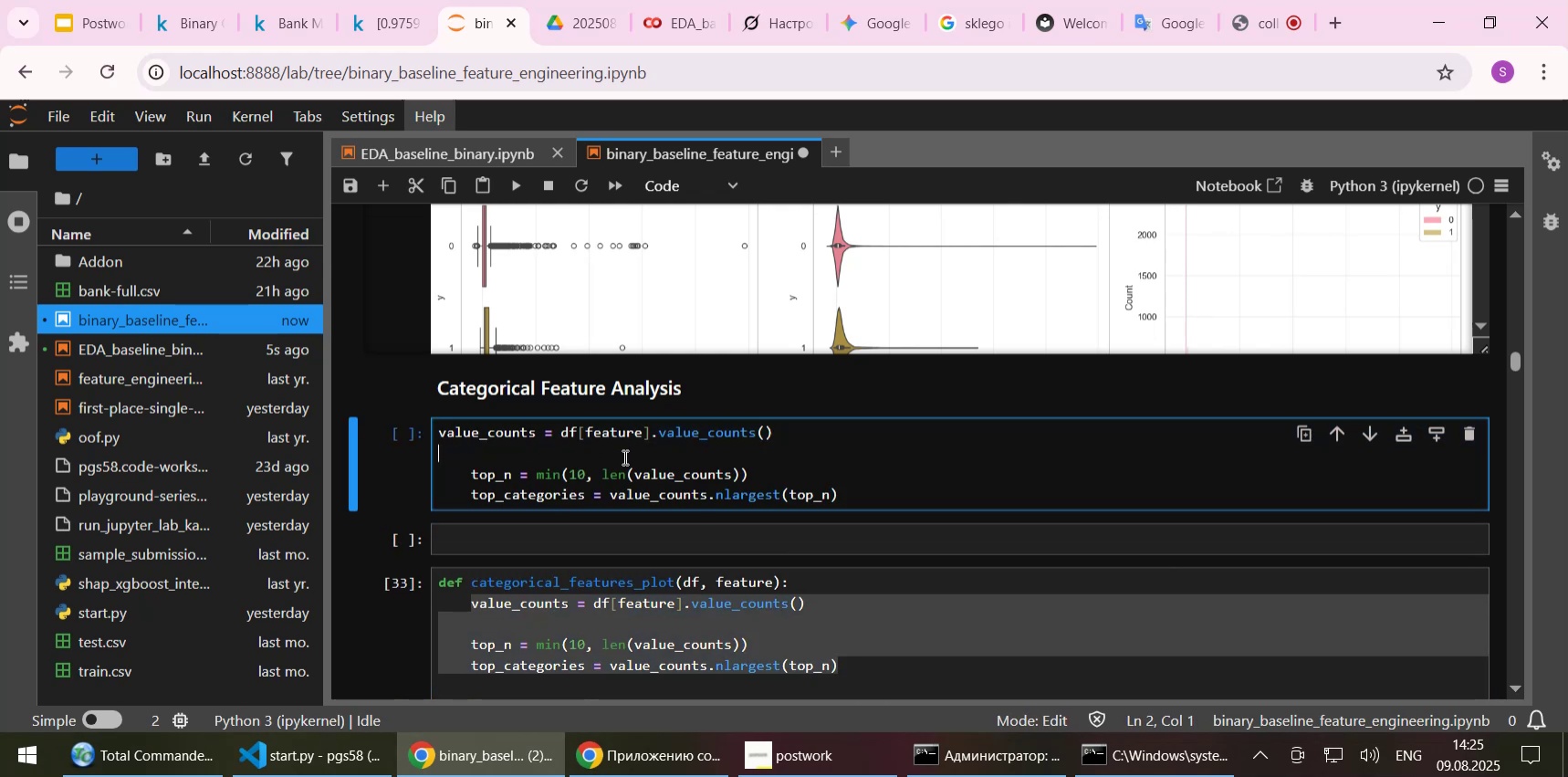 
key(Delete)
 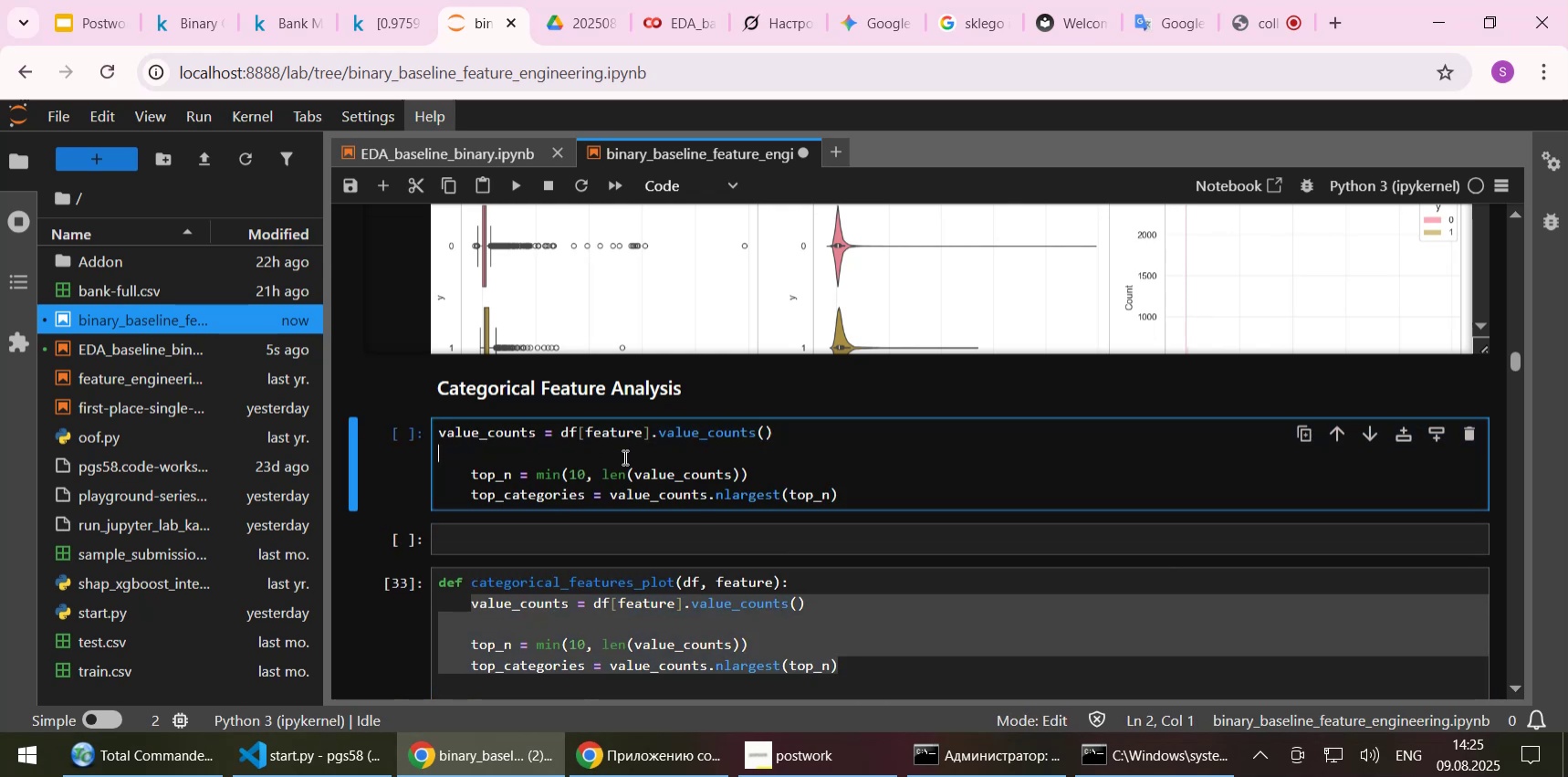 
key(Delete)
 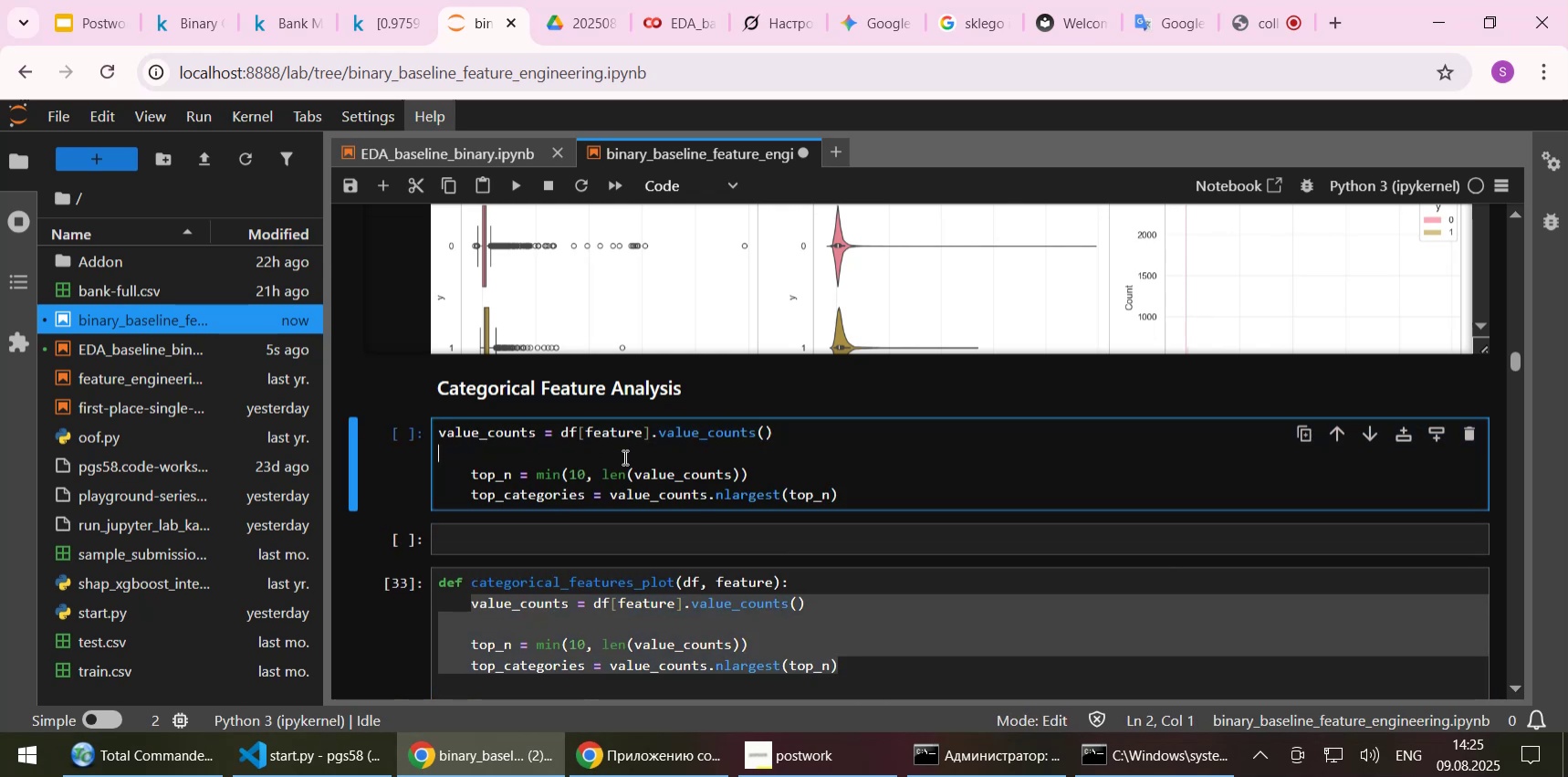 
key(Backspace)
 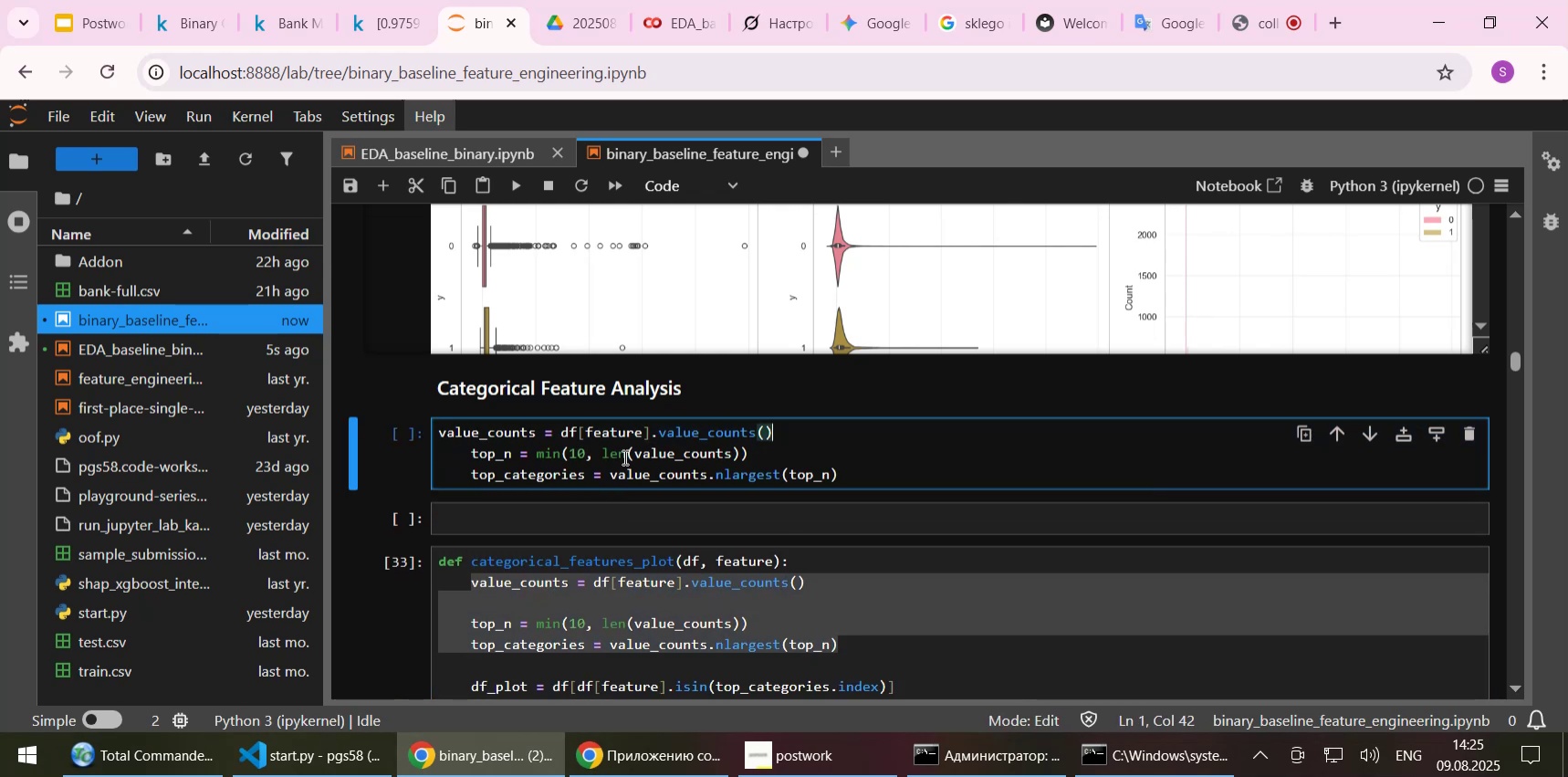 
key(ArrowDown)
 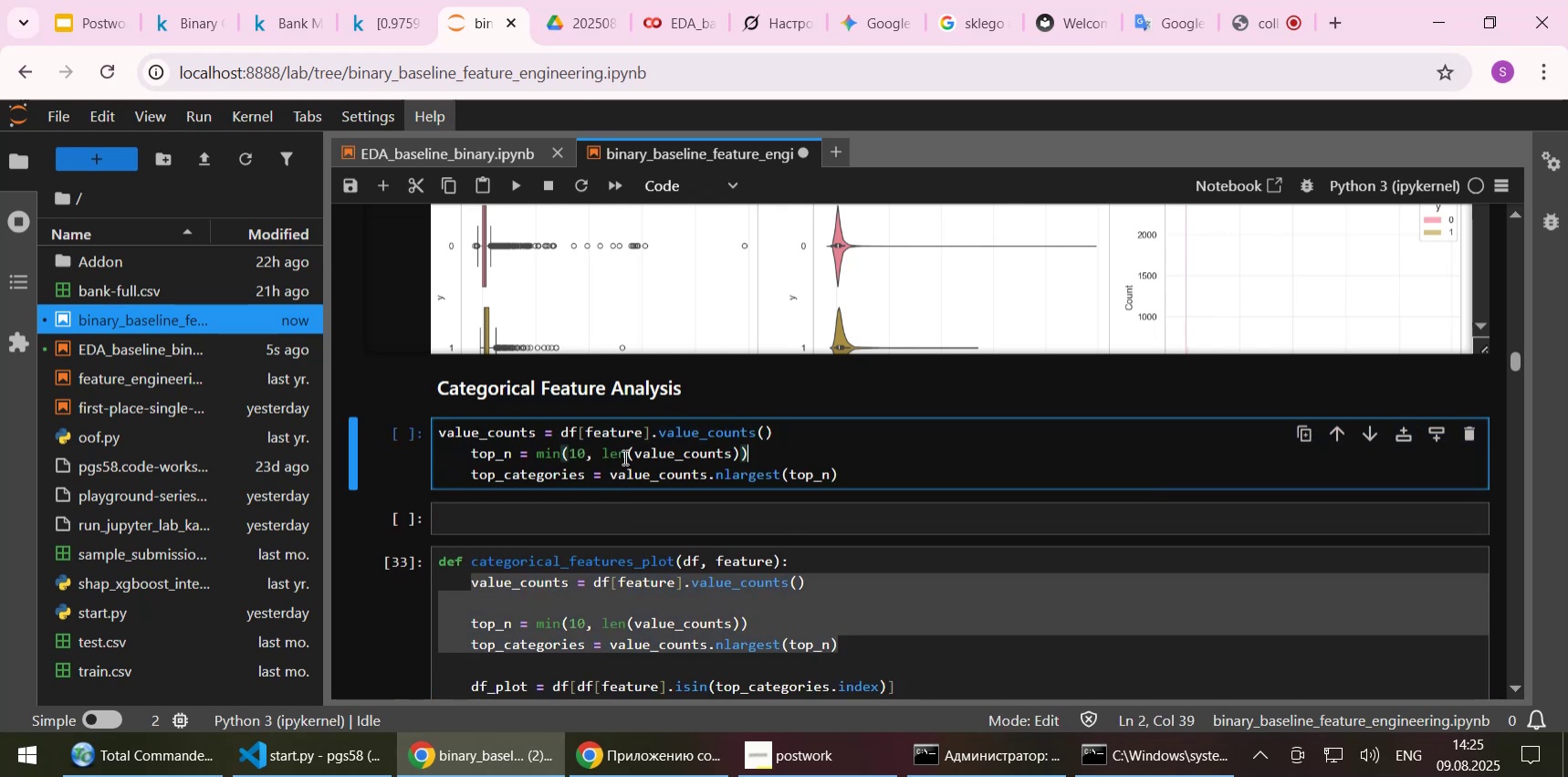 
key(Home)
 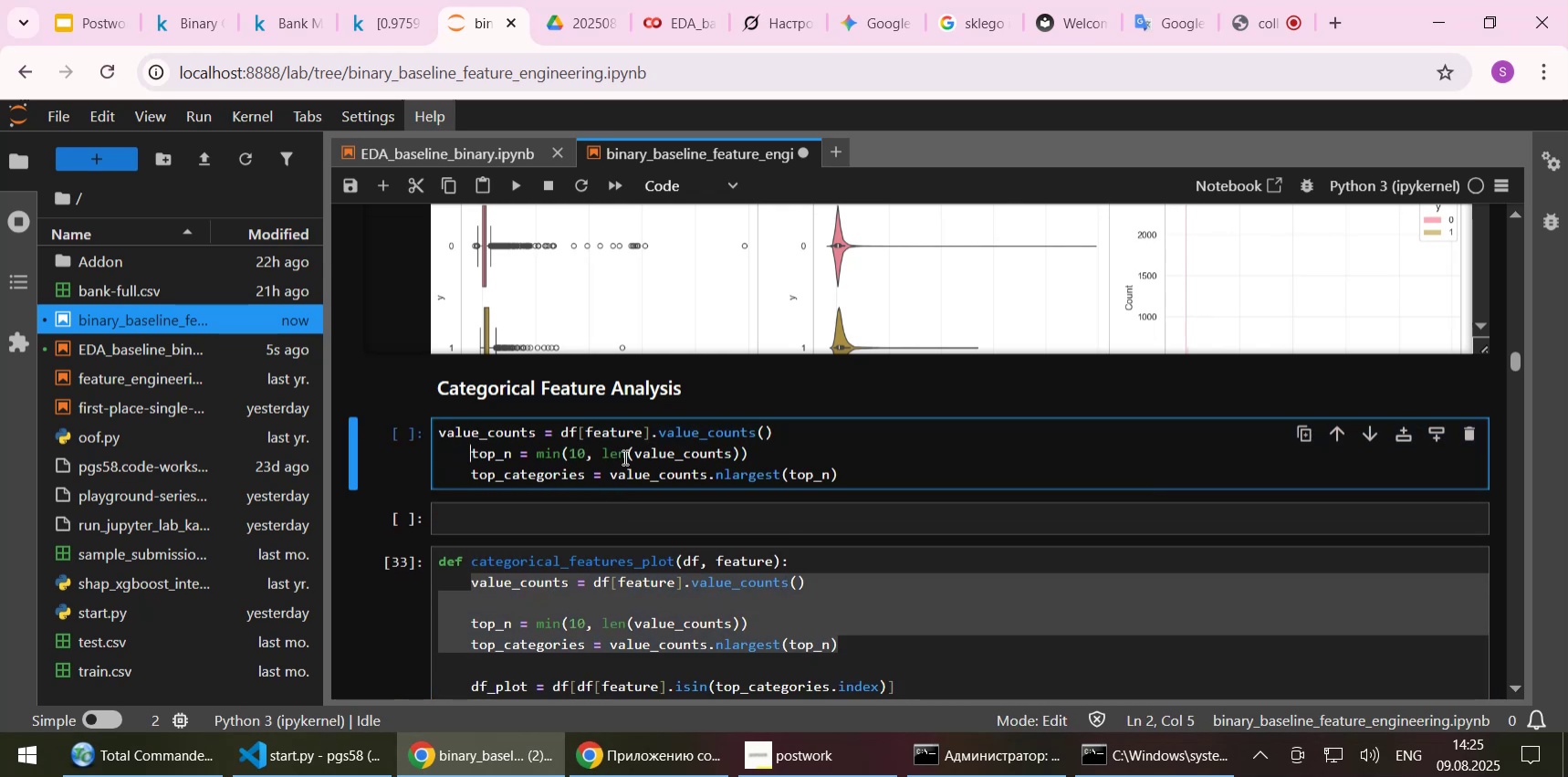 
key(Backspace)
 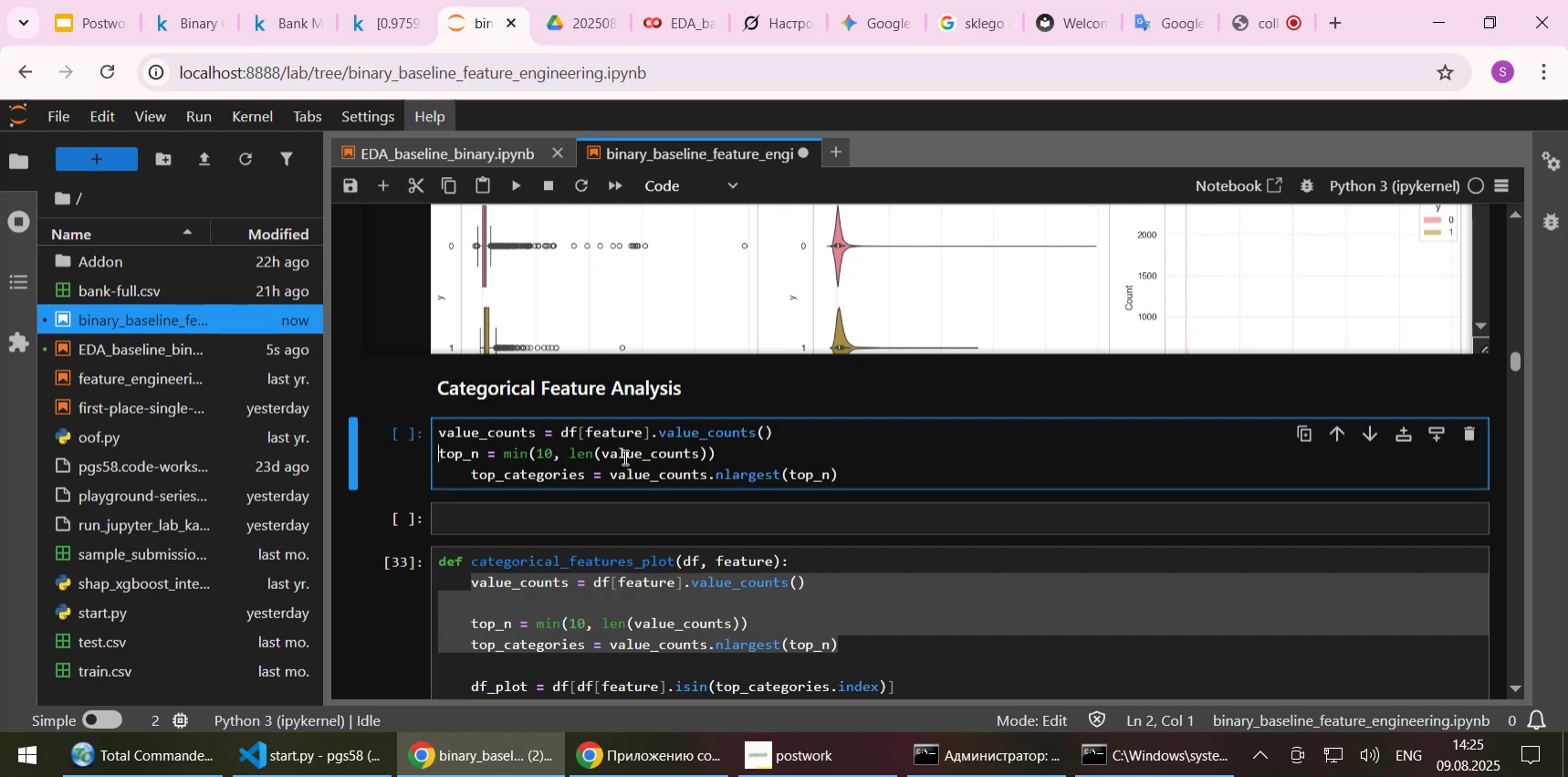 
key(ArrowDown)
 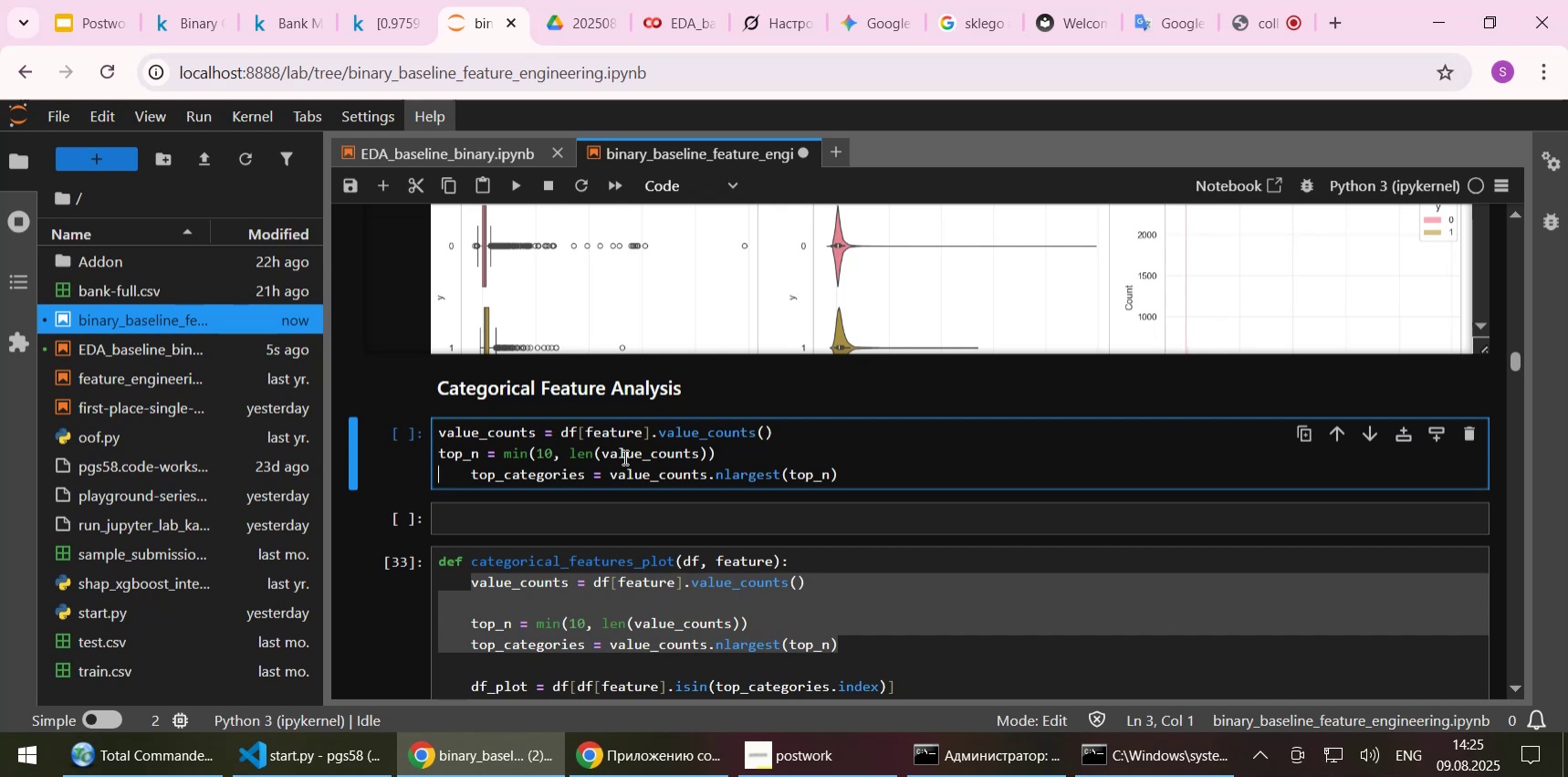 
key(Delete)
 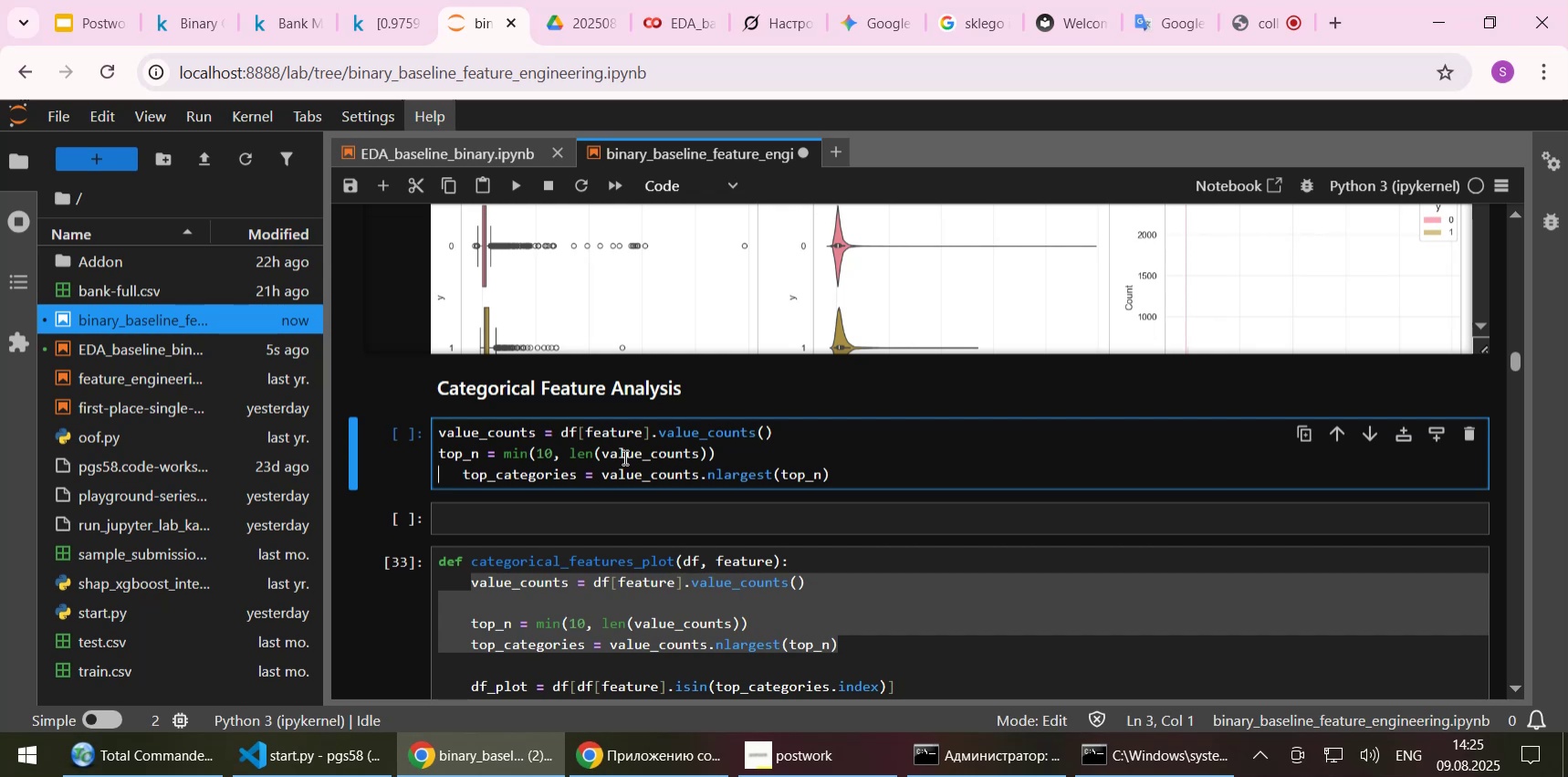 
key(Delete)
 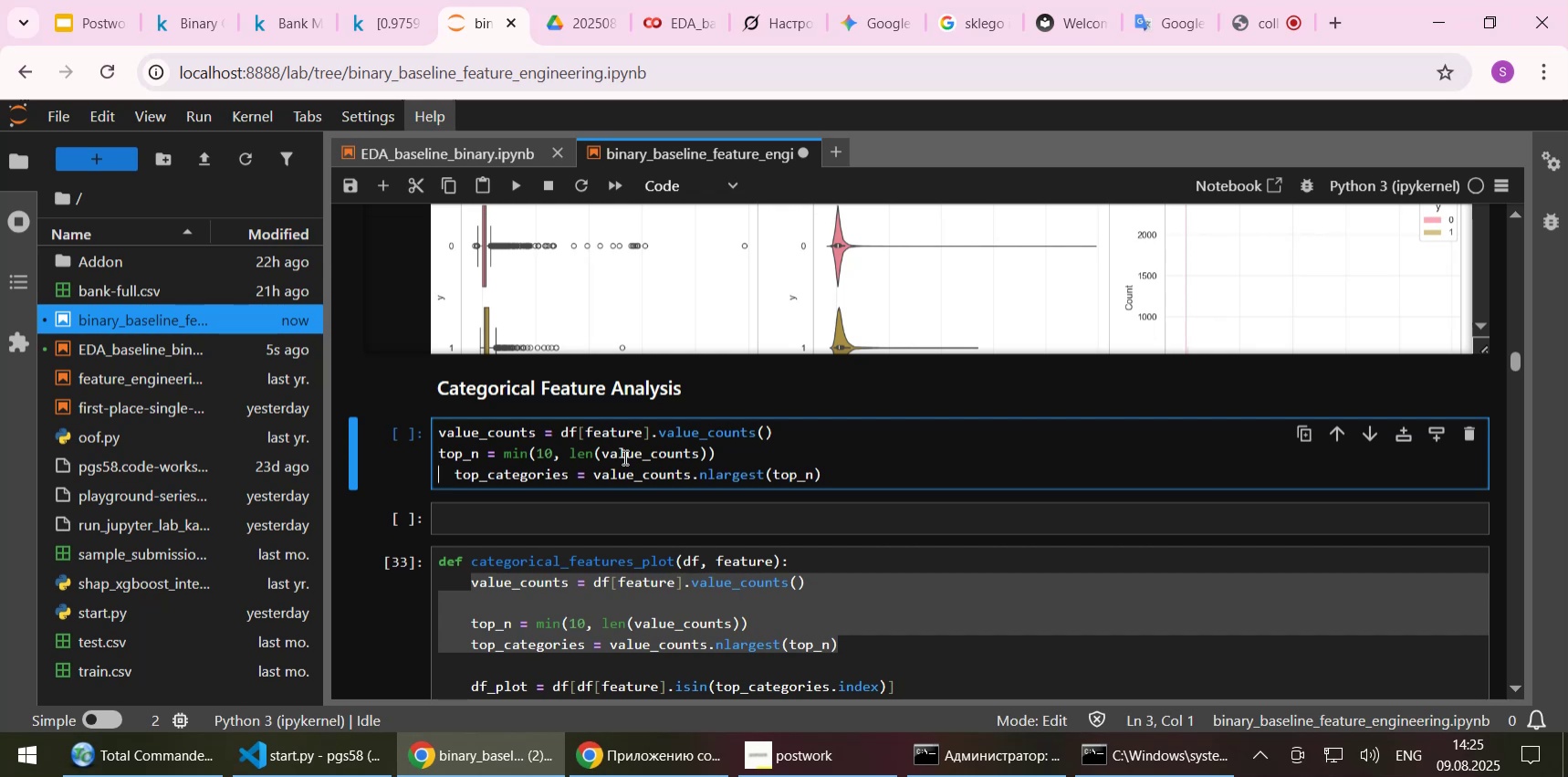 
key(Delete)
 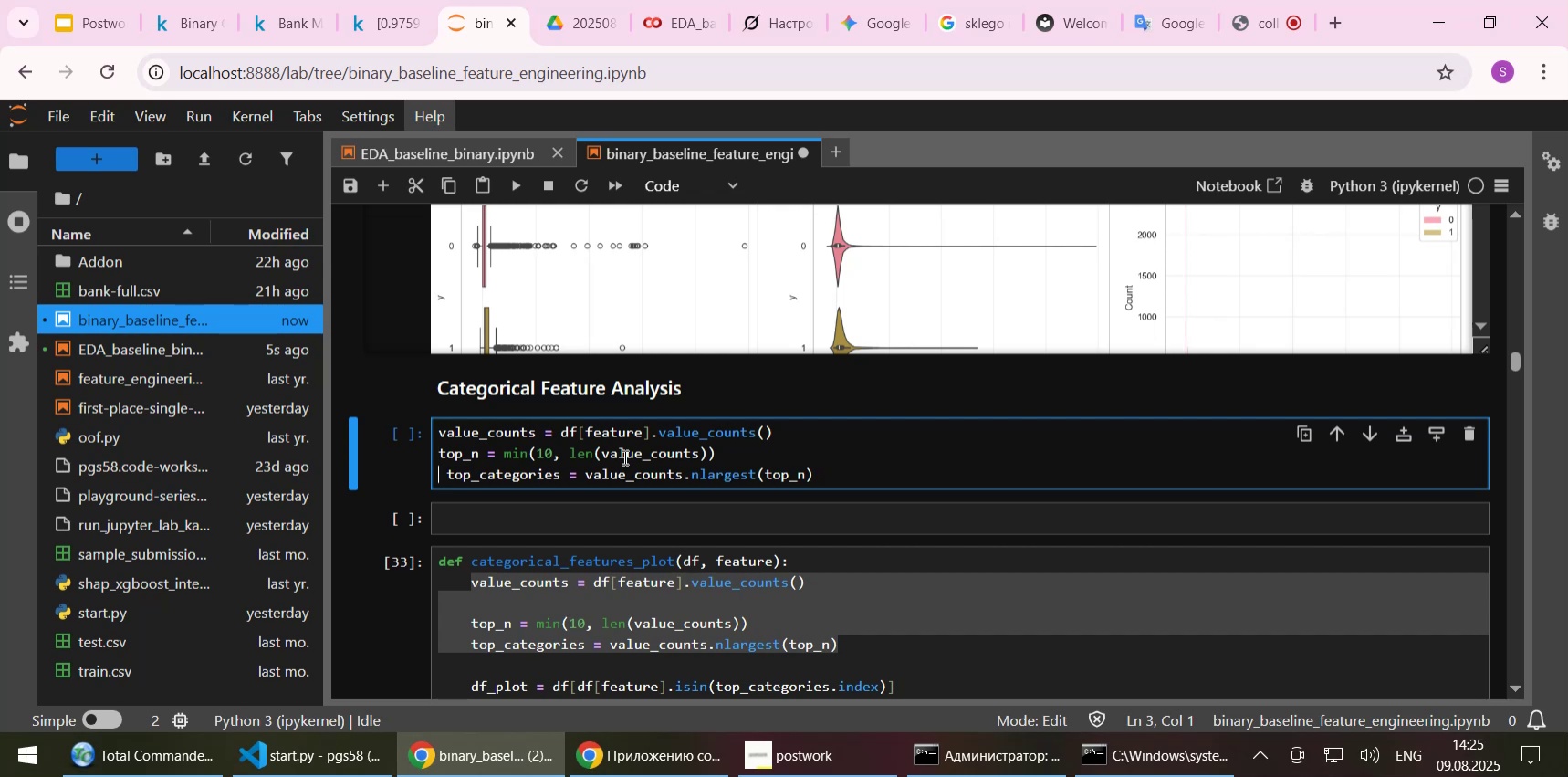 
key(Delete)
 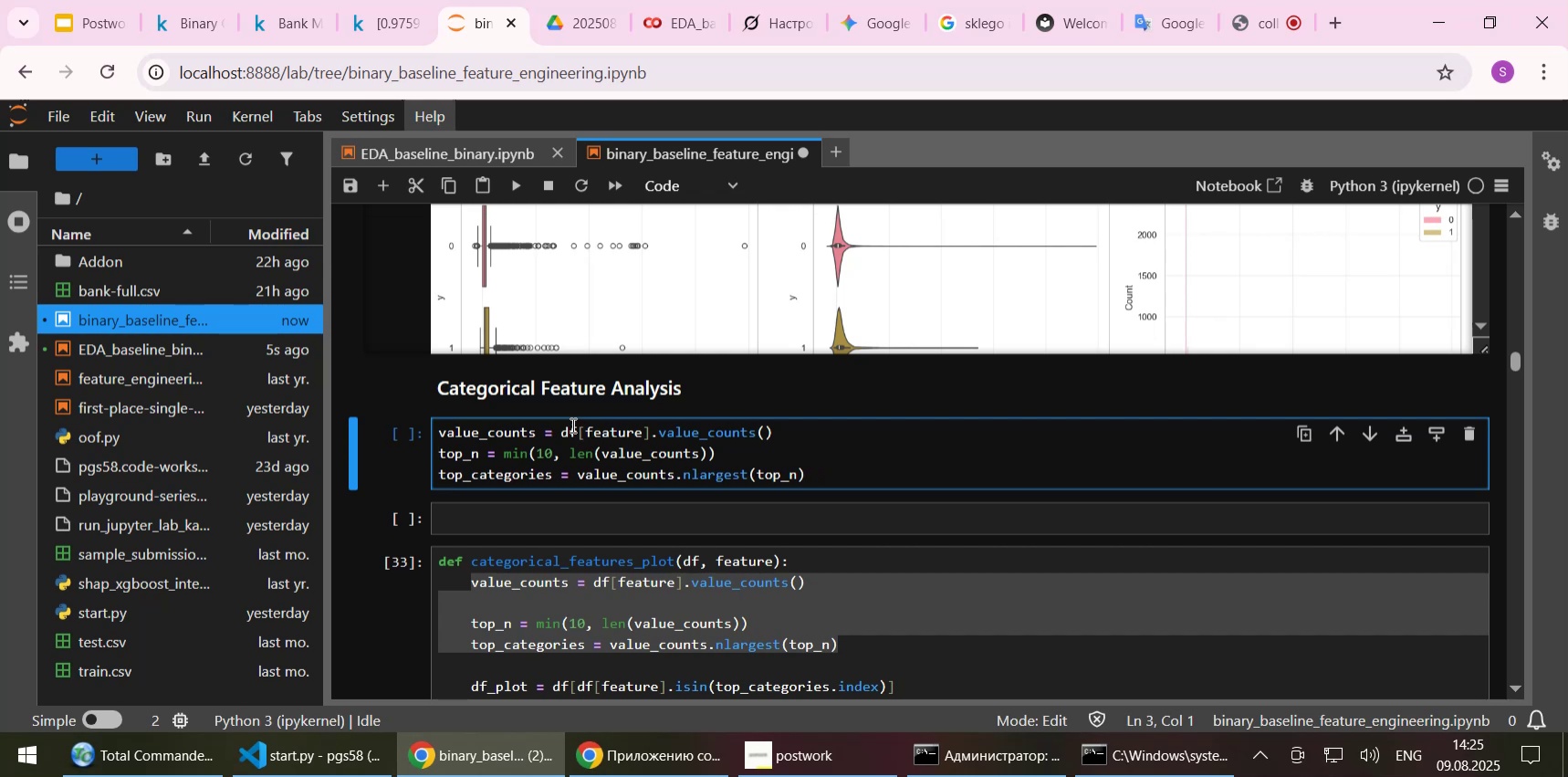 
double_click([565, 425])
 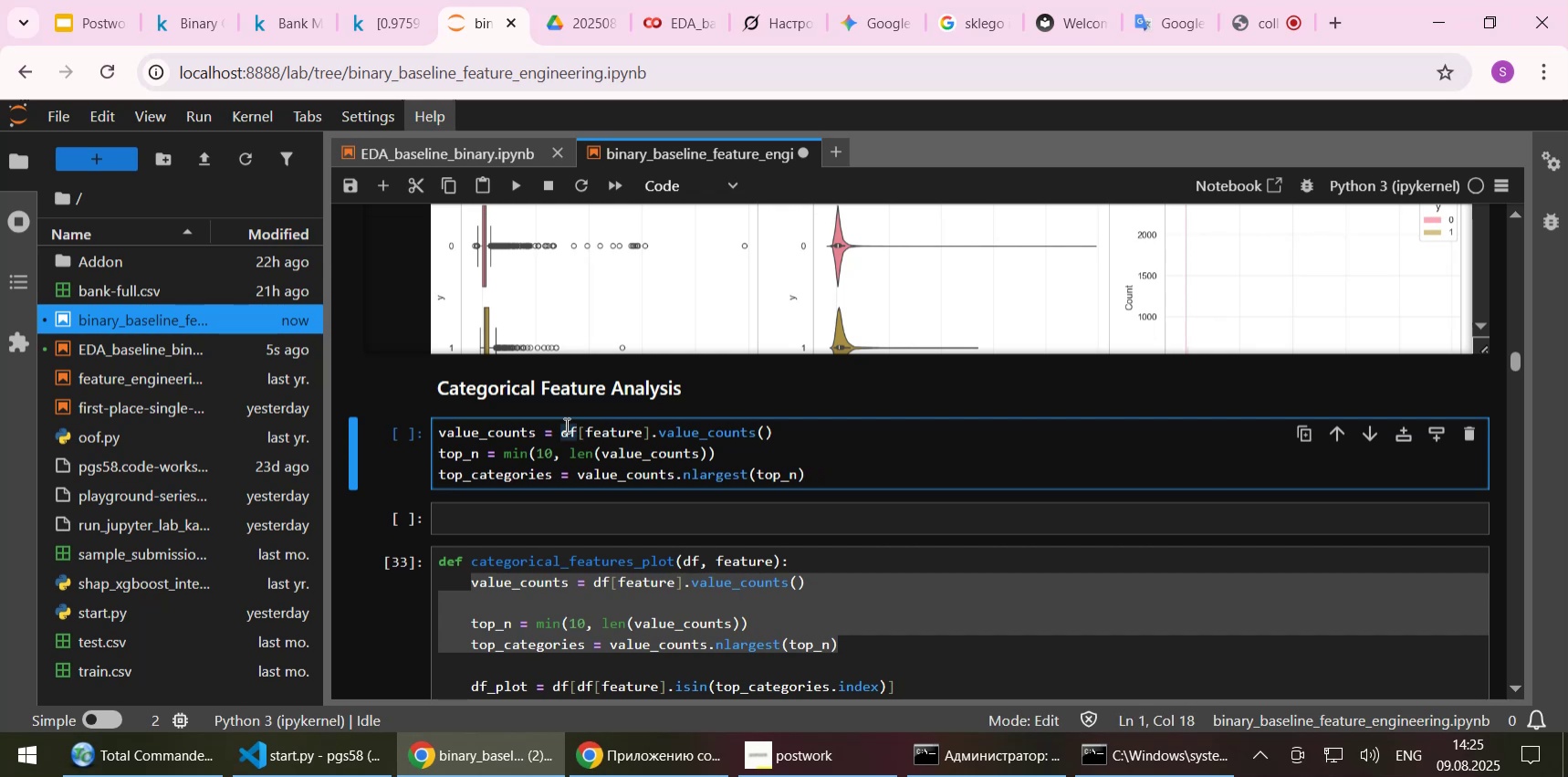 
type(train)
 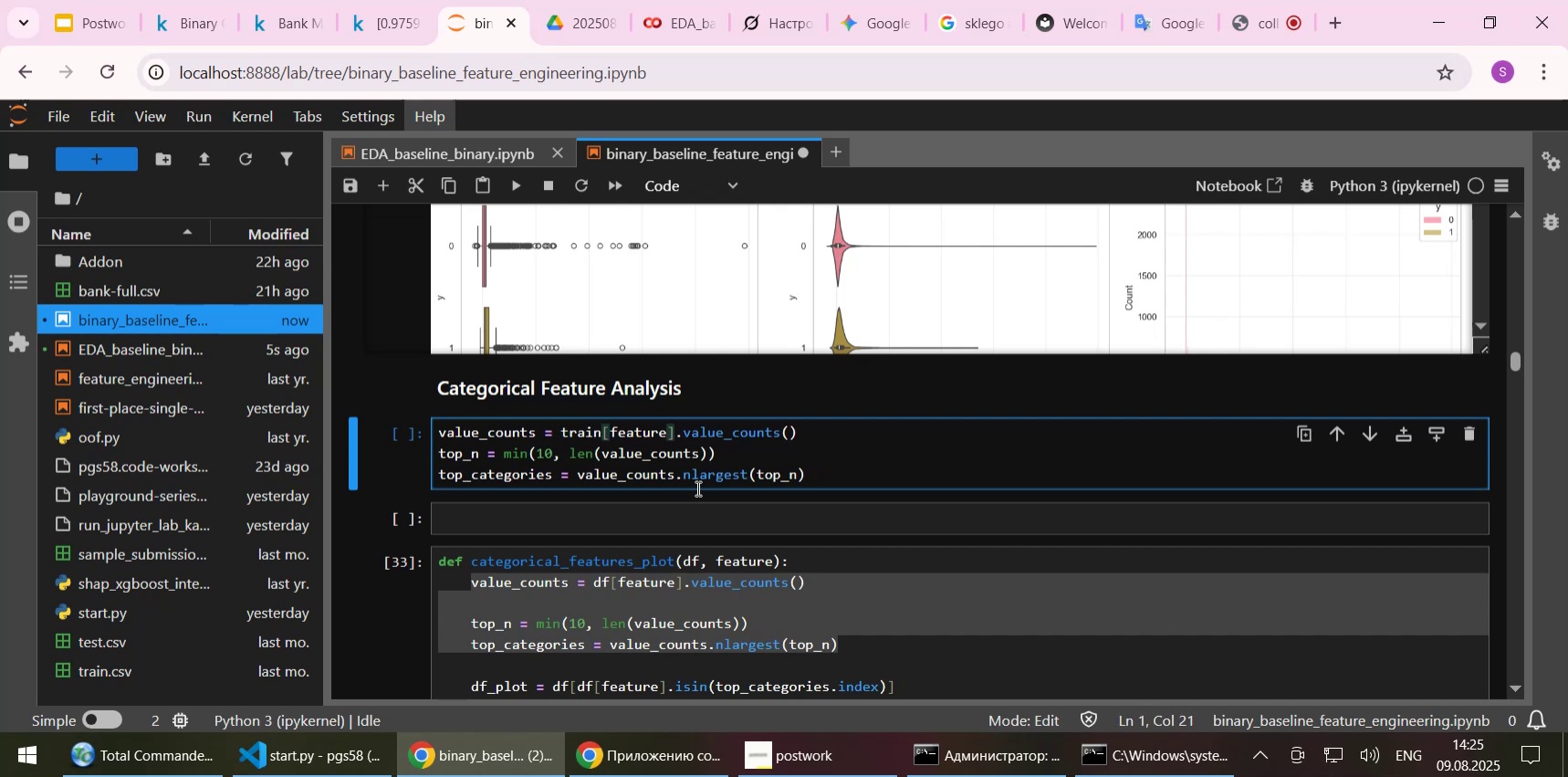 
left_click([841, 470])
 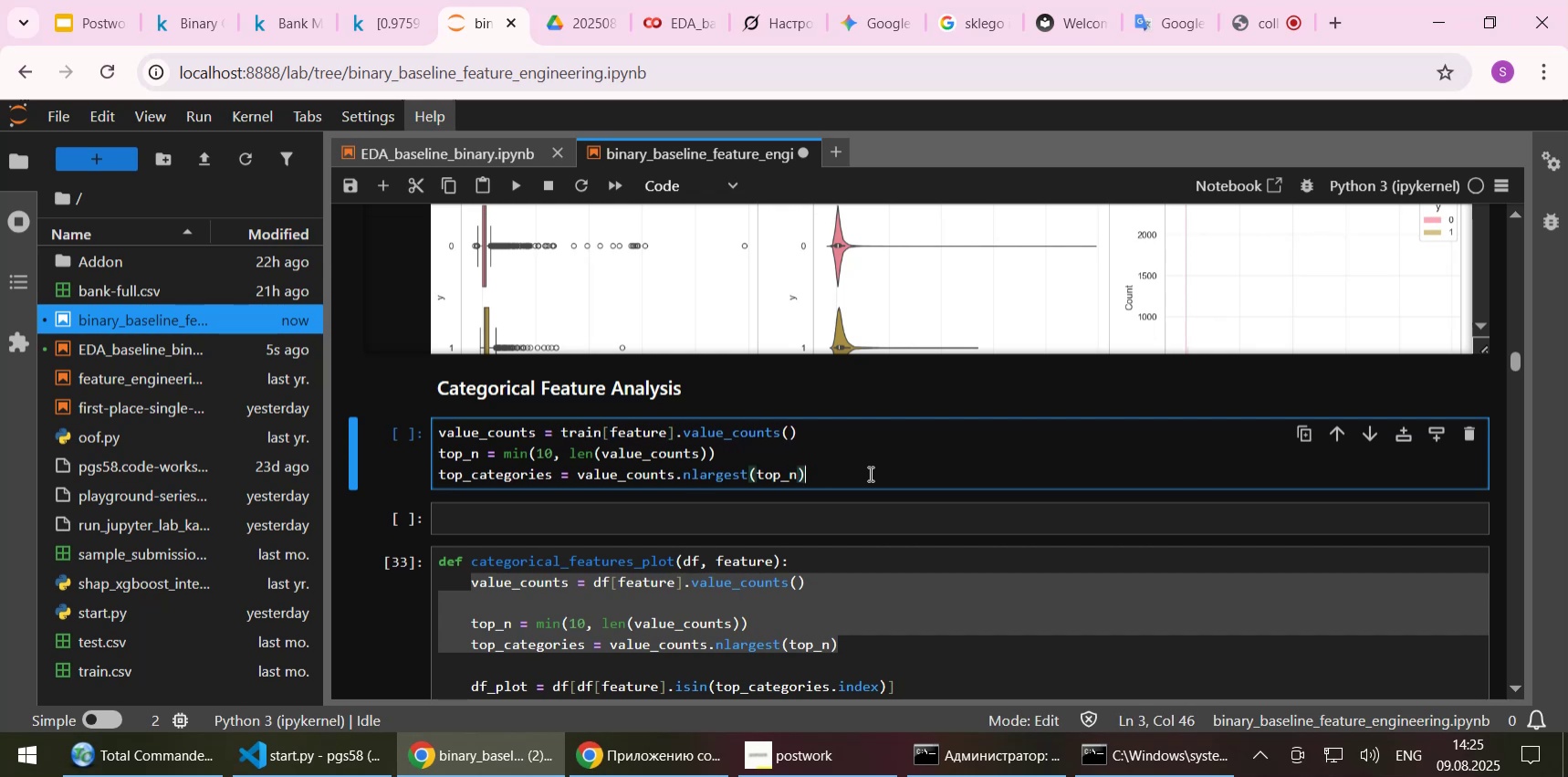 
key(NumpadEnter)
 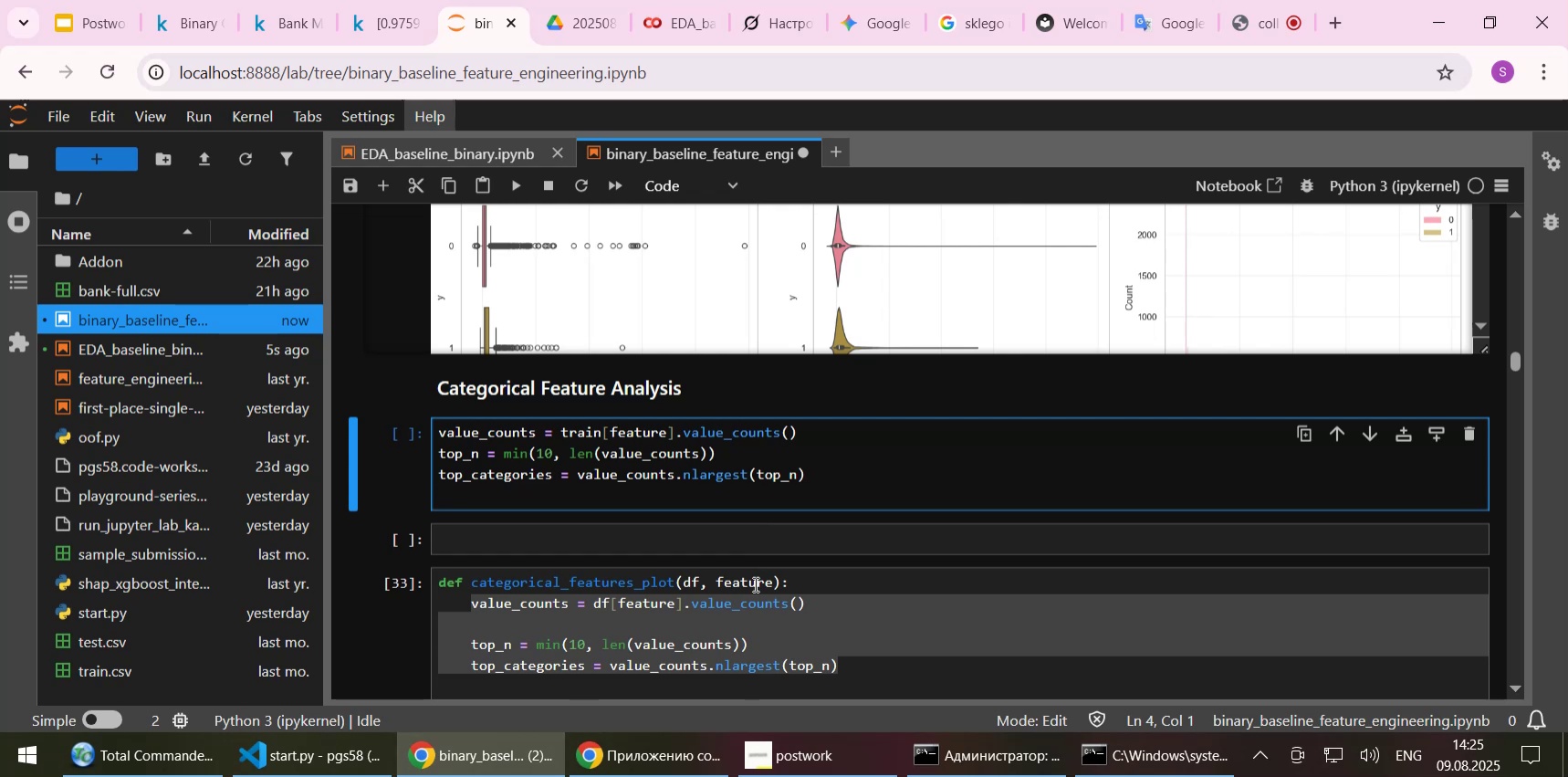 
mouse_move([653, 455])
 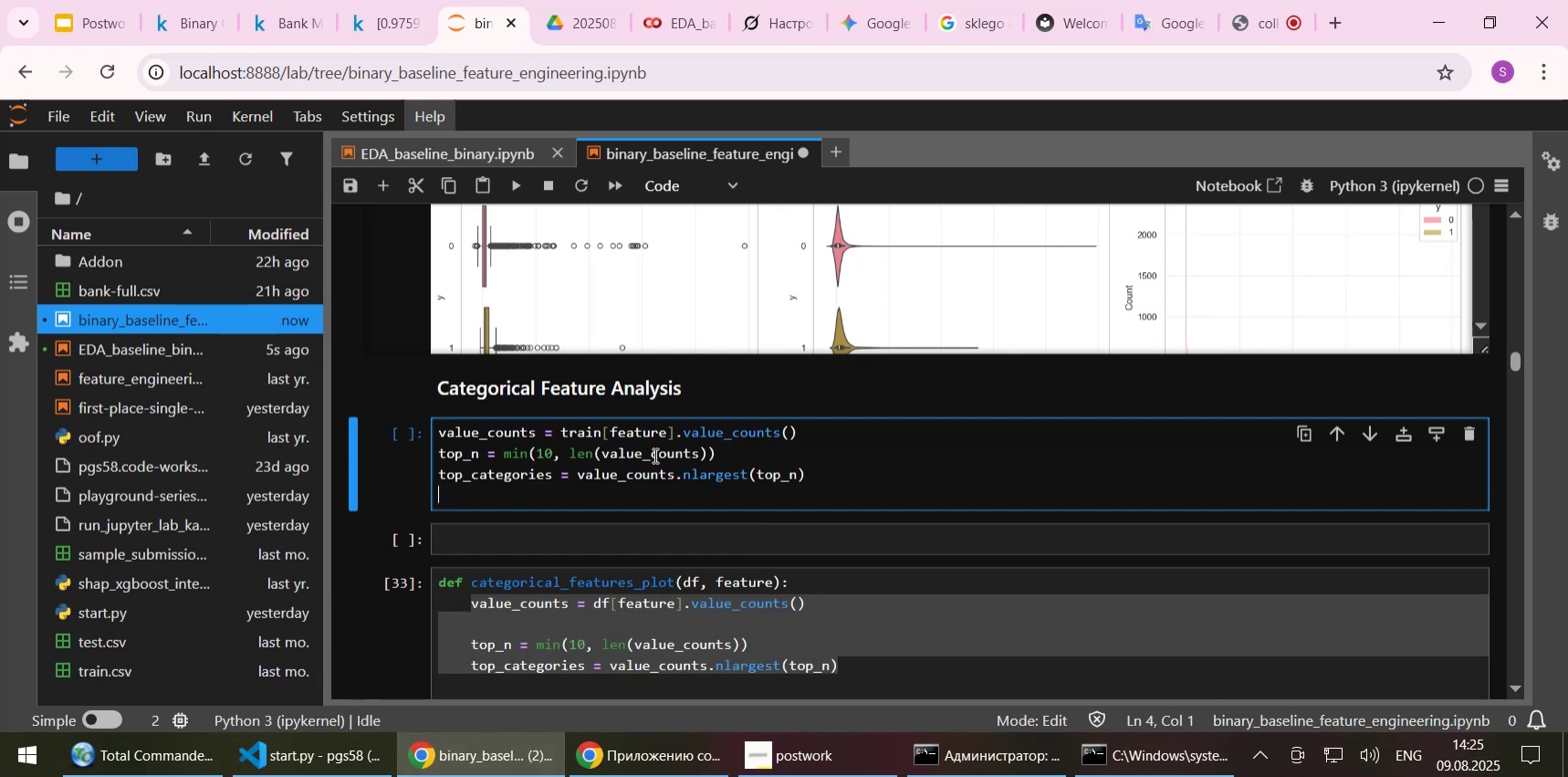 
wait(10.71)
 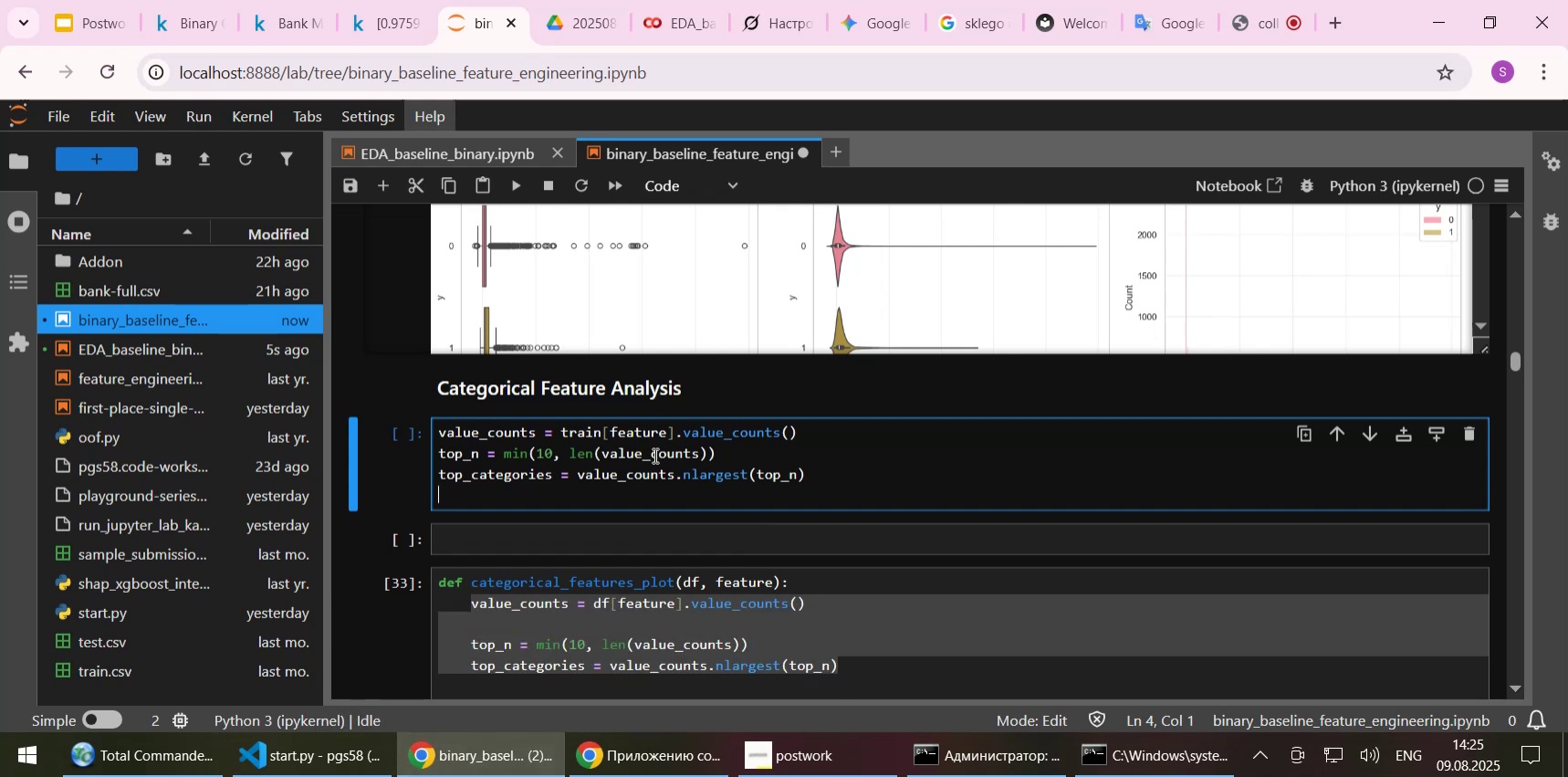 
left_click([1257, 17])
 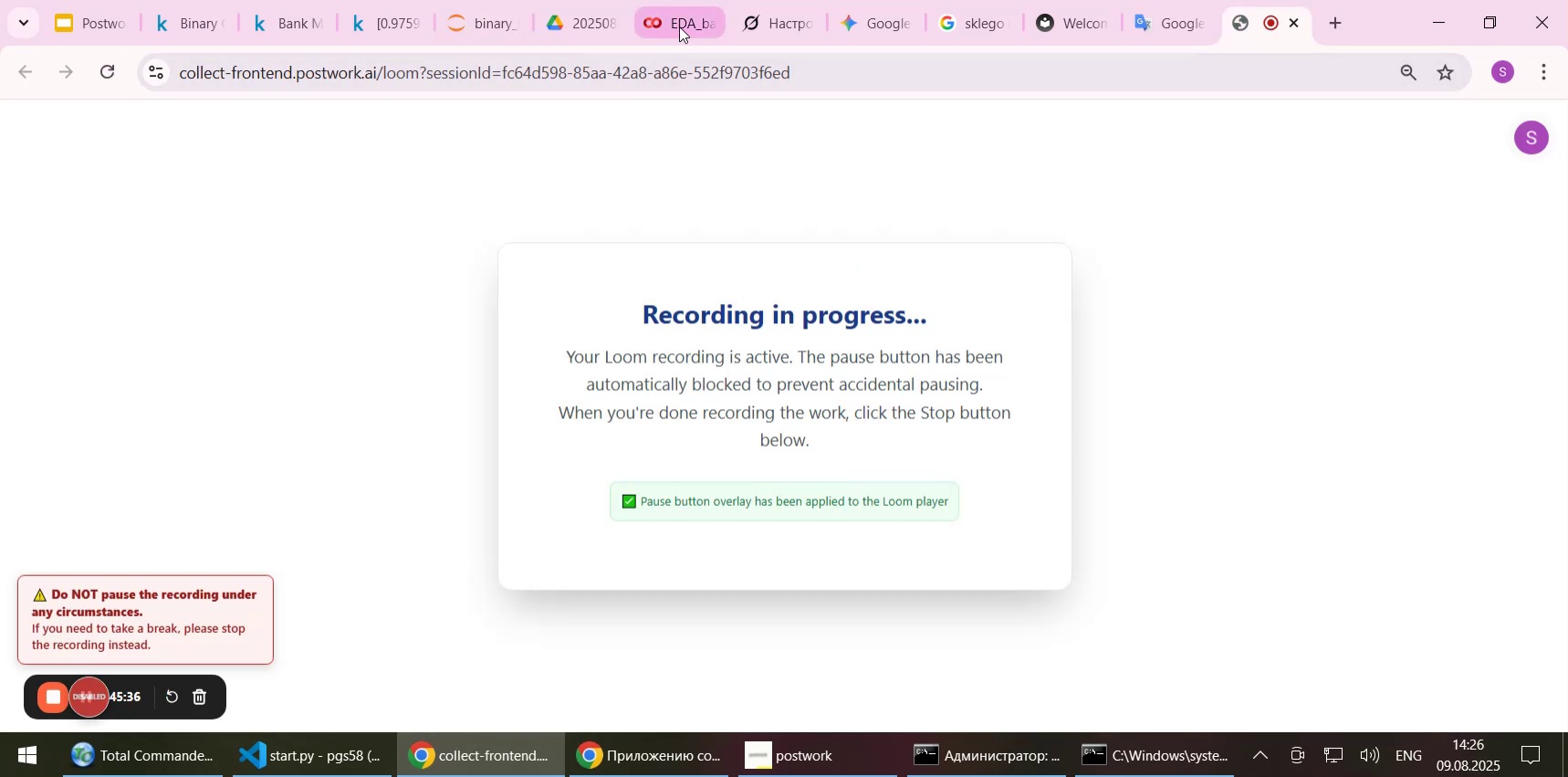 
wait(10.25)
 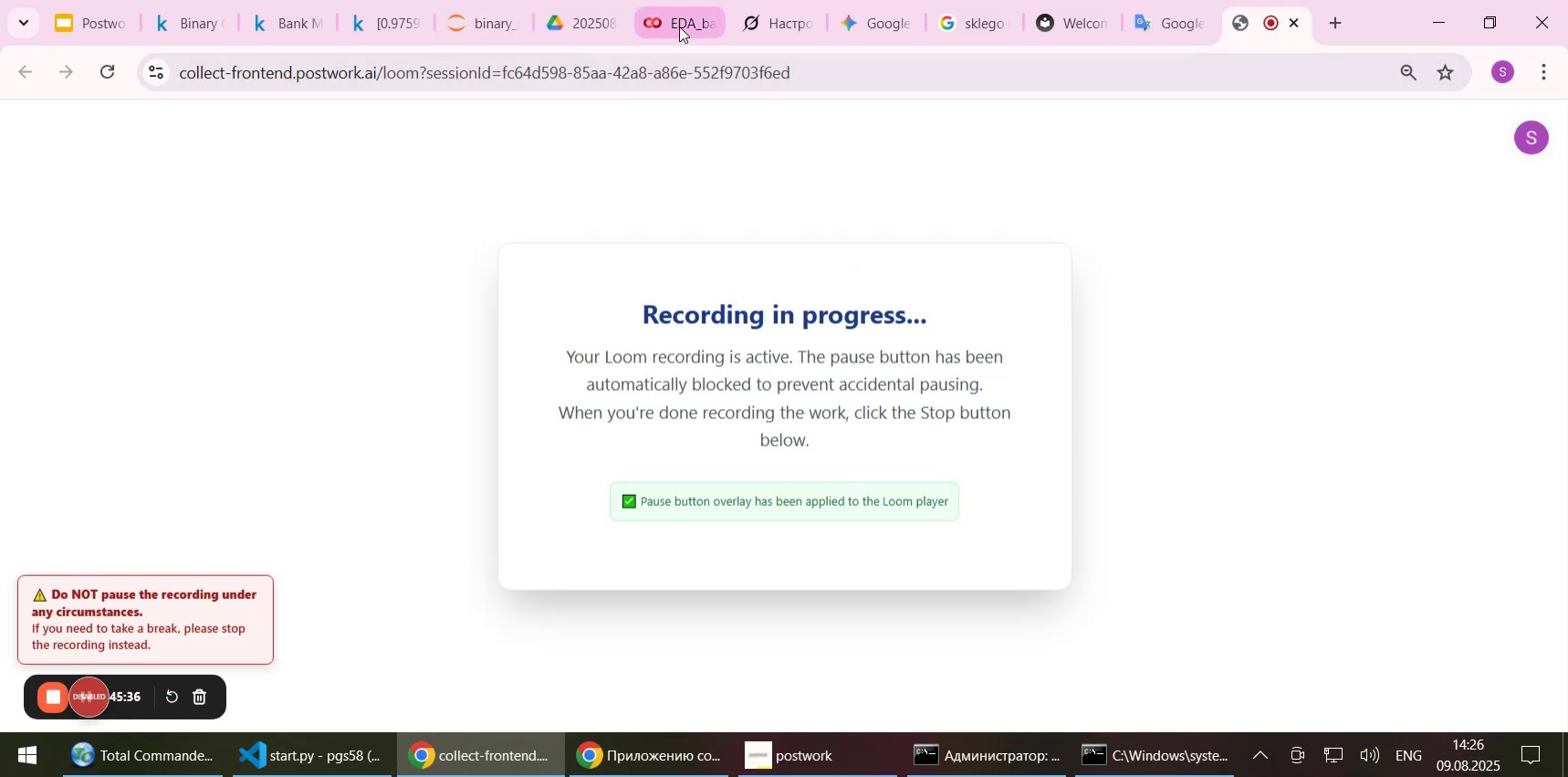 
left_click([492, 23])
 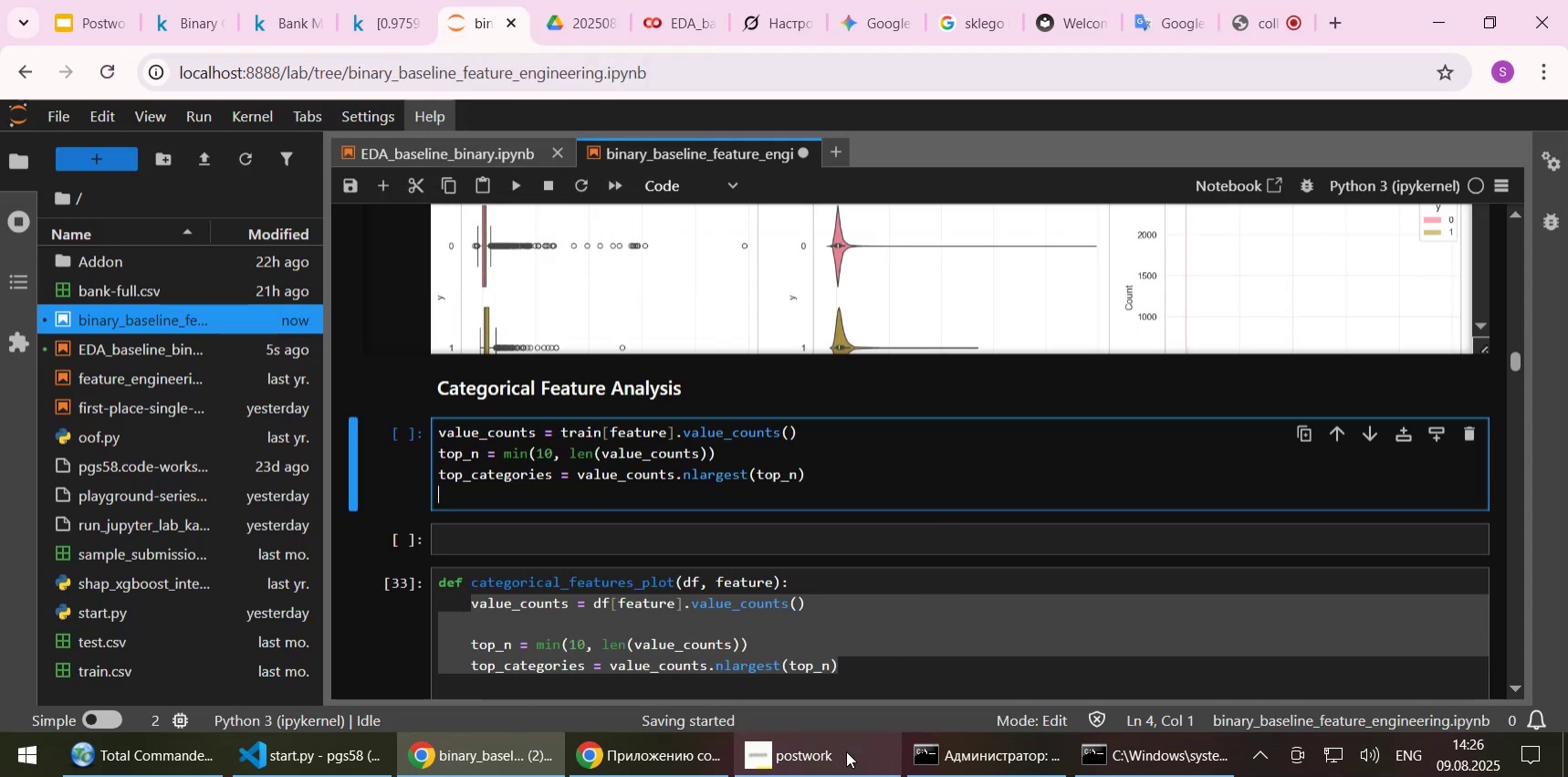 
left_click([846, 751])
 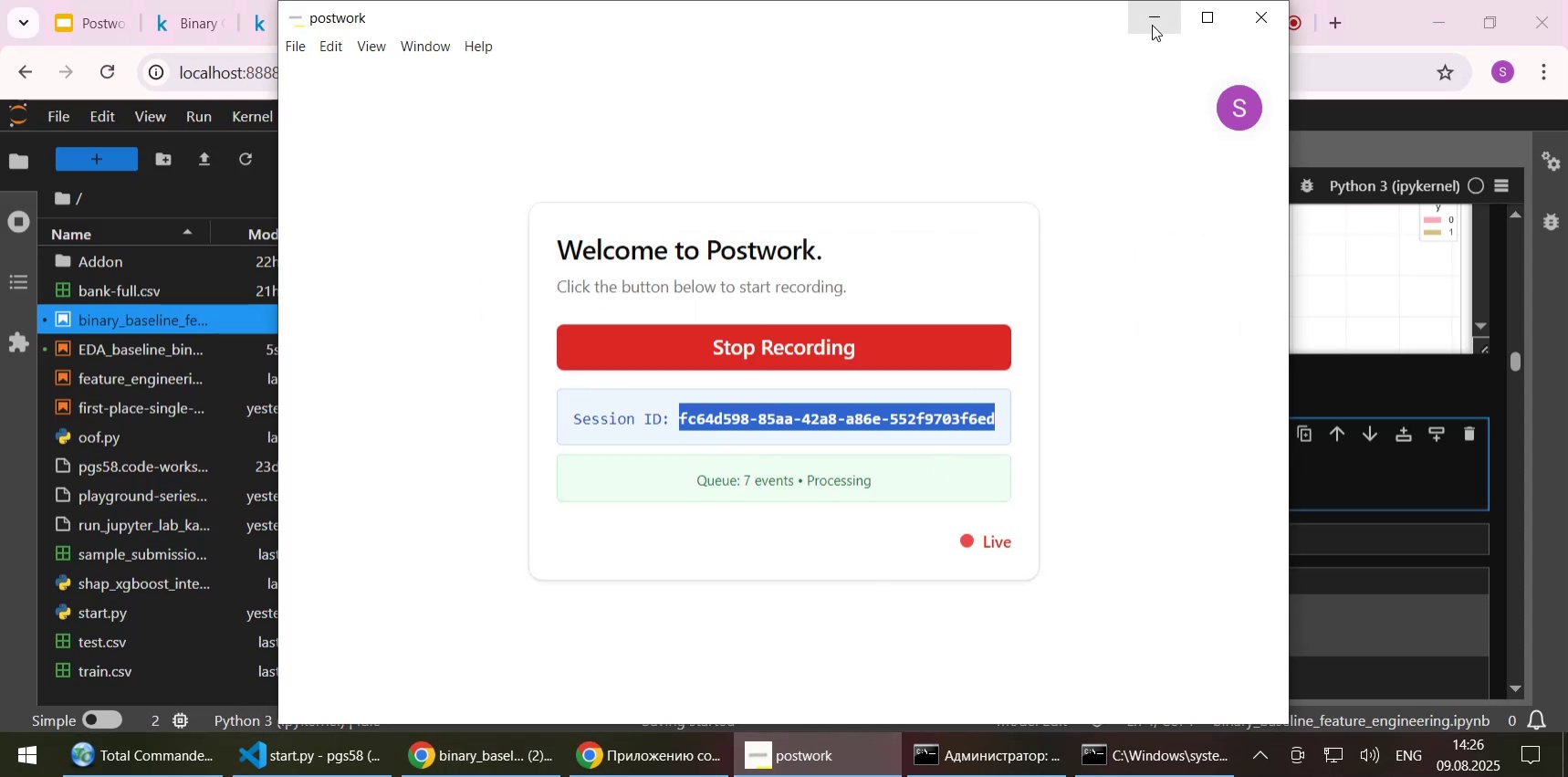 
left_click([1152, 20])
 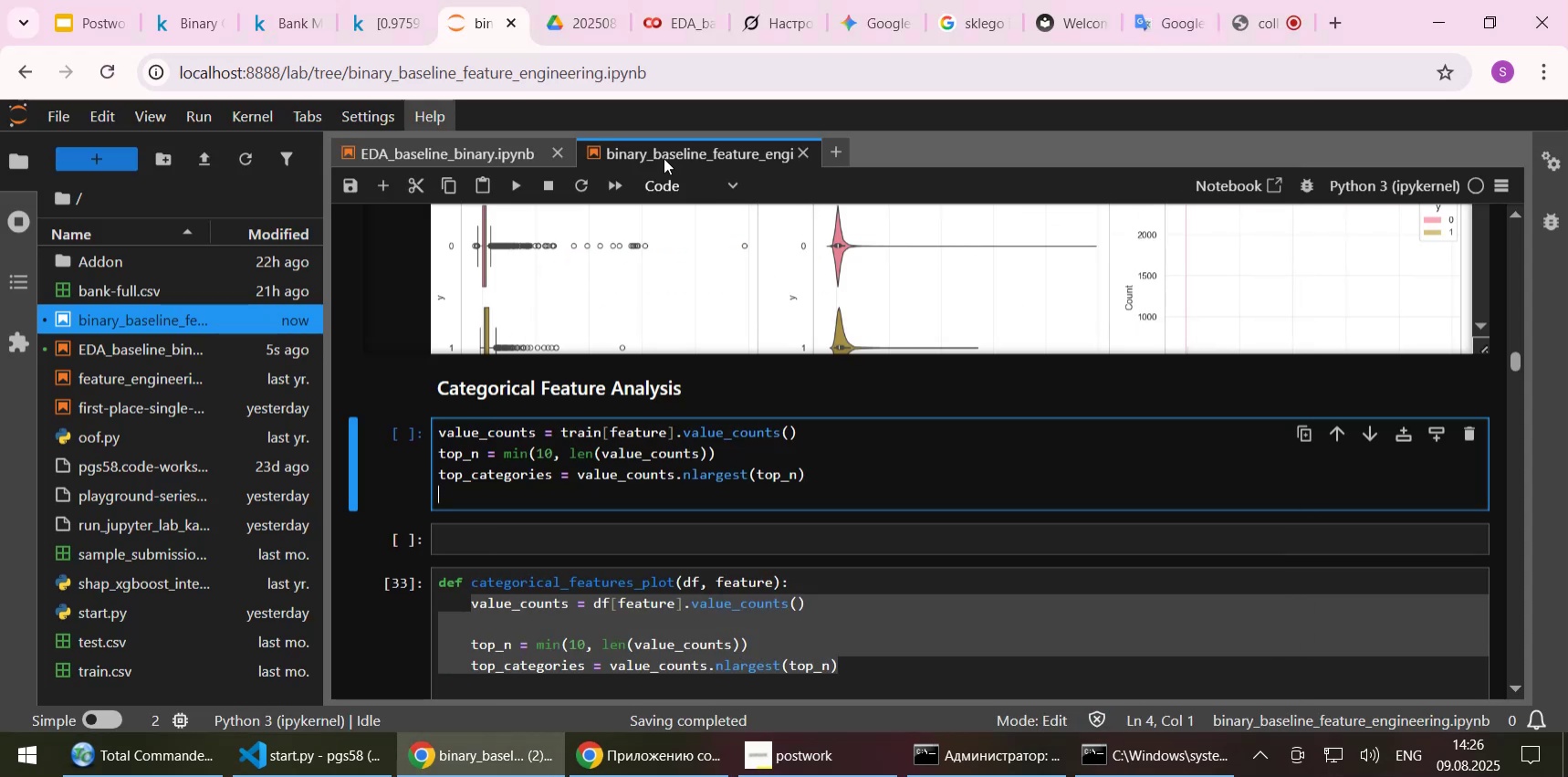 
left_click([662, 153])
 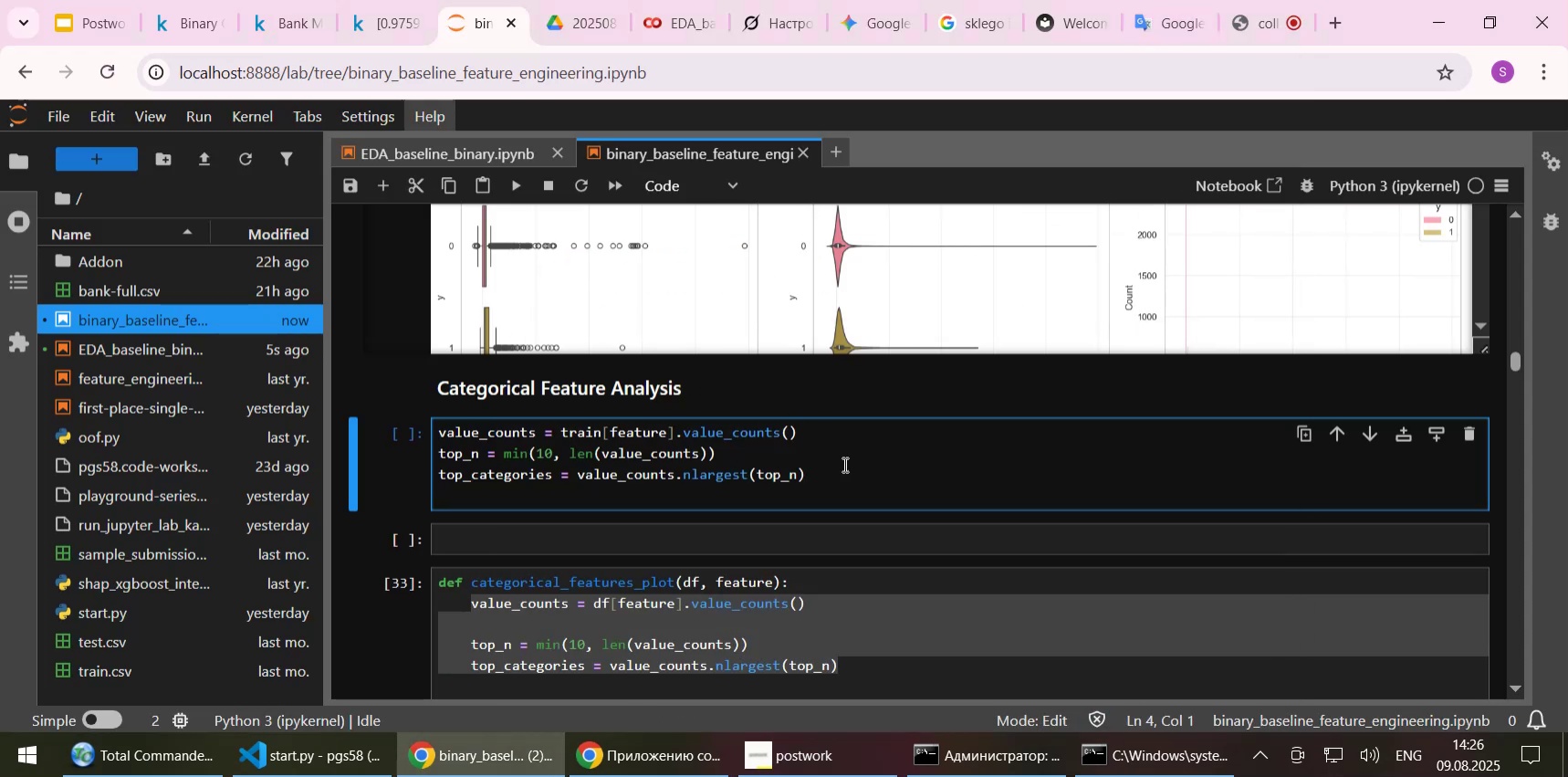 
left_click([852, 476])
 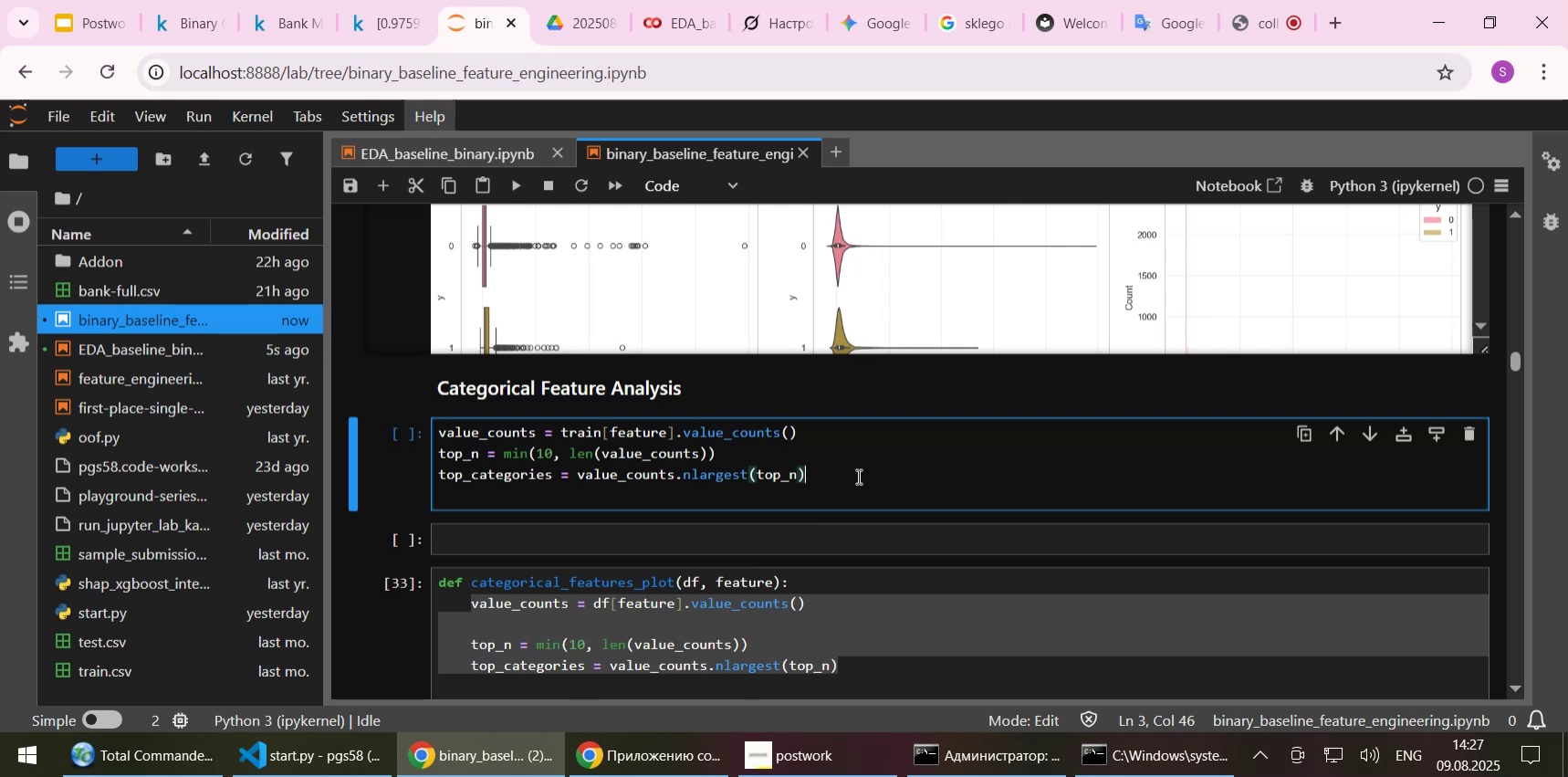 
wait(90.39)
 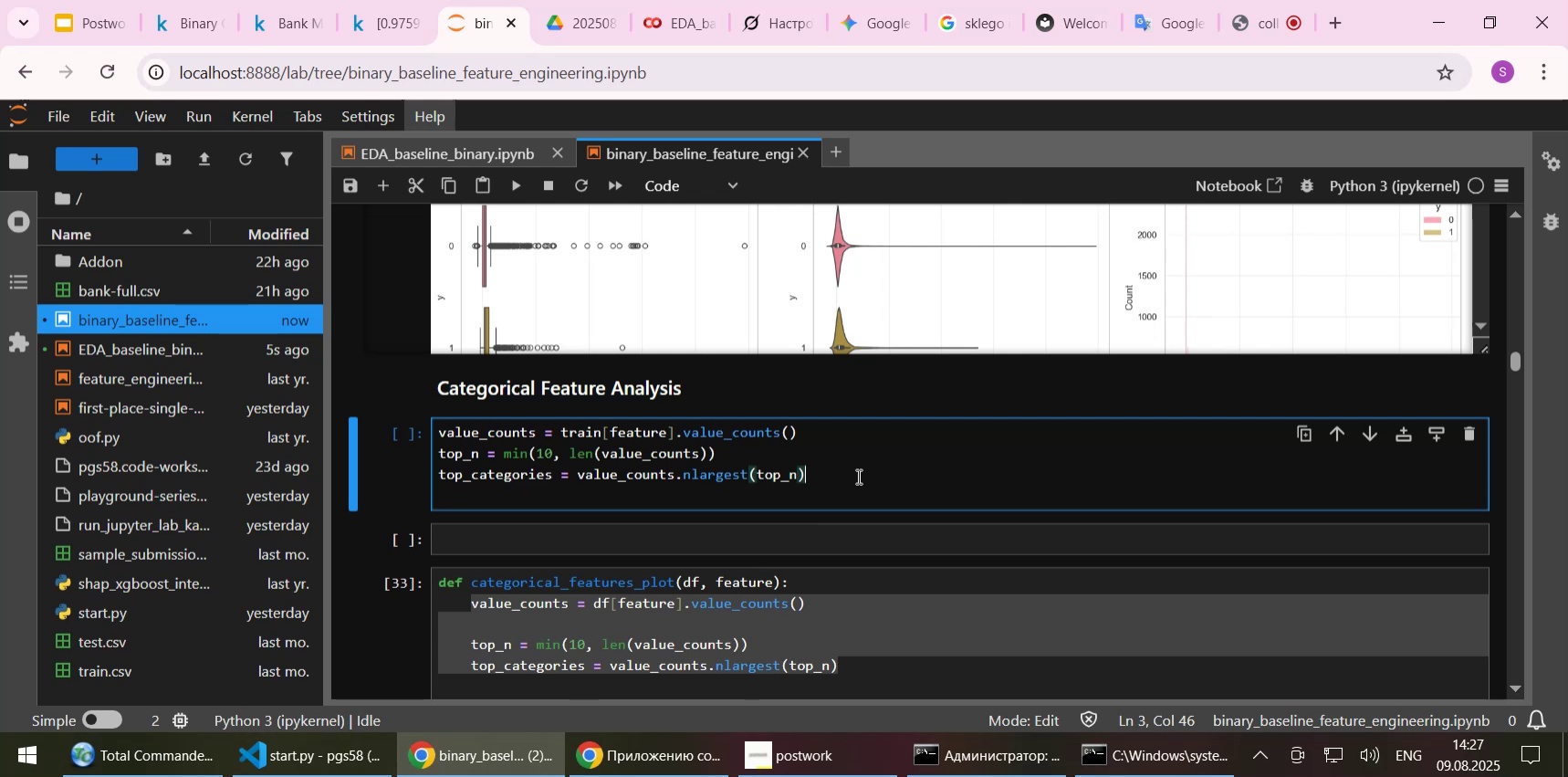 
left_click([830, 463])
 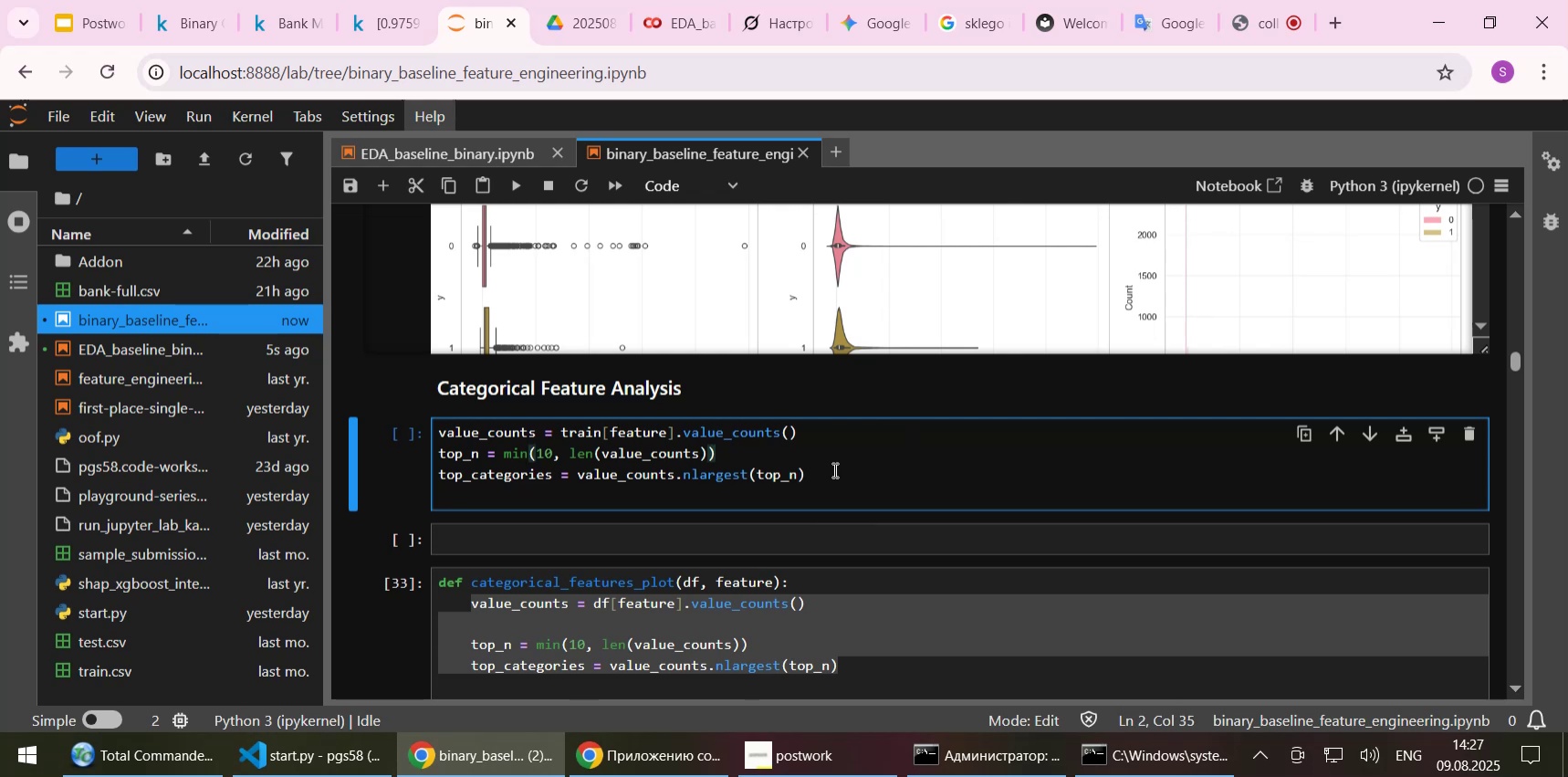 
left_click([833, 469])
 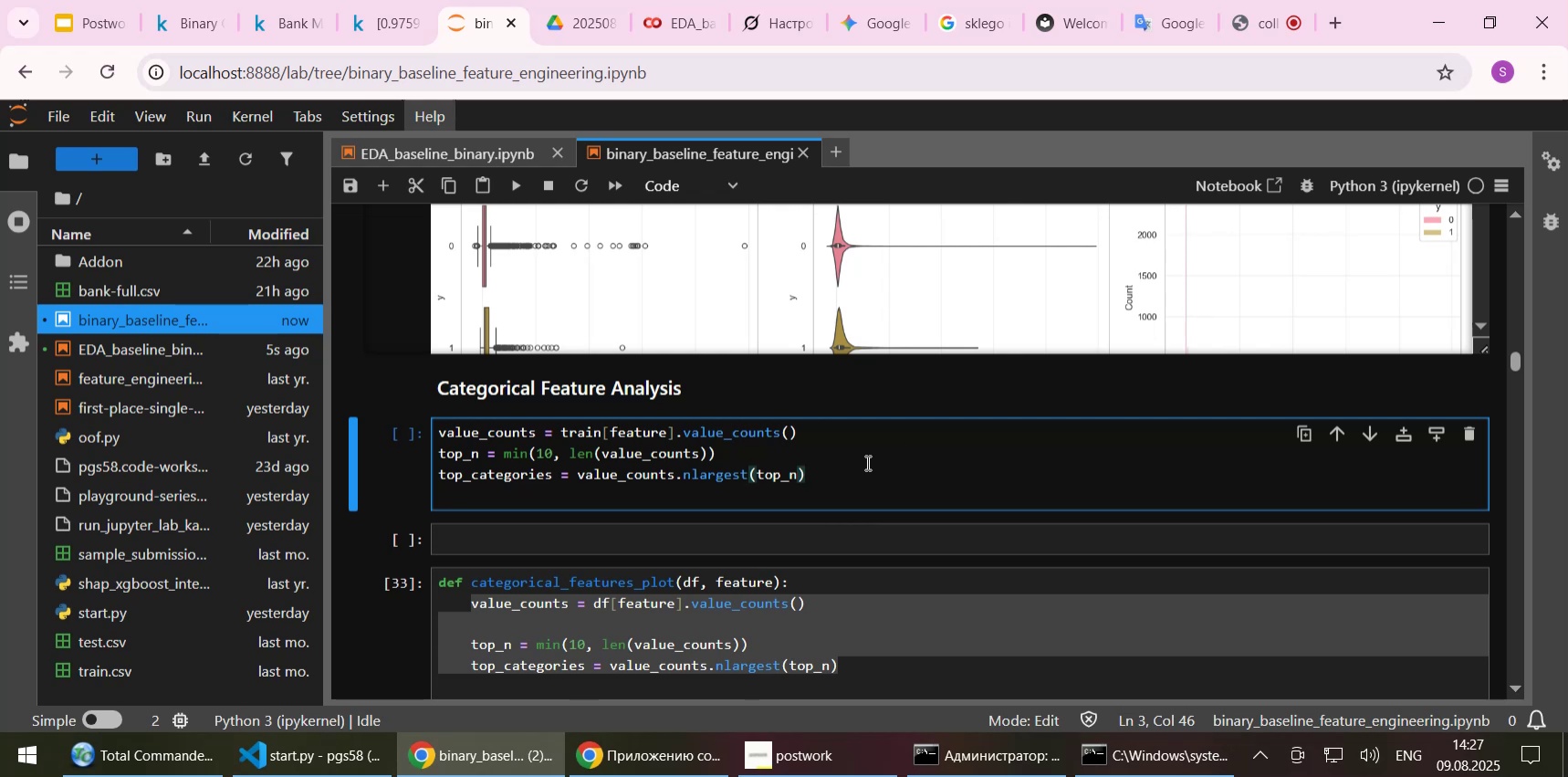 
wait(14.26)
 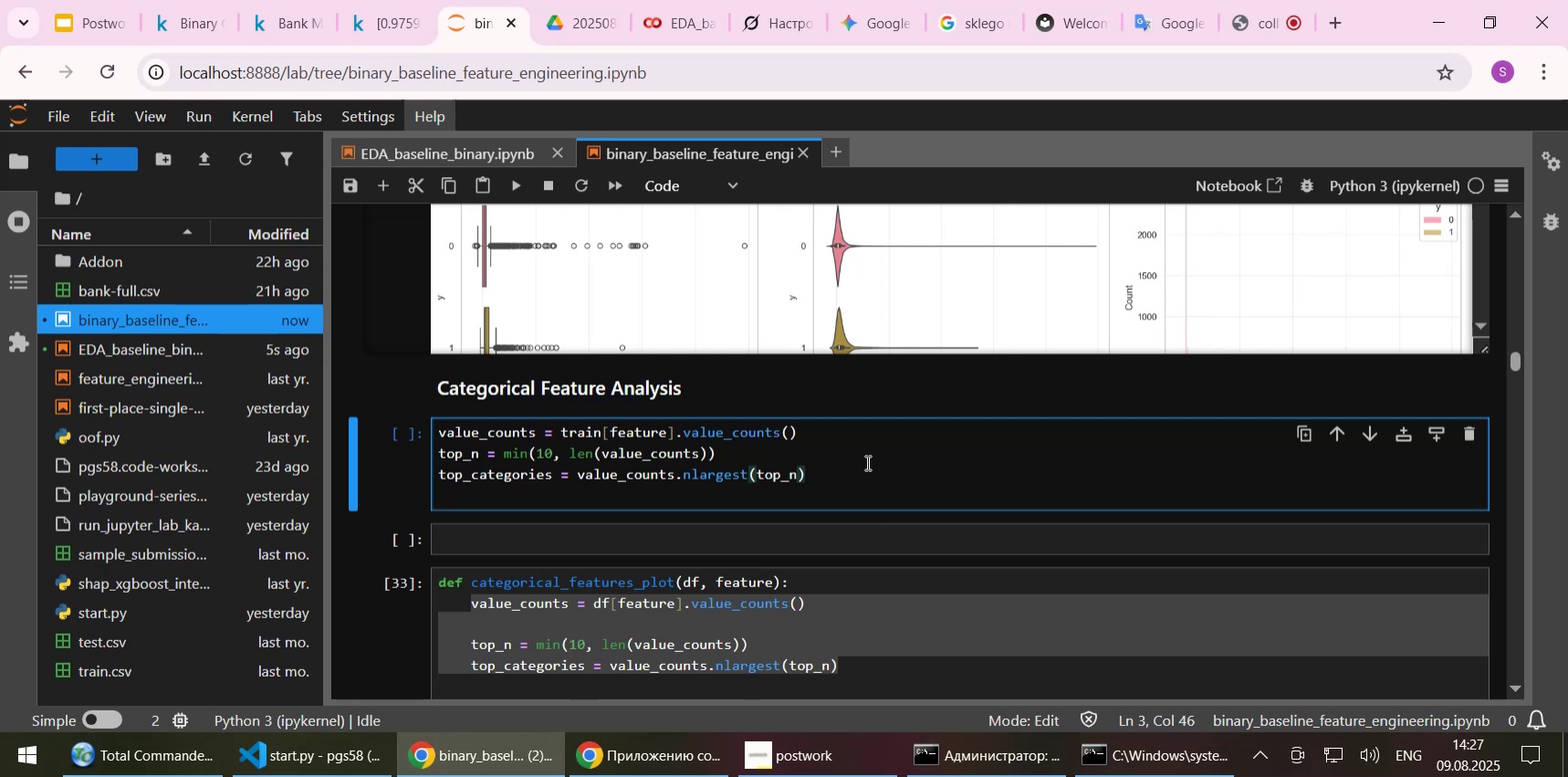 
key(NumpadEnter)
type(print())
 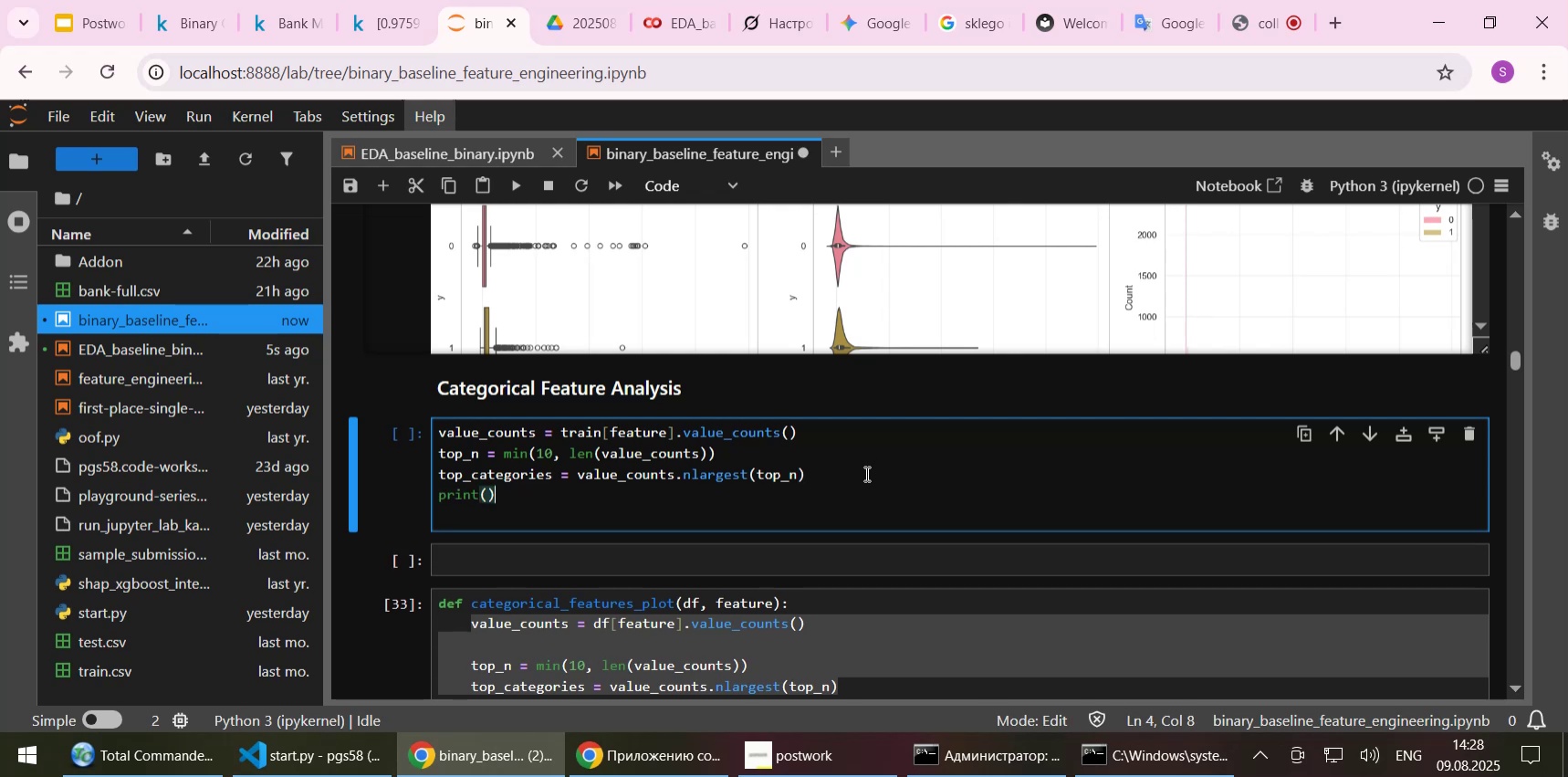 
double_click([521, 430])
 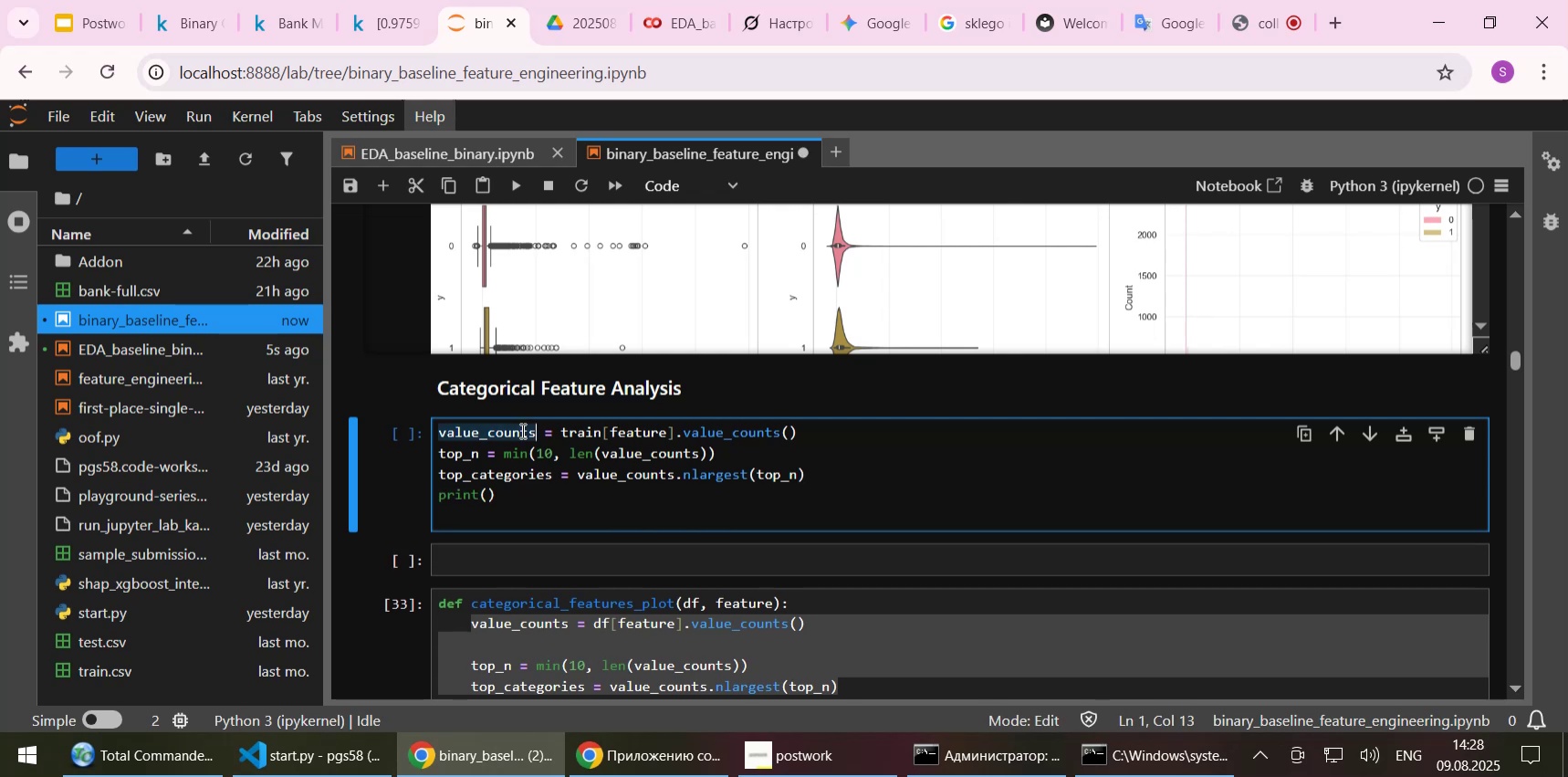 
key(Control+C)
 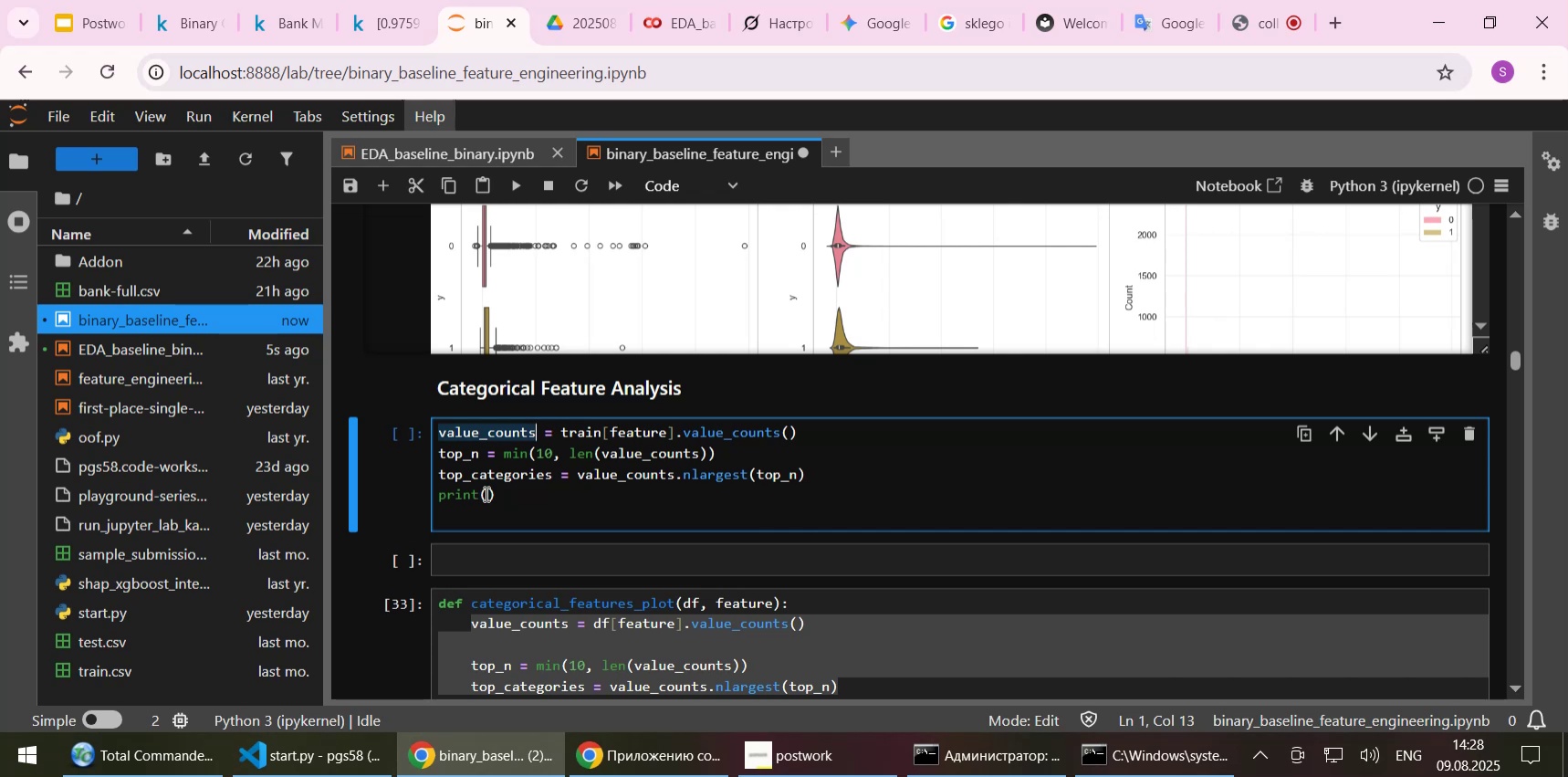 
left_click([486, 492])
 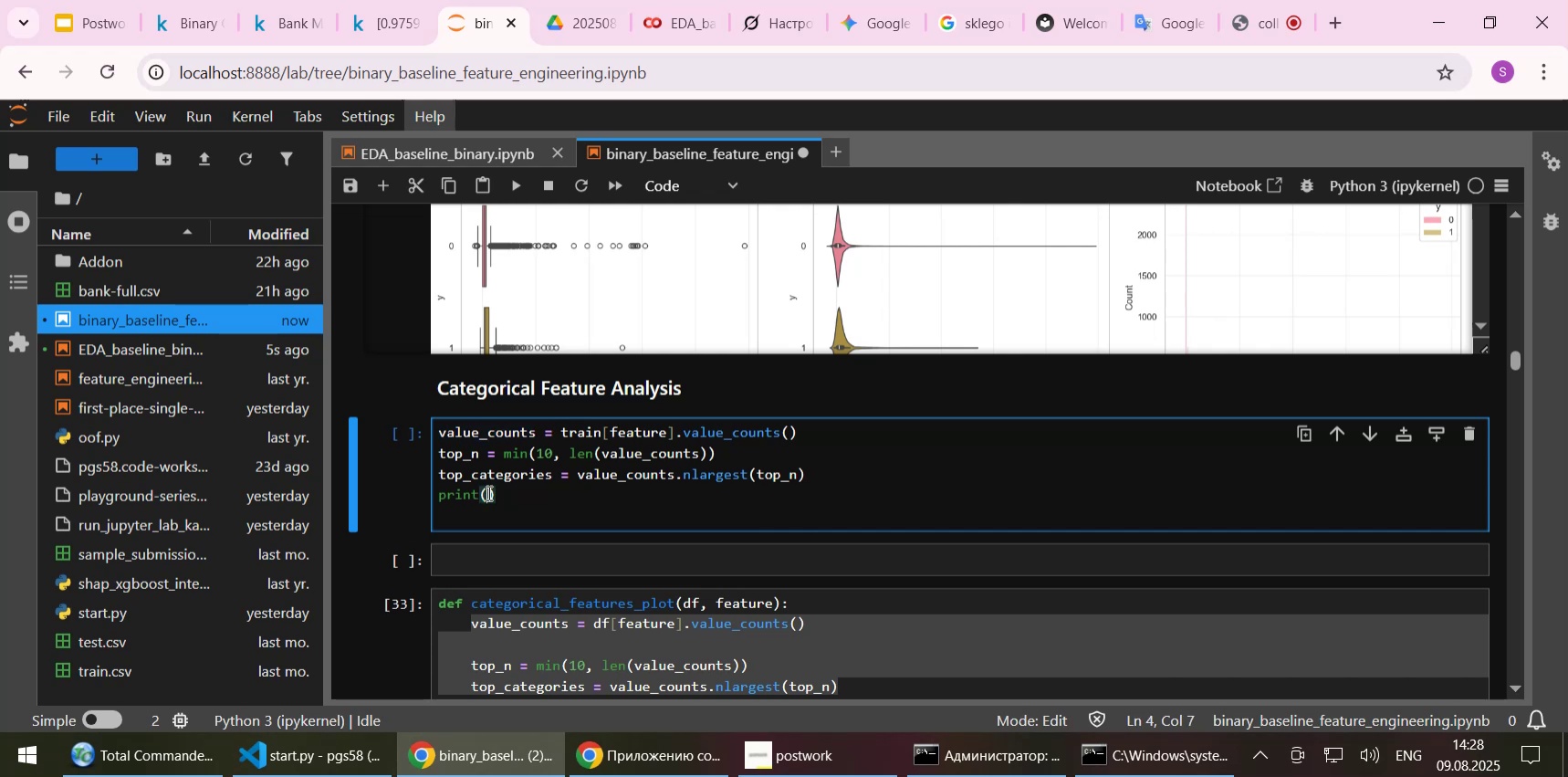 
key(Control+ControlLeft)
 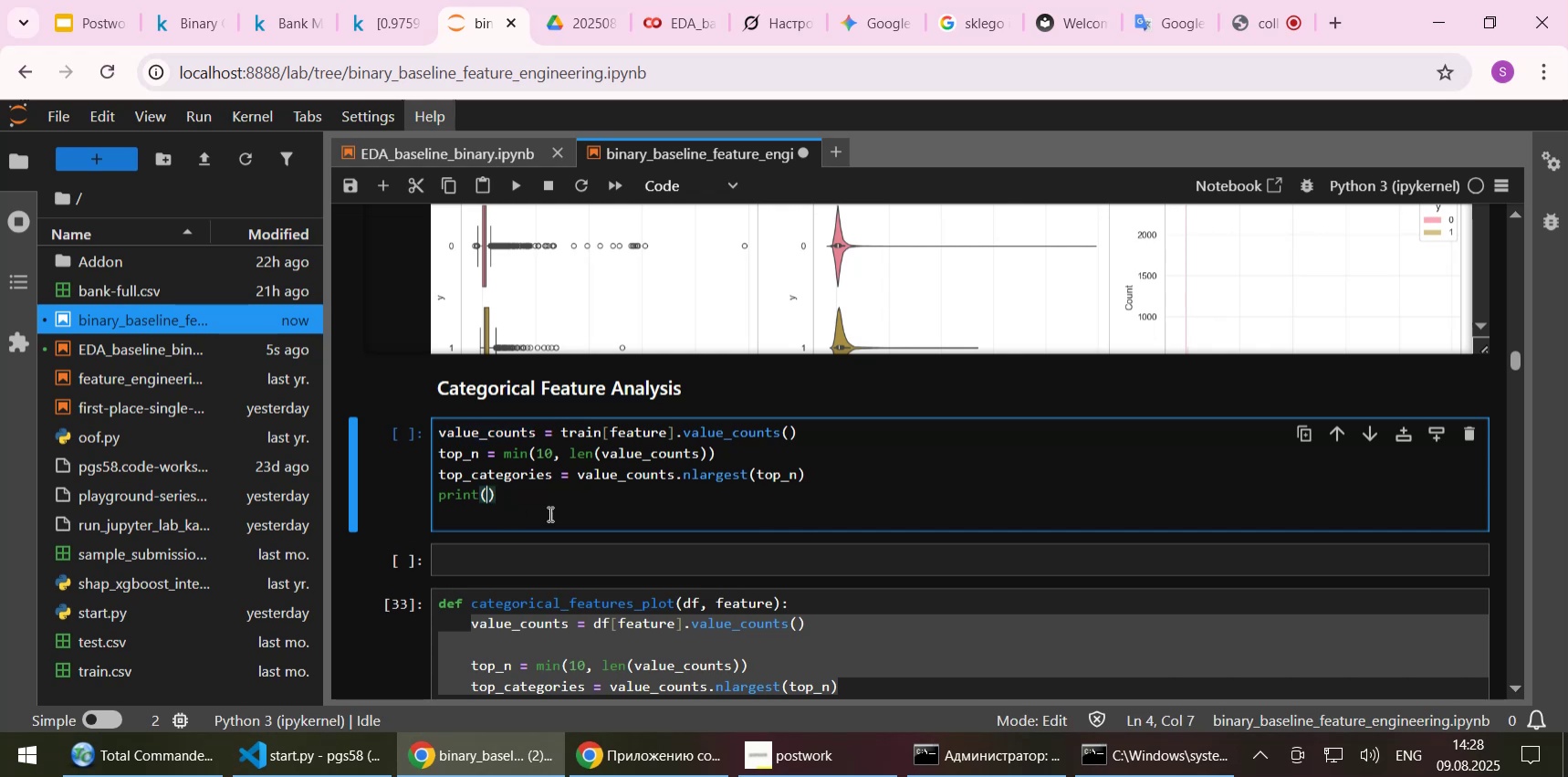 
key(Control+V)
 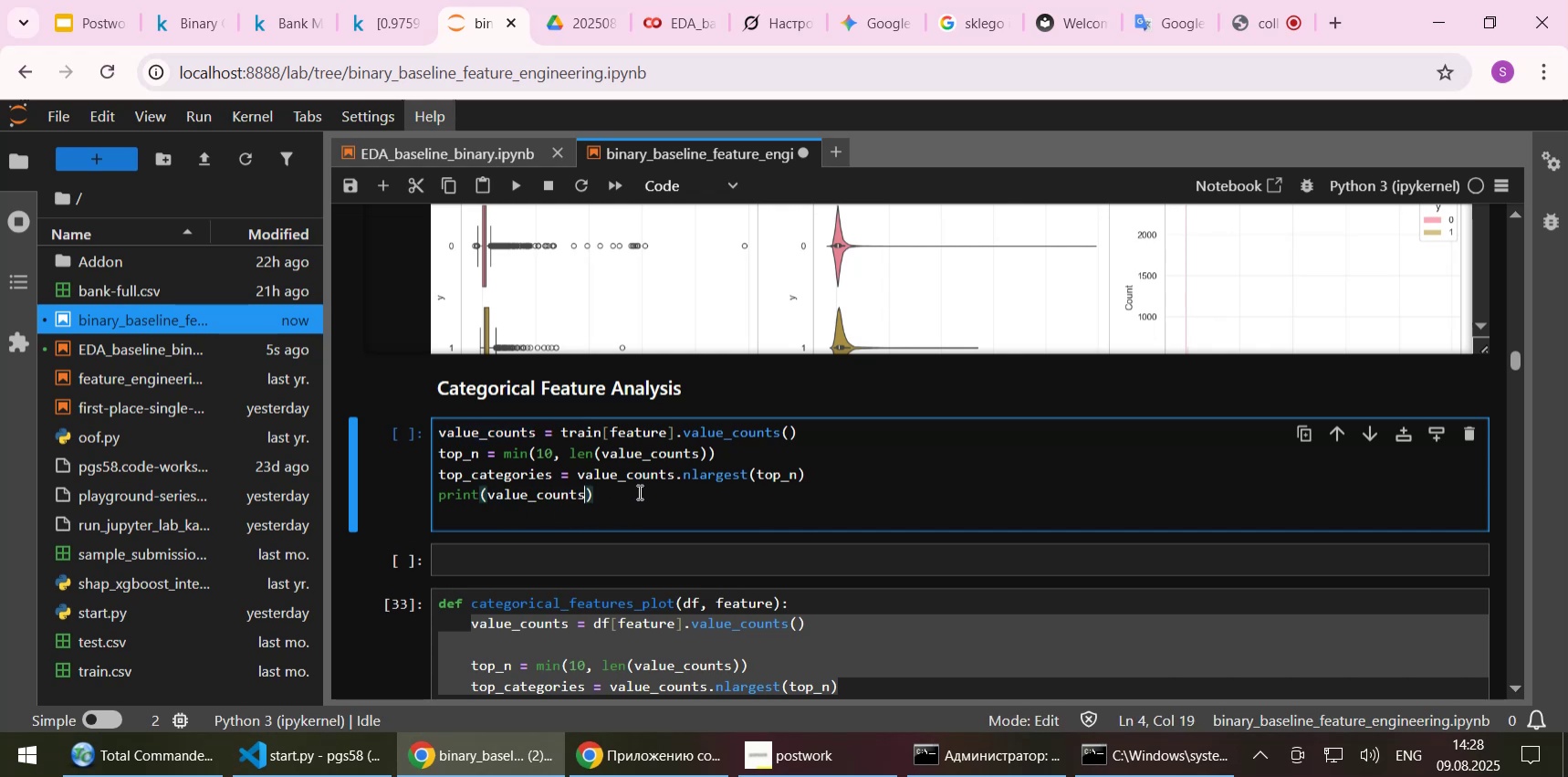 
left_click([638, 491])
 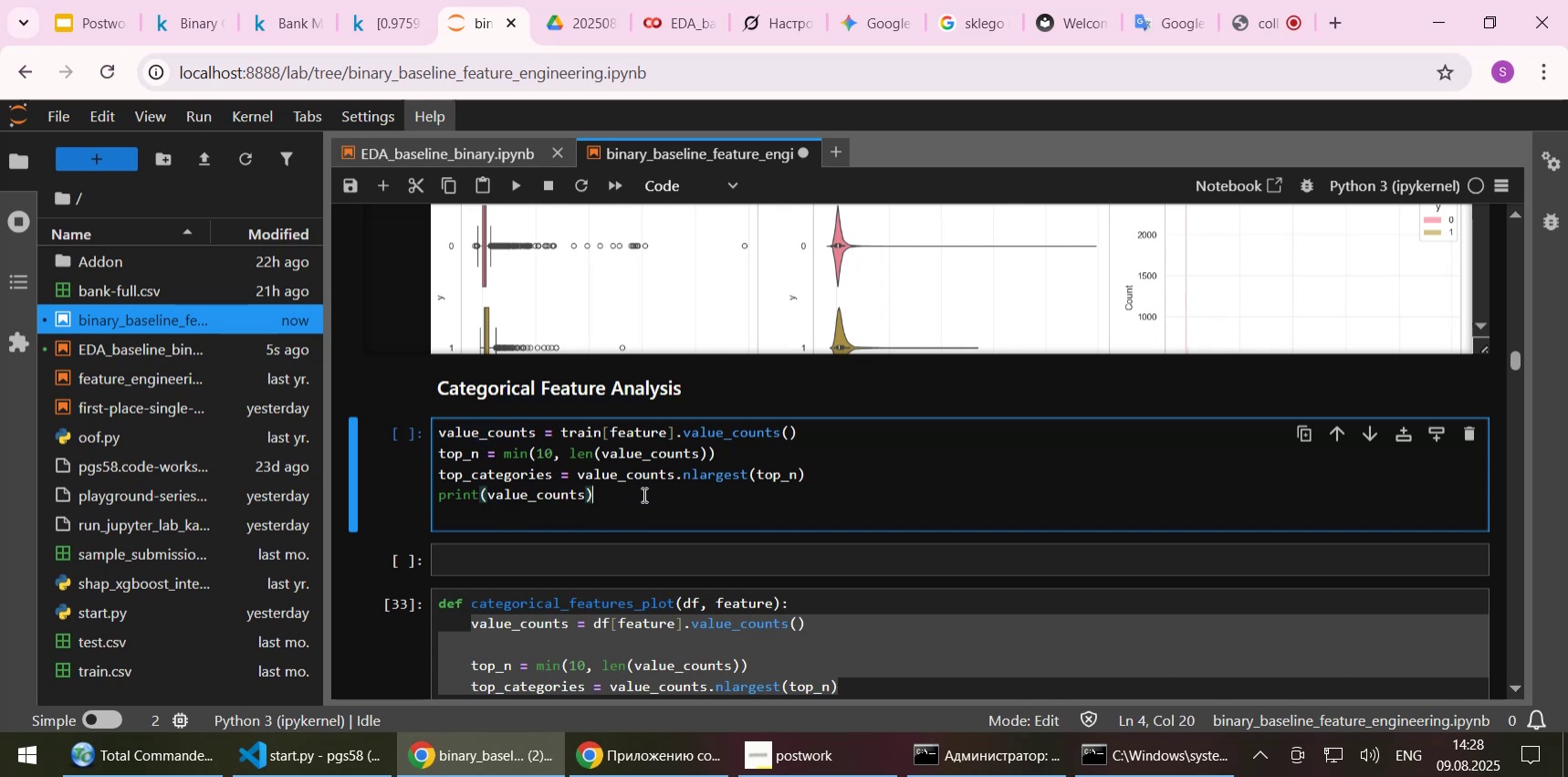 
key(Shift+Enter)
 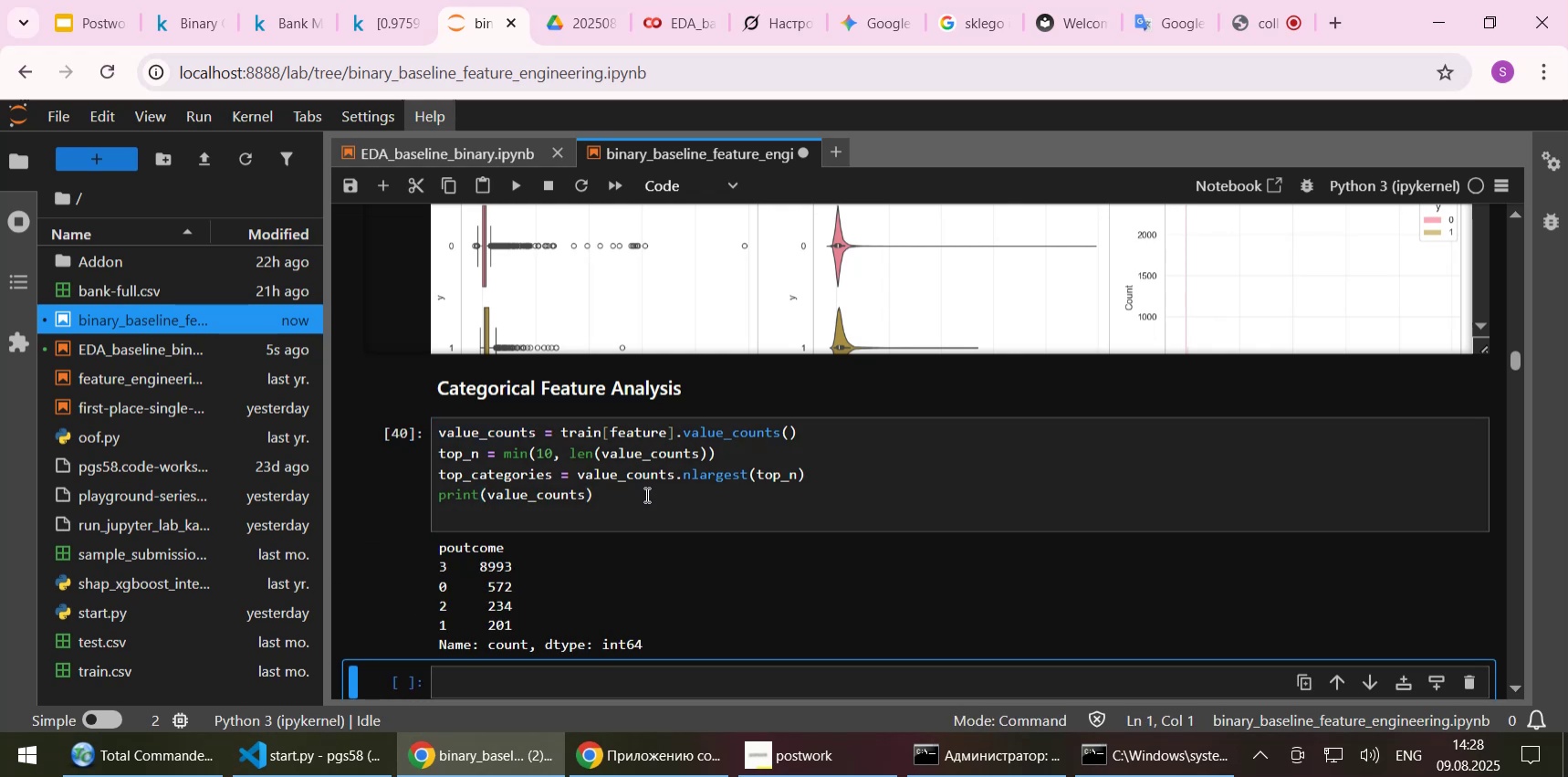 
scroll: coordinate [663, 488], scroll_direction: down, amount: 1.0
 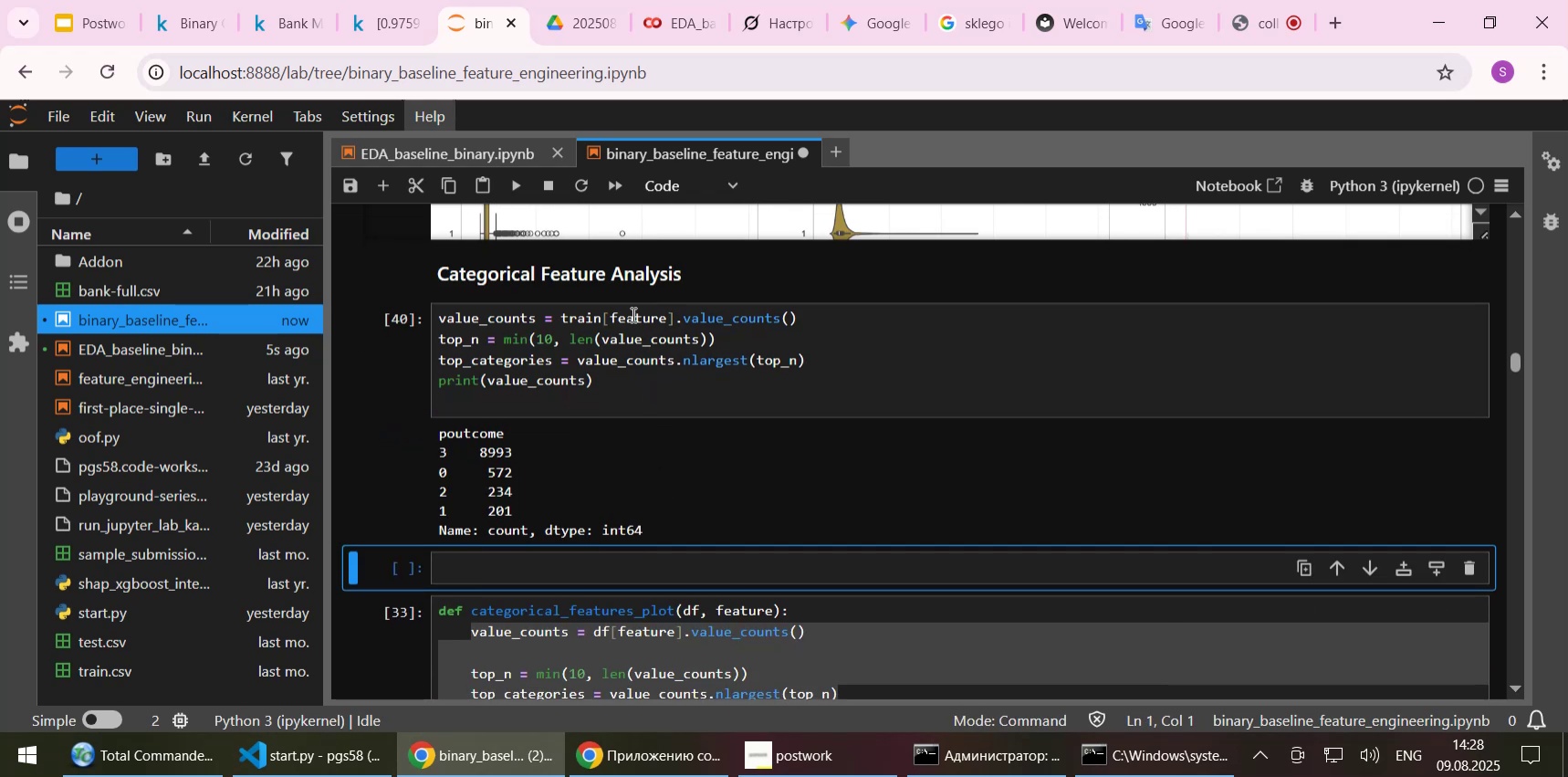 
double_click([632, 314])
 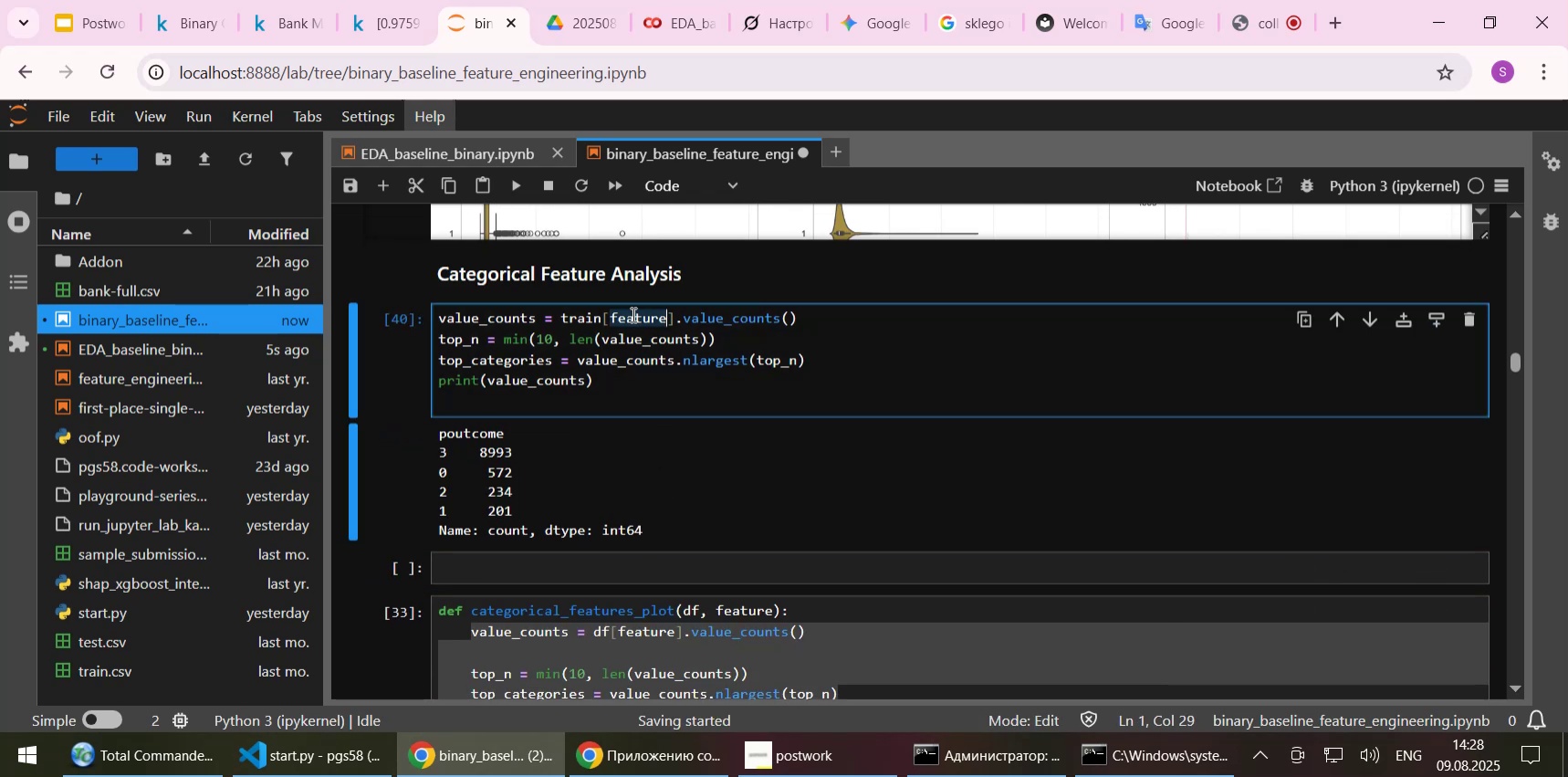 
key(Control+C)
 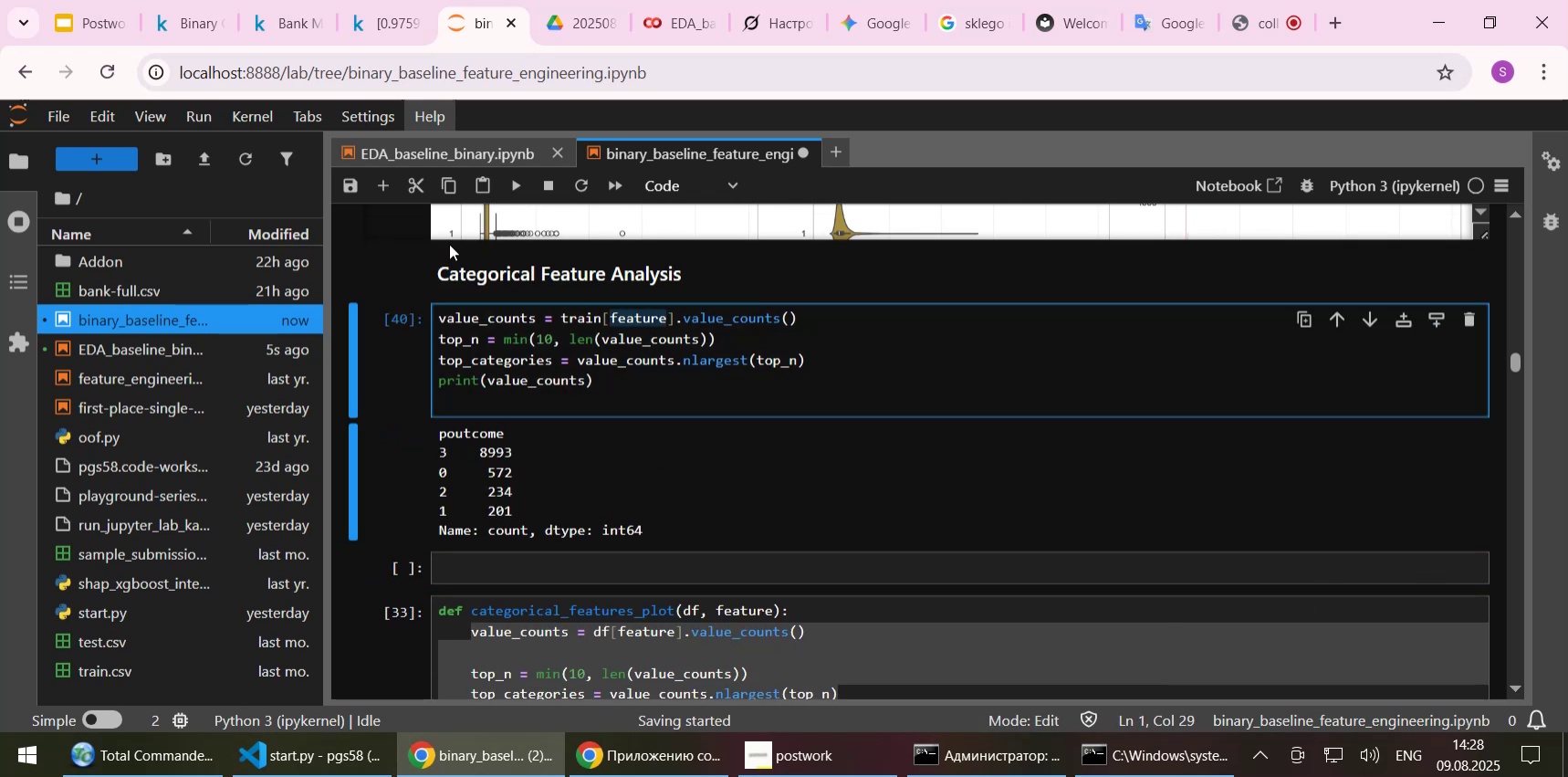 
left_click([473, 278])
 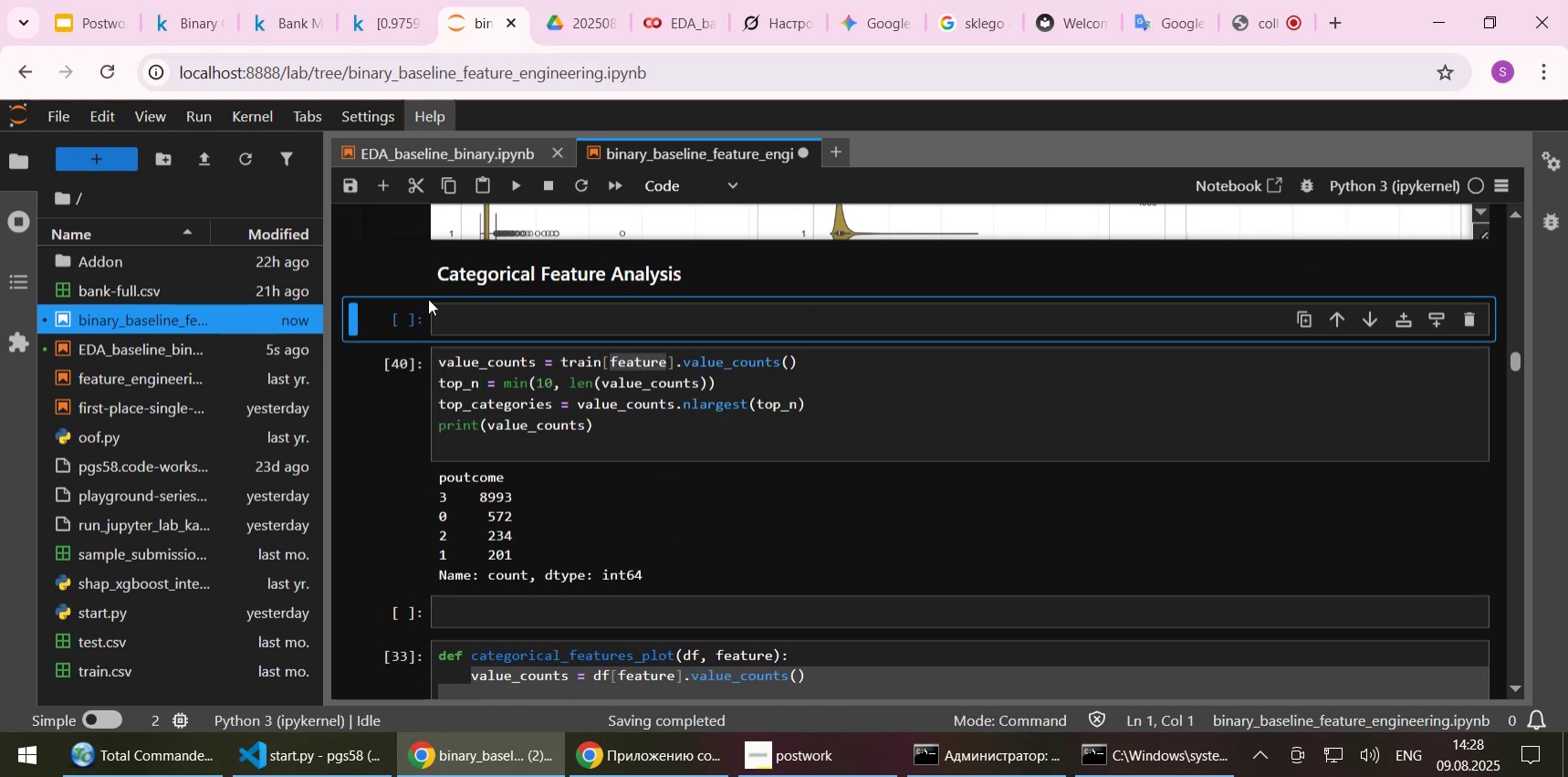 
left_click([452, 320])
 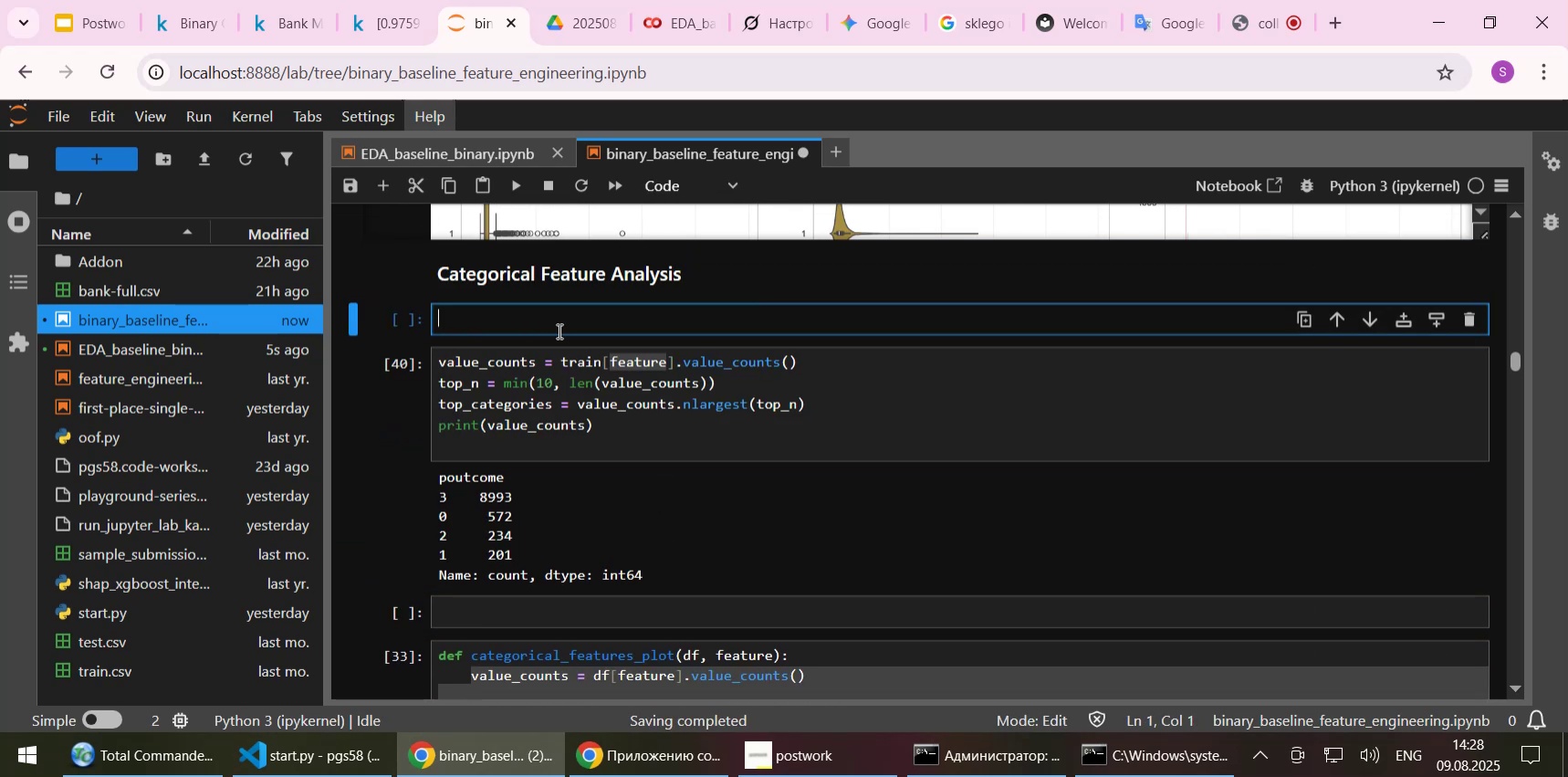 
key(Control+ControlLeft)
 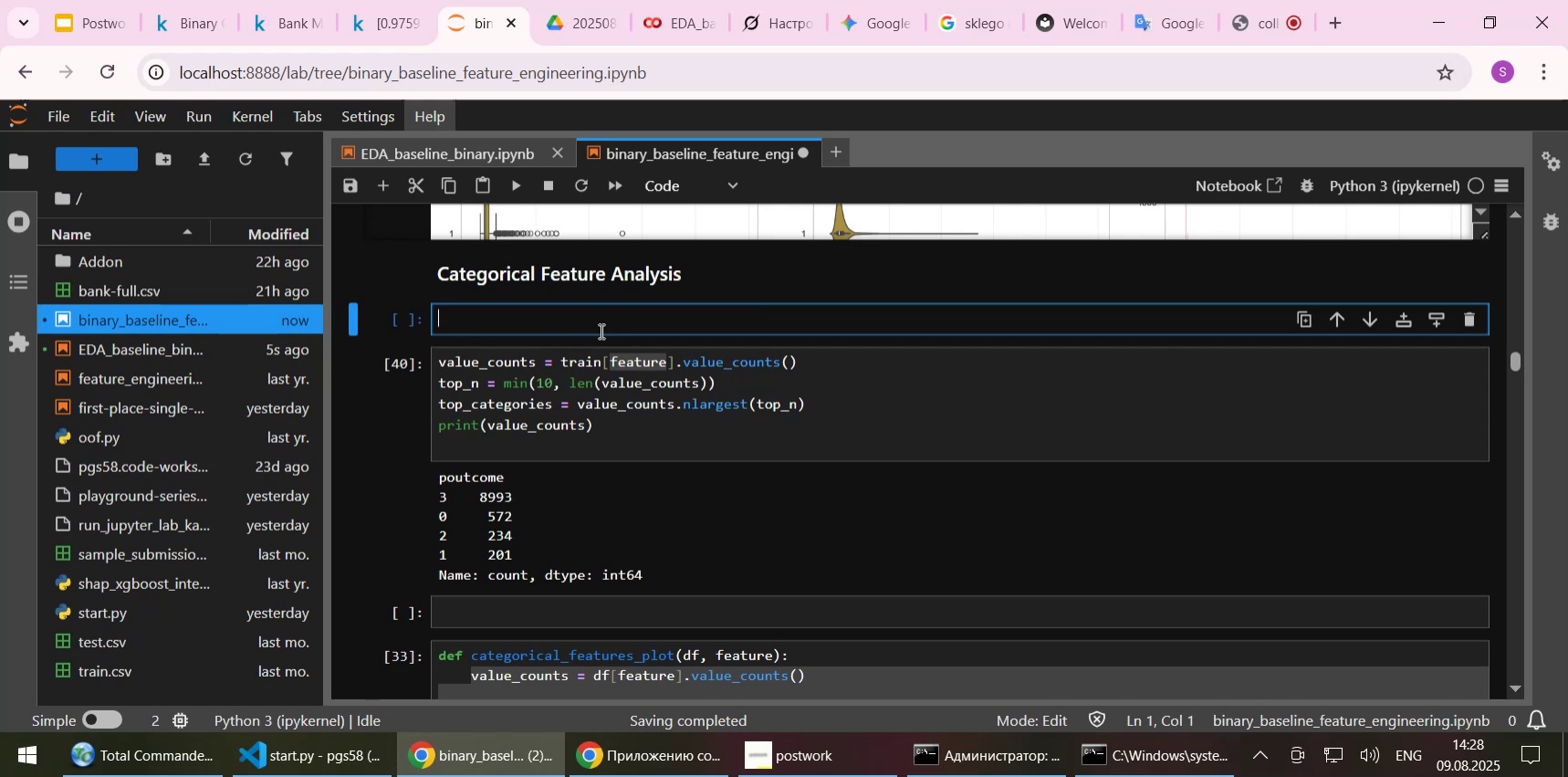 
key(Control+V)
 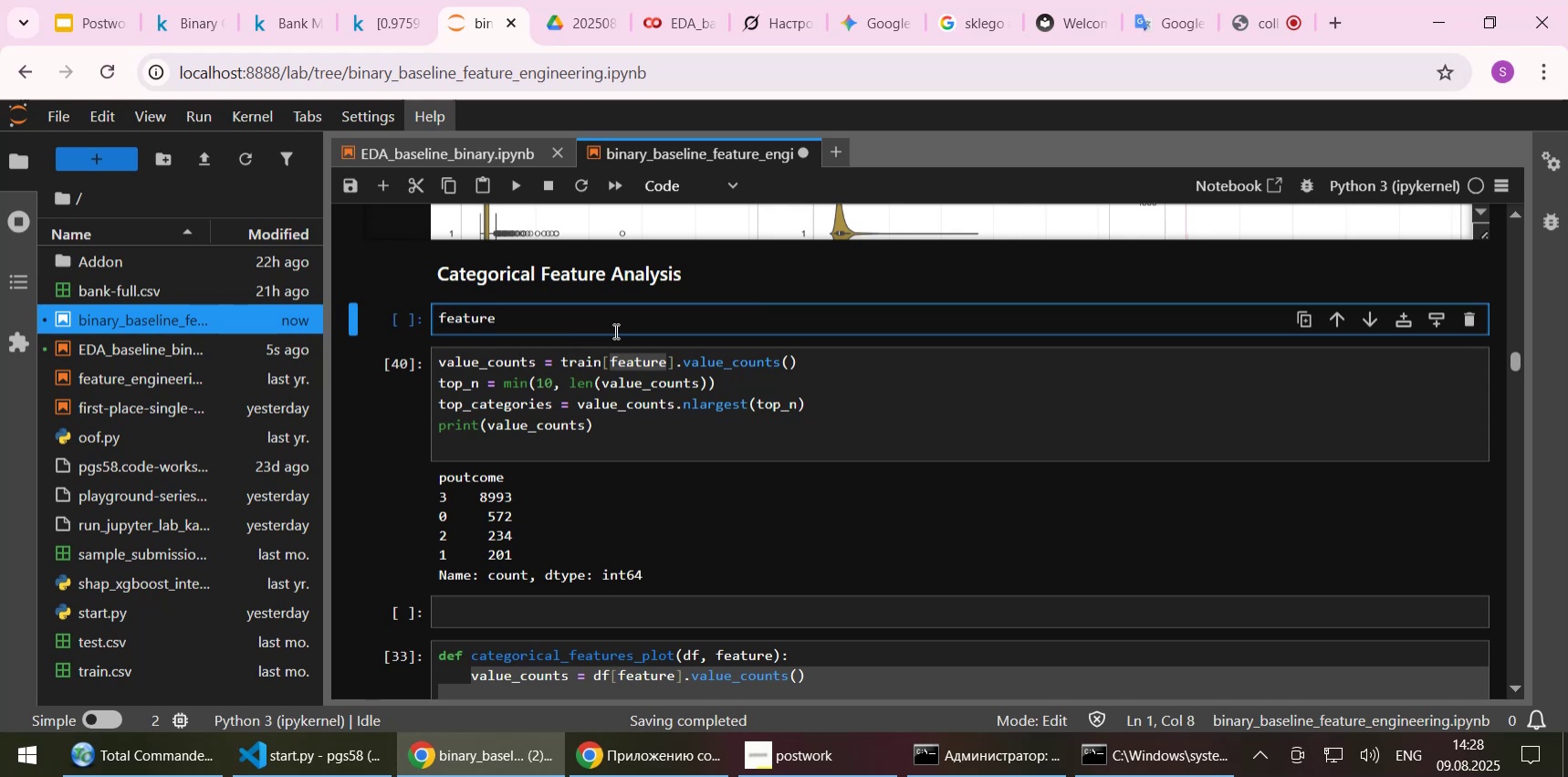 
key(Backspace)
 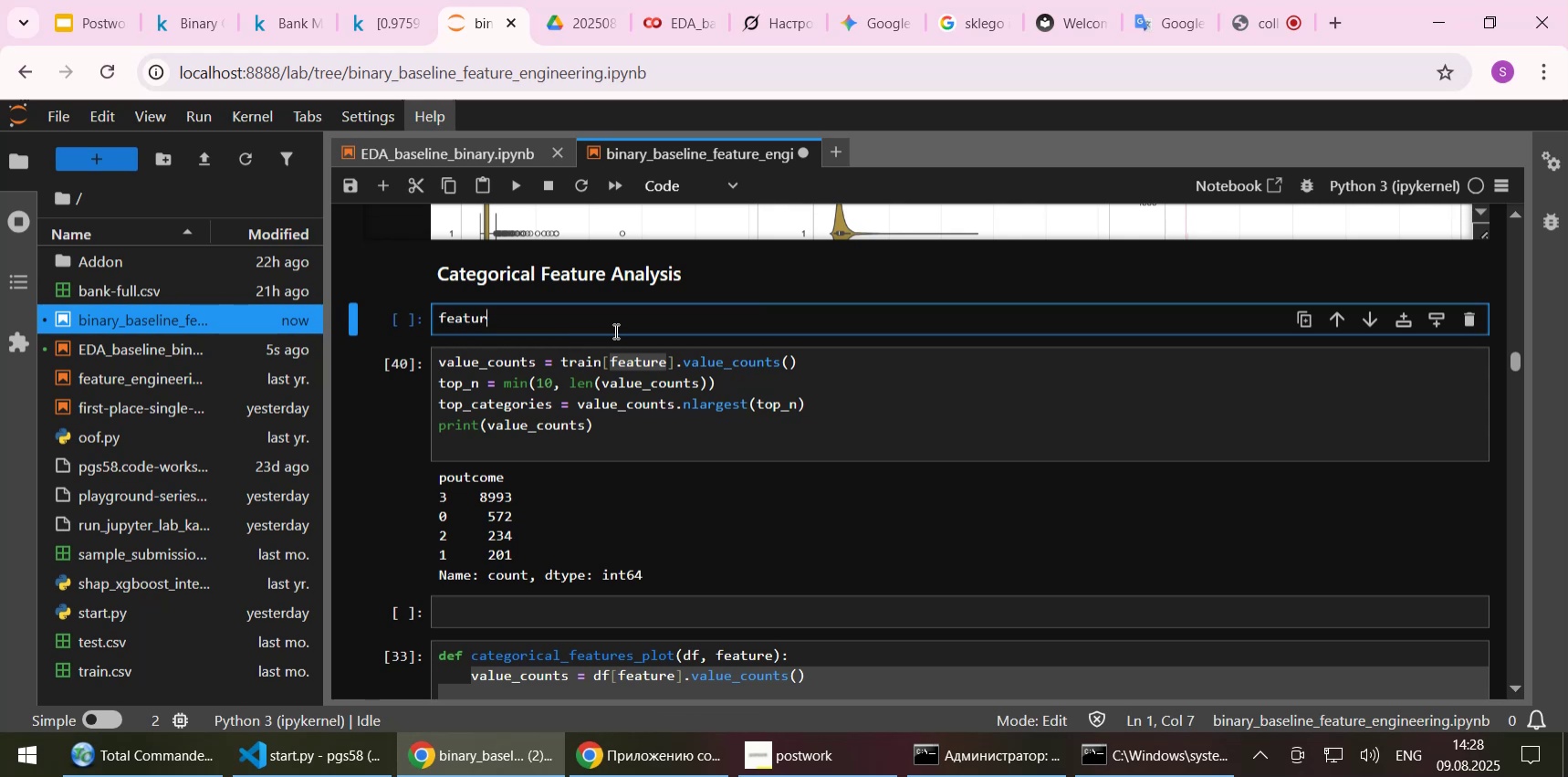 
key(Backspace)
 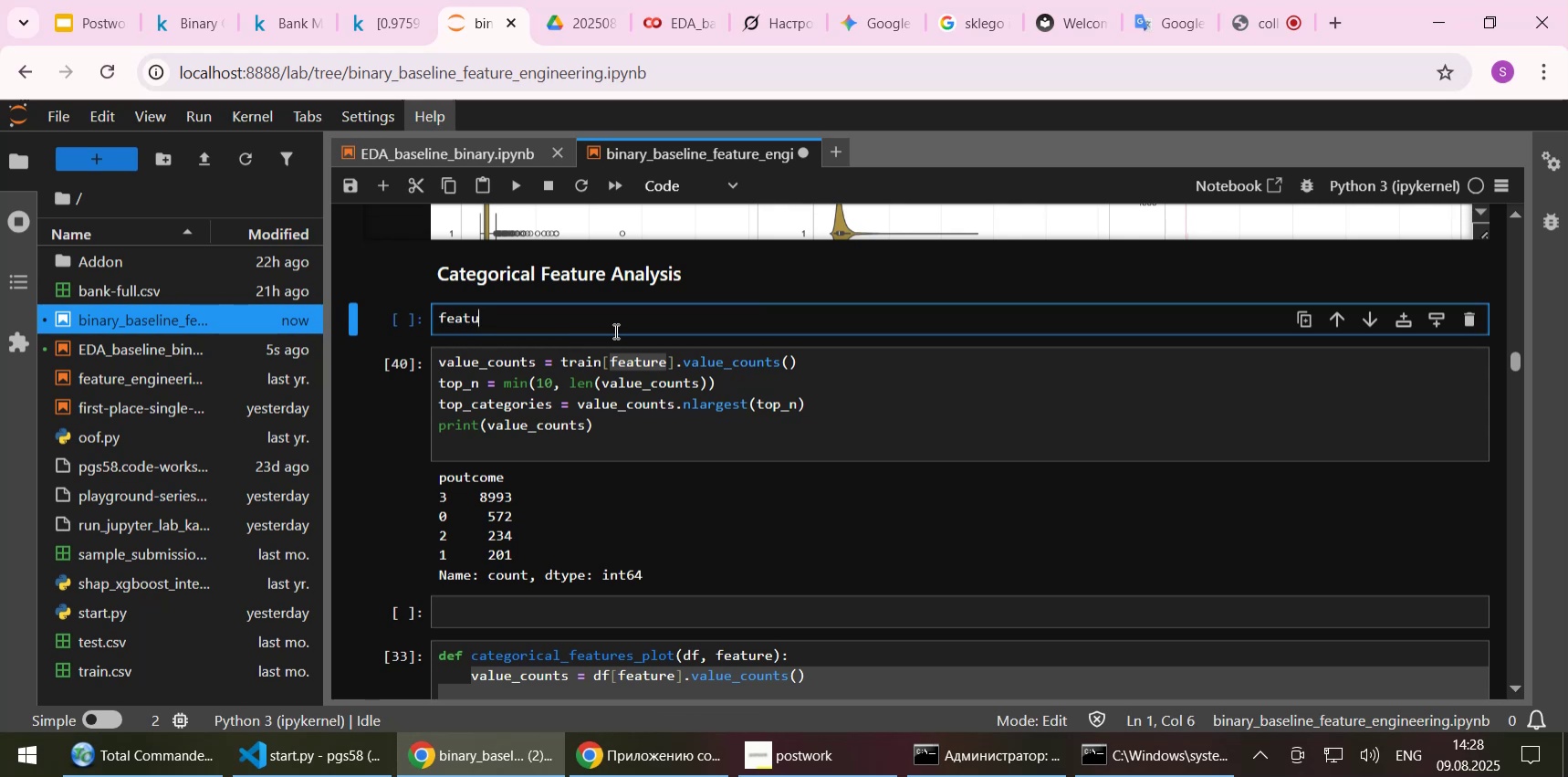 
key(Backspace)
 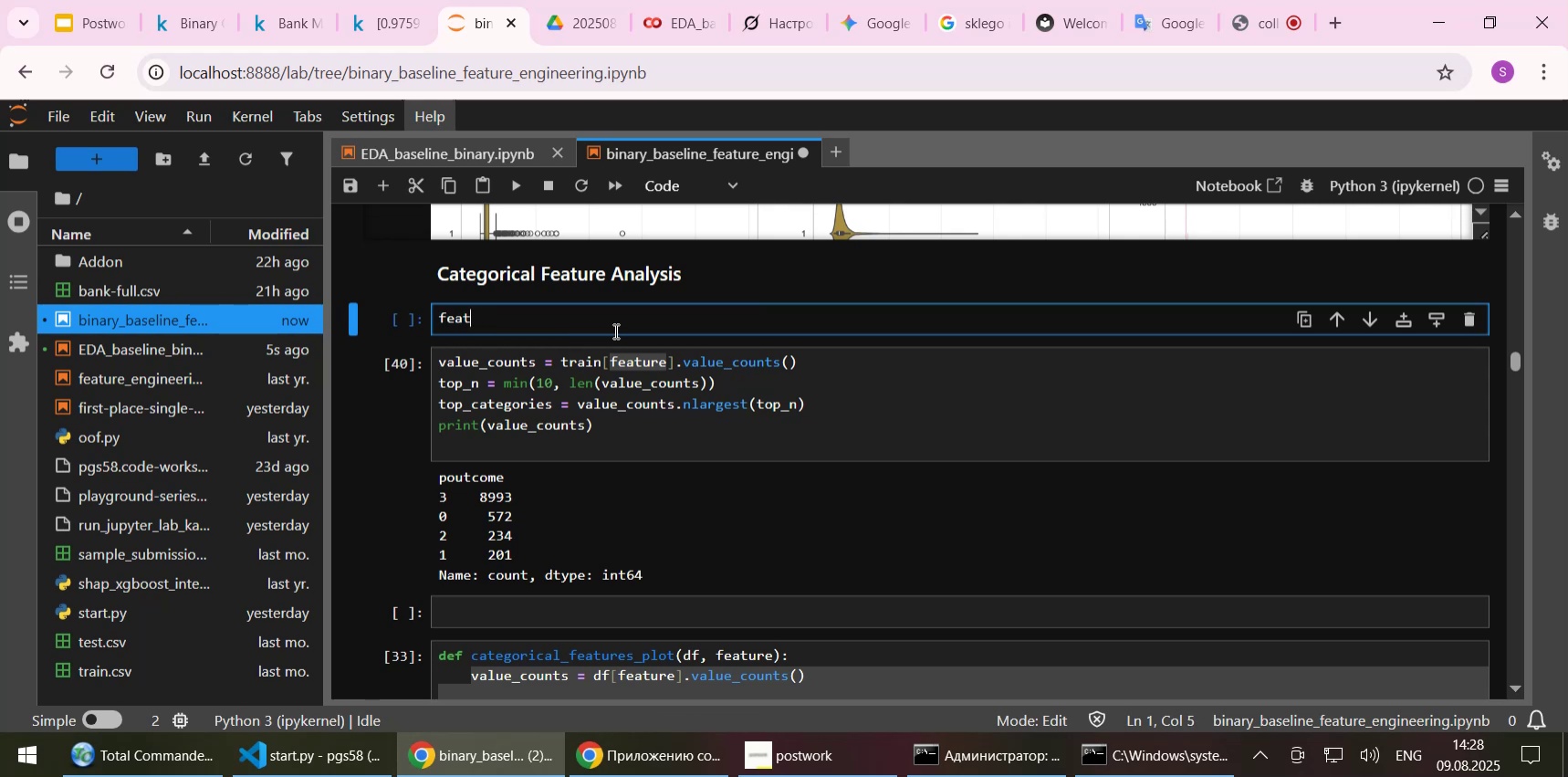 
key(Space)
 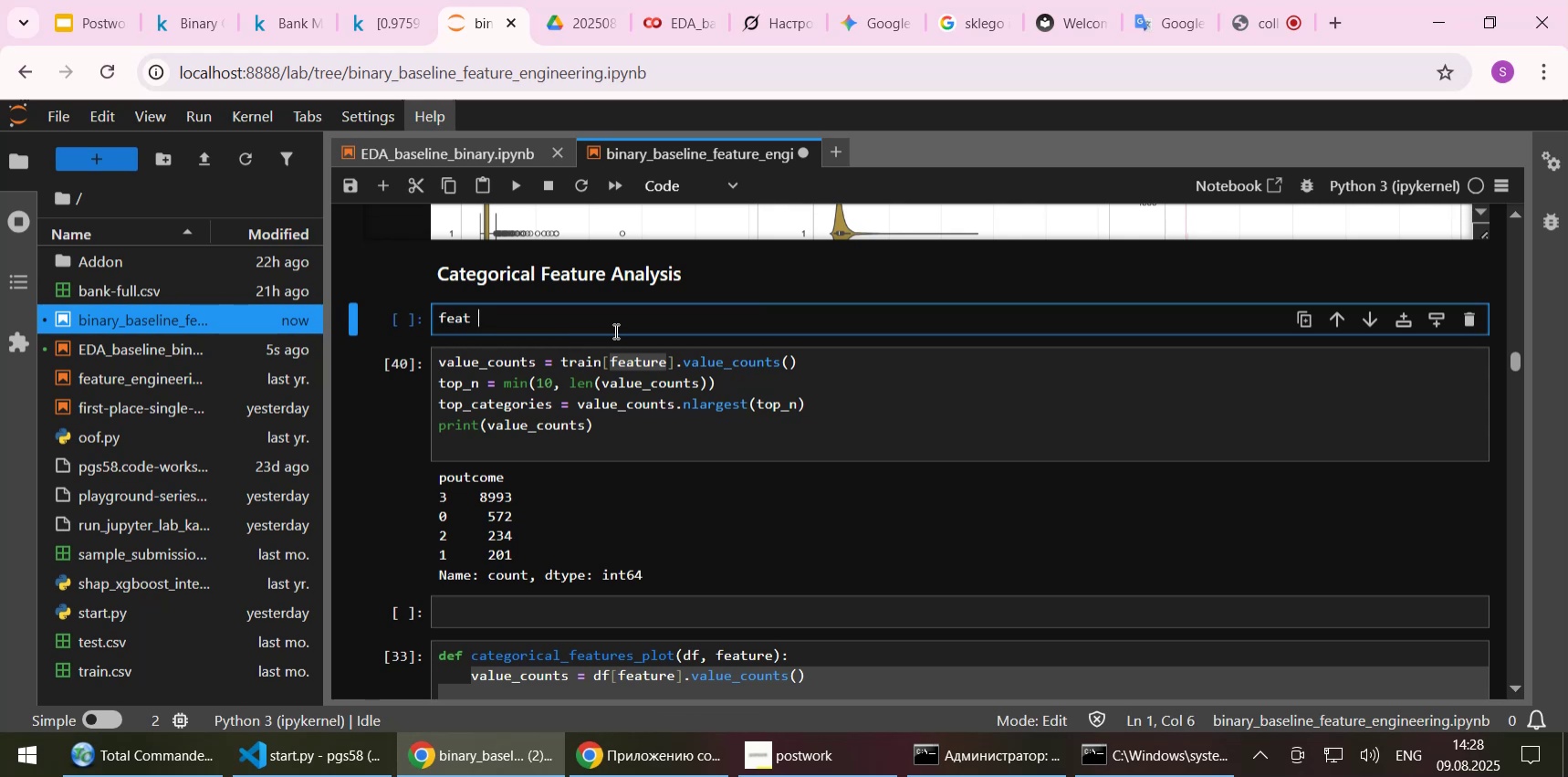 
key(Equal)
 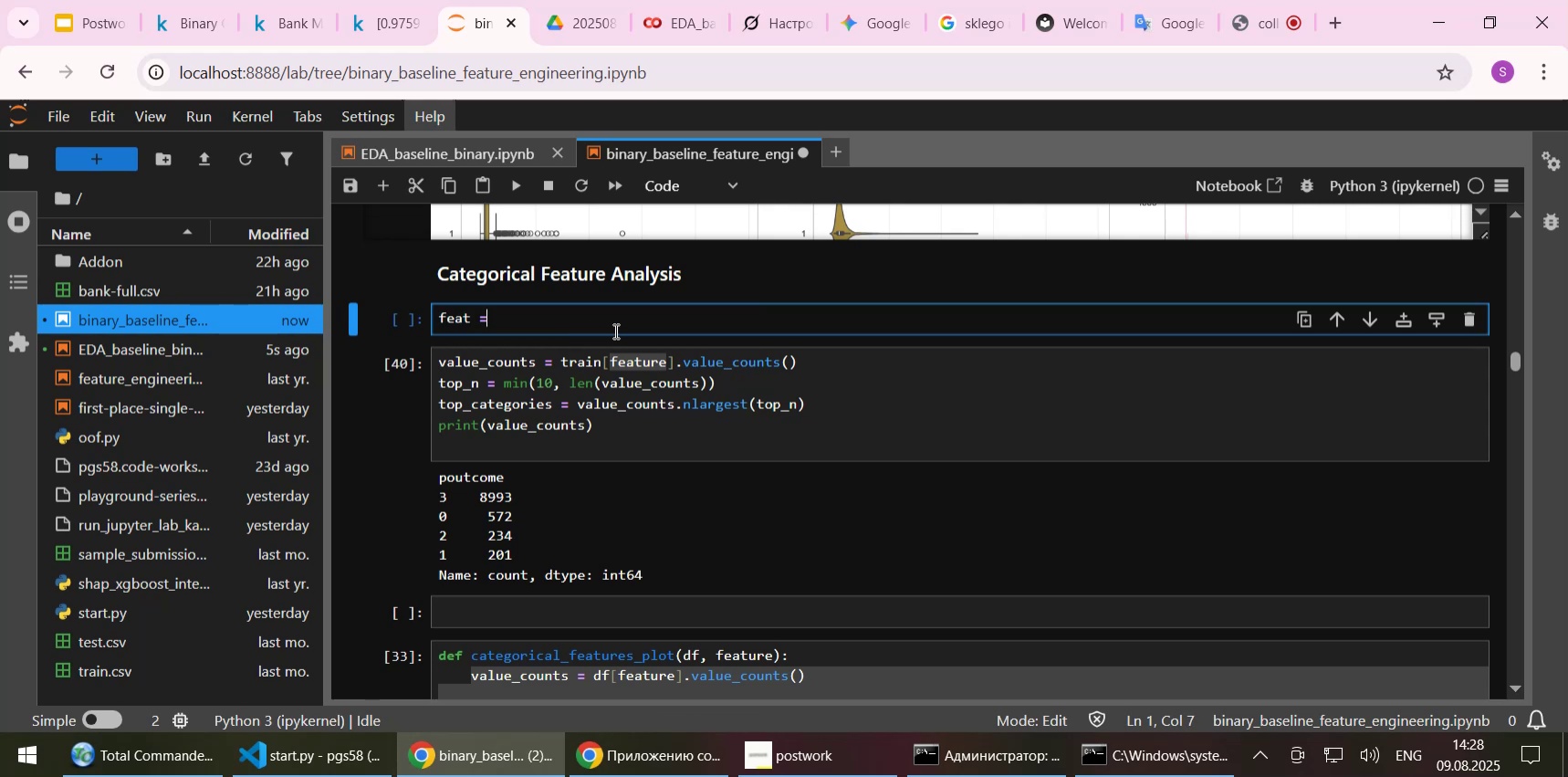 
key(Space)
 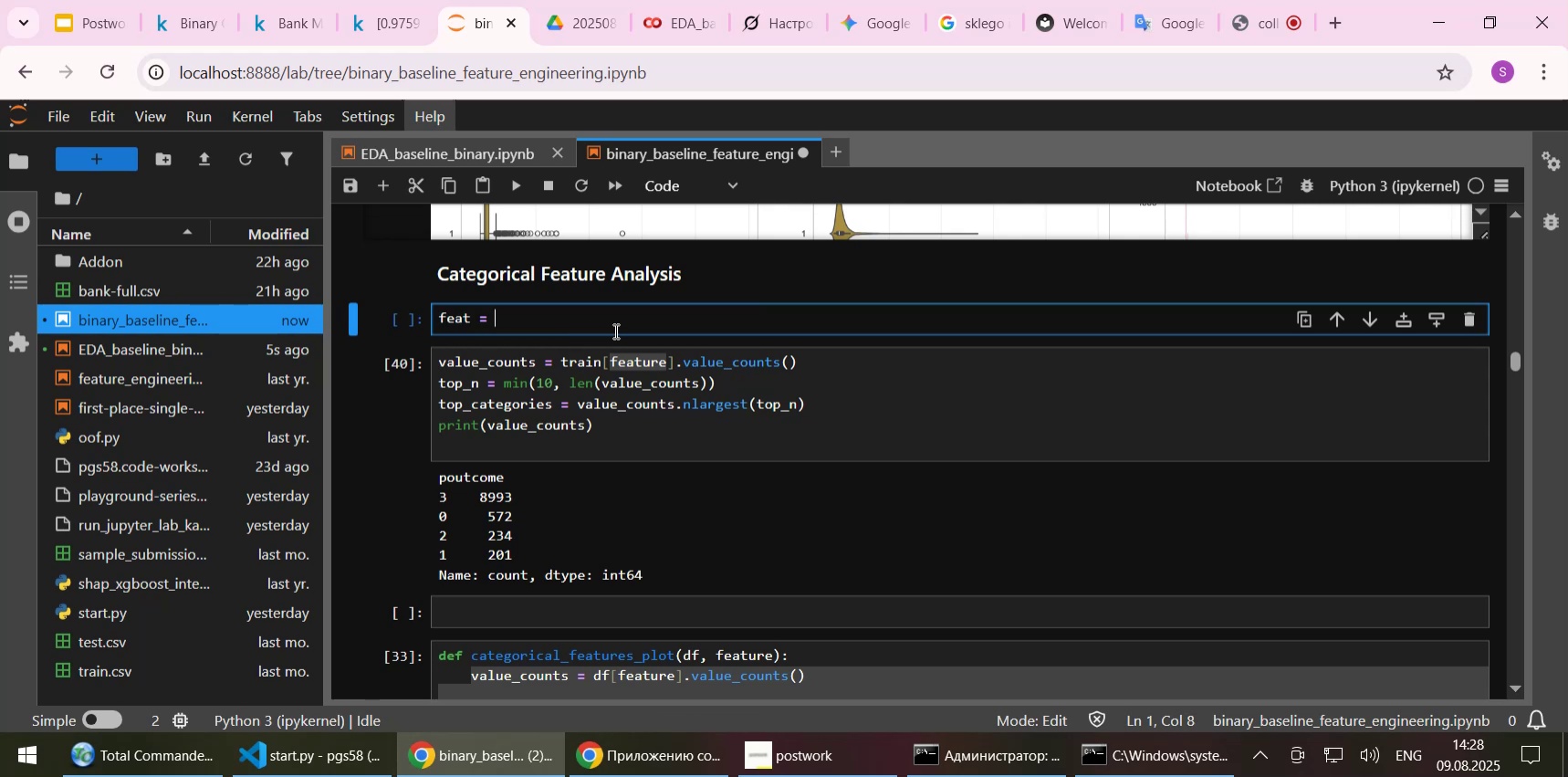 
key(Quote)
 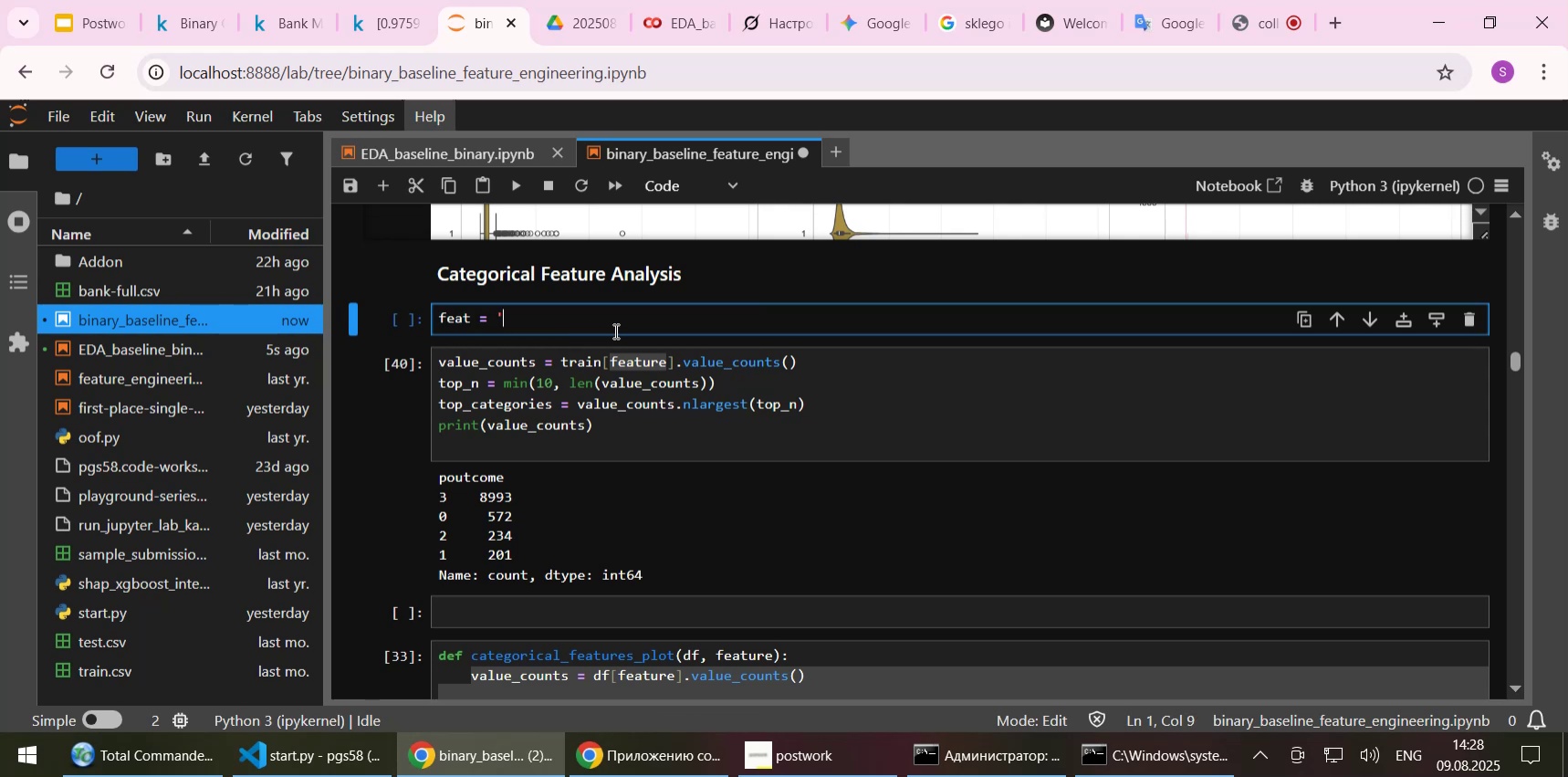 
key(Quote)
 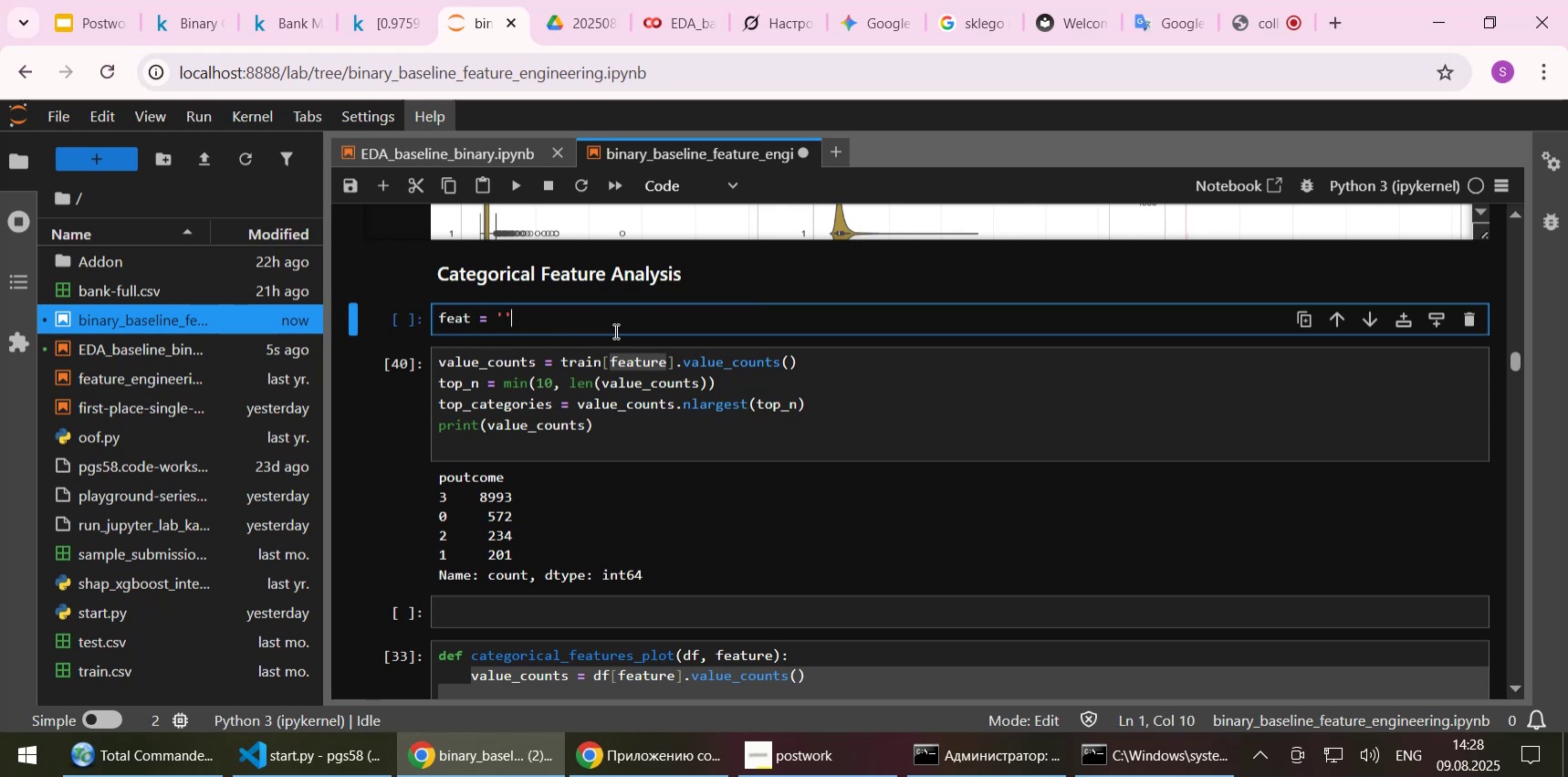 
key(ArrowLeft)
 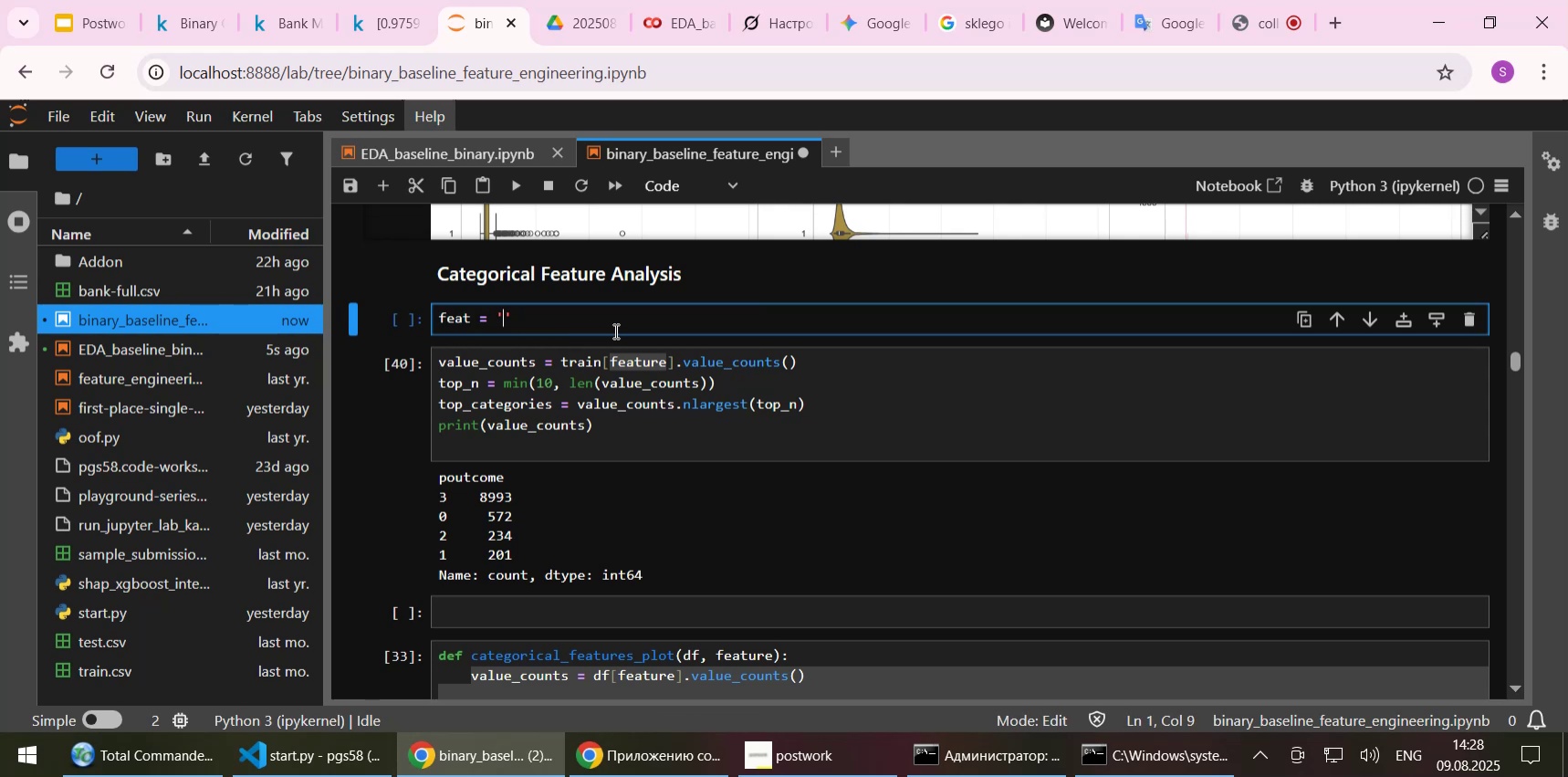 
type(job)
 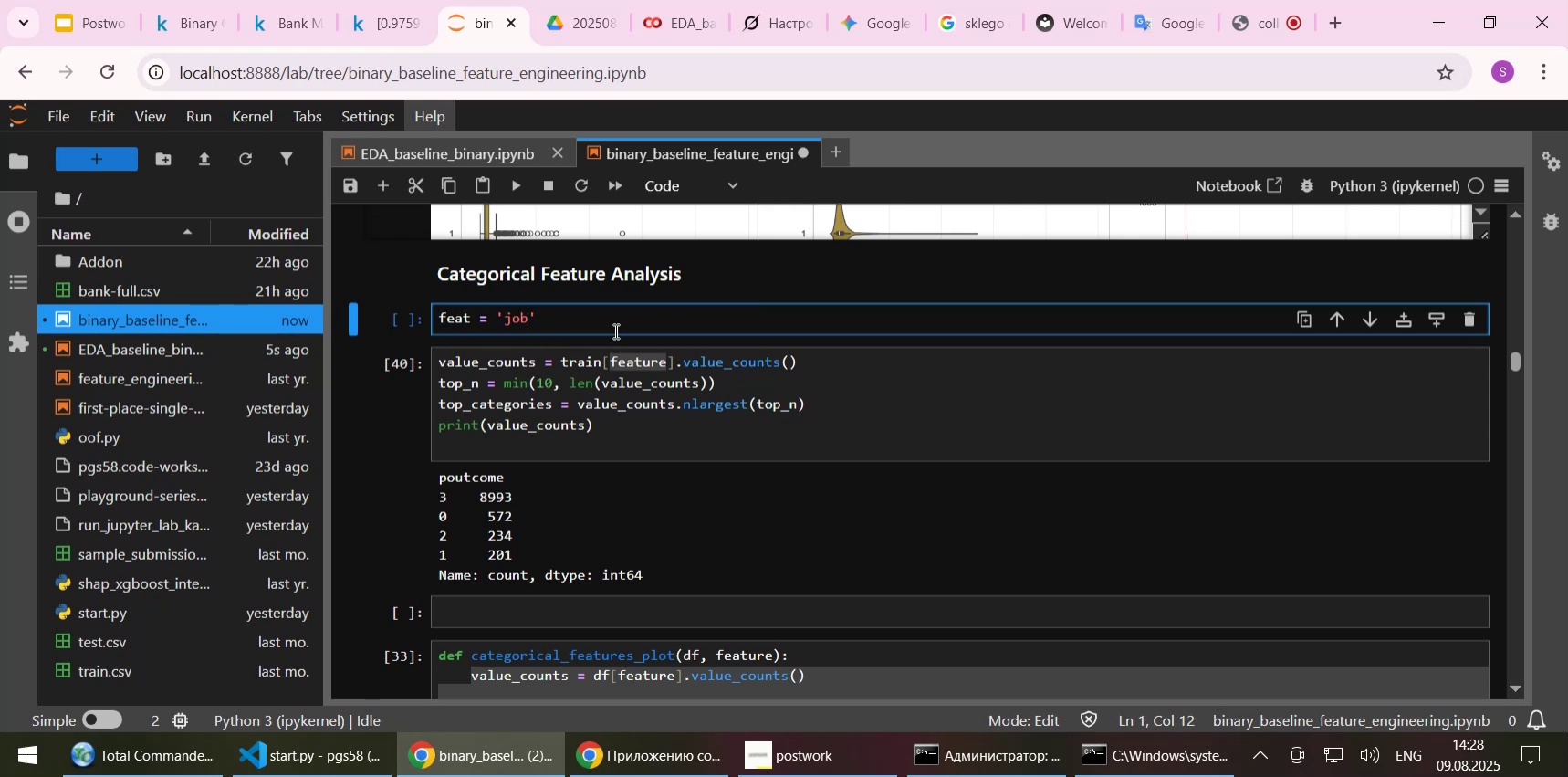 
key(Control+S)
 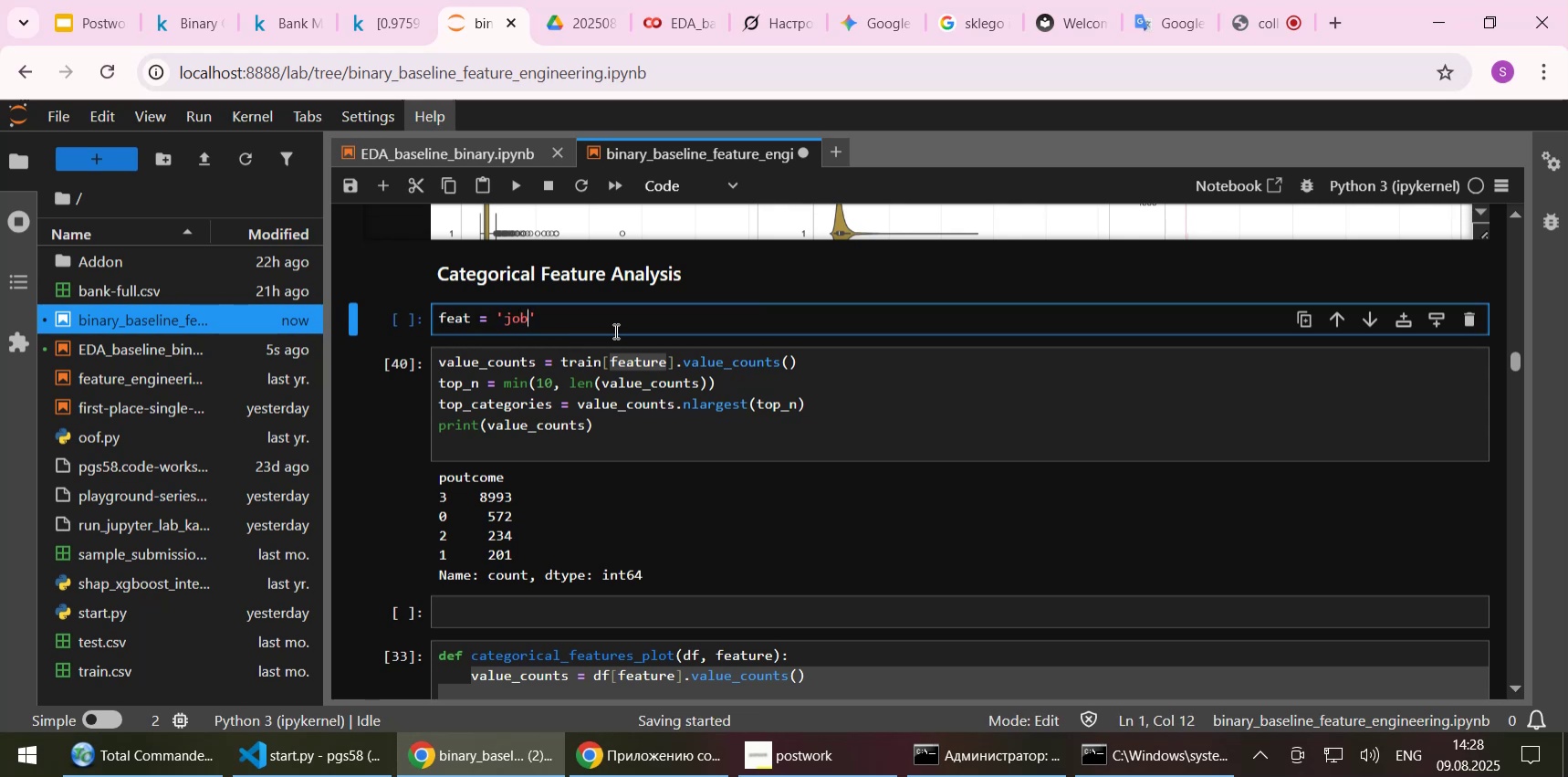 
key(Shift+Enter)
 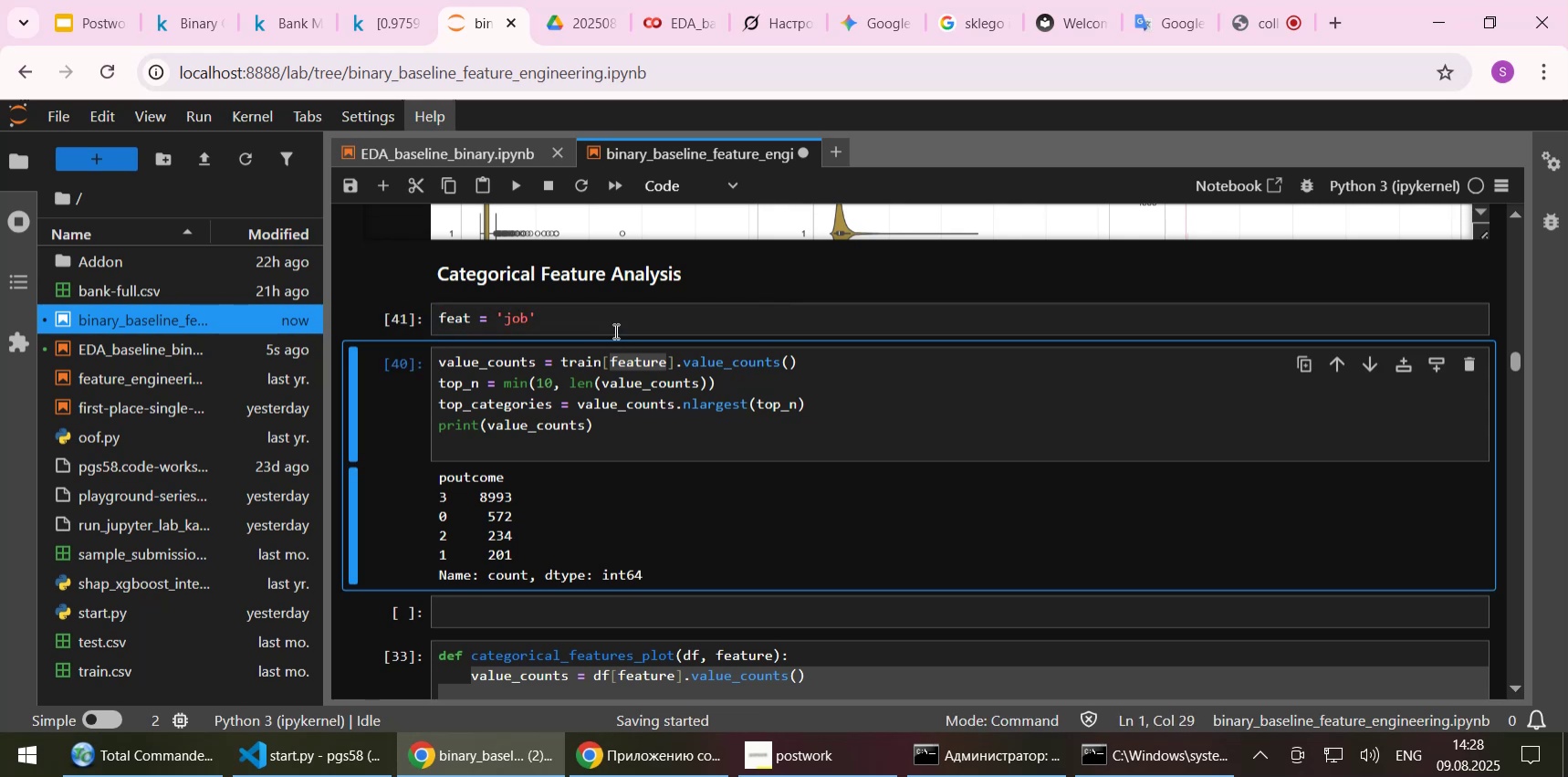 
key(Shift+Enter)
 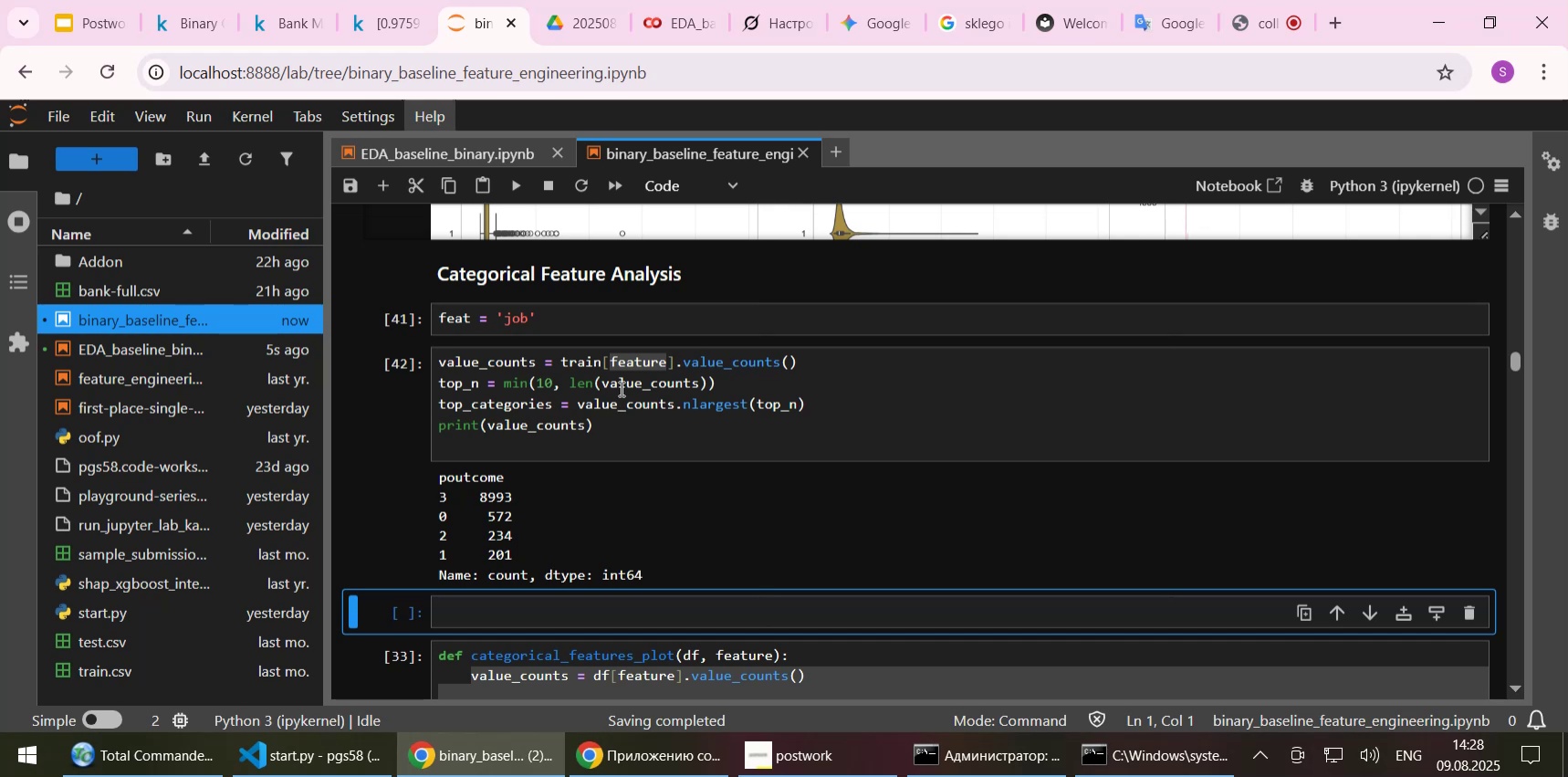 
double_click([458, 310])
 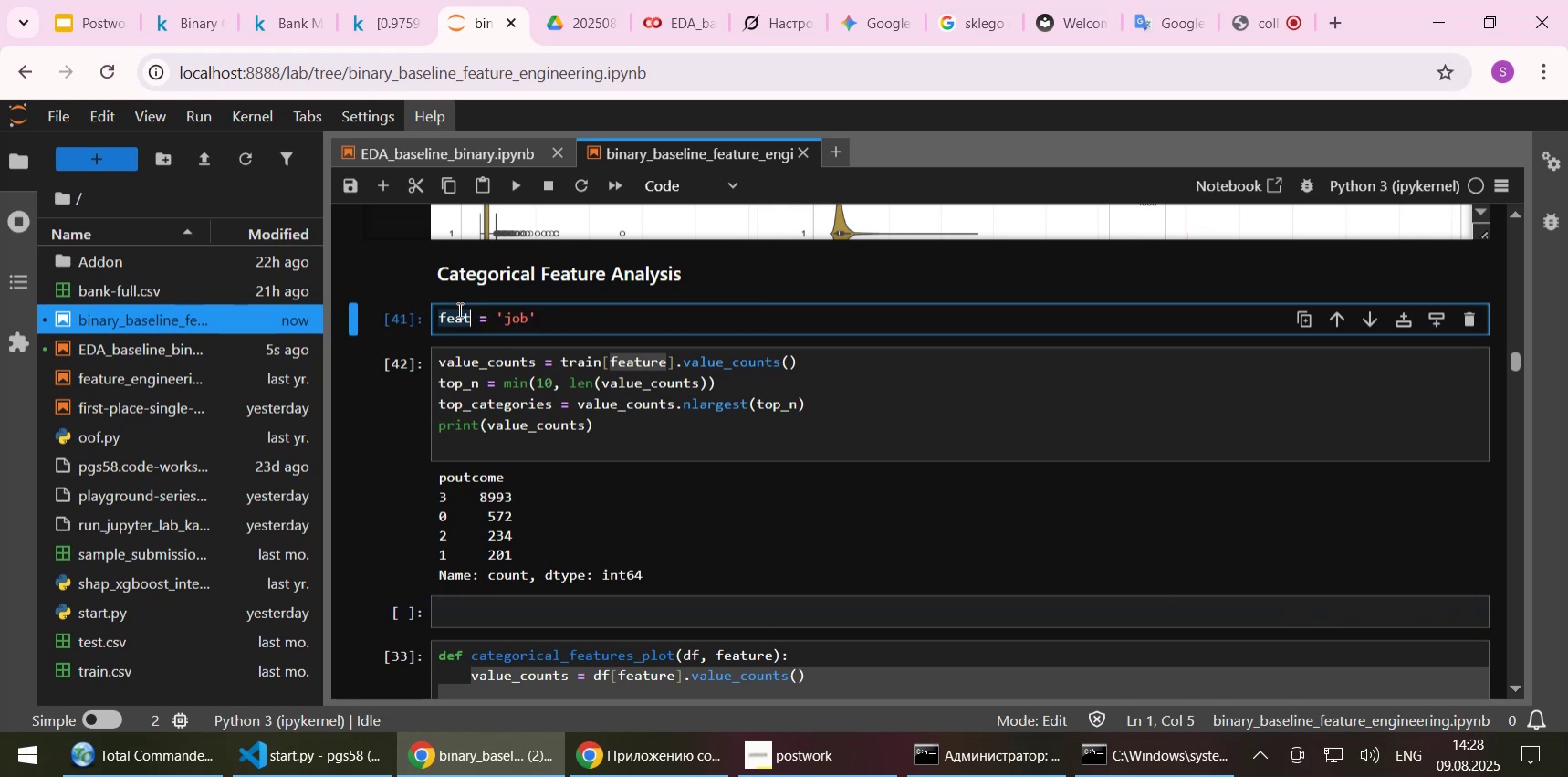 
key(Control+C)
 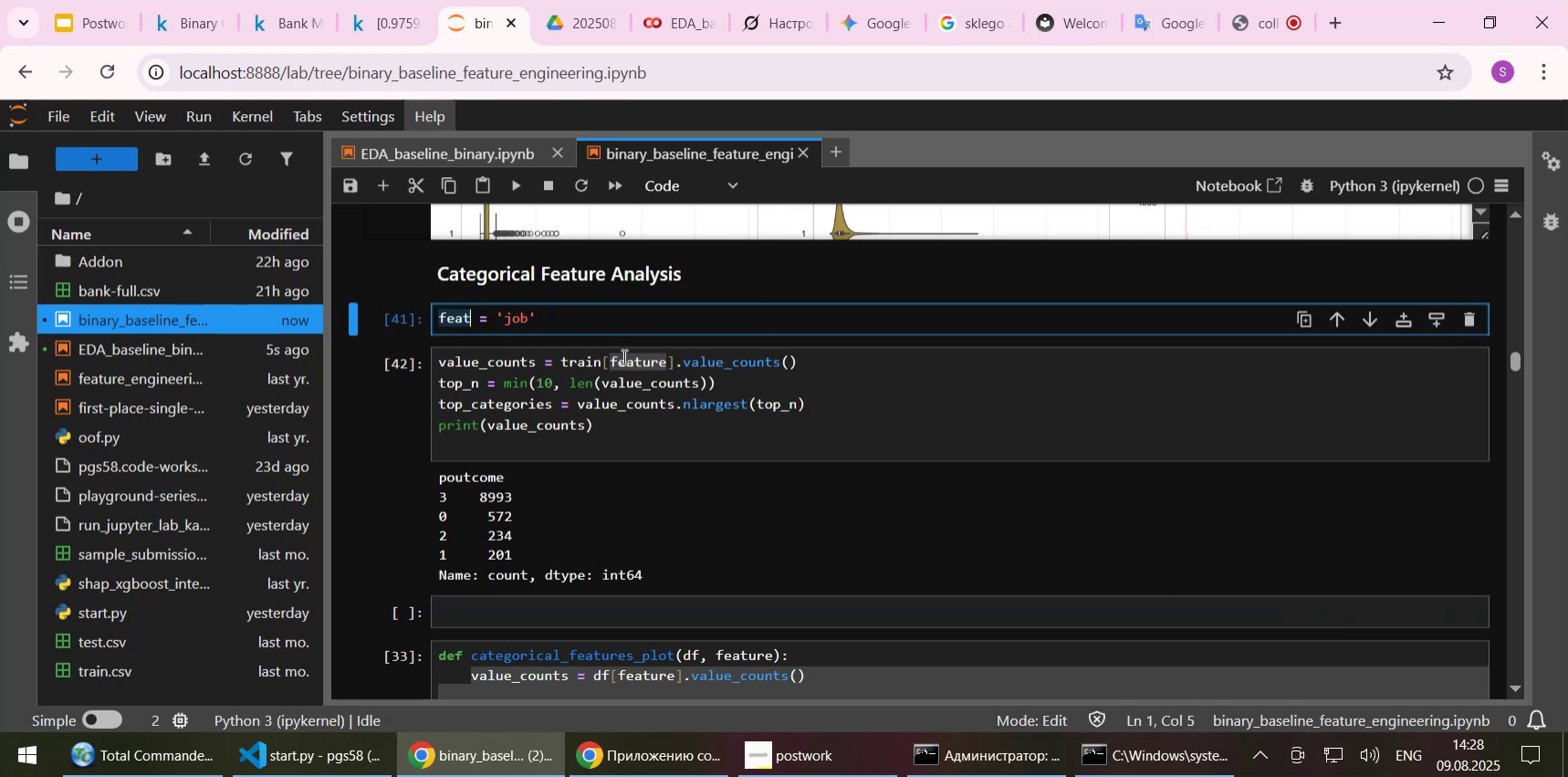 
double_click([622, 356])
 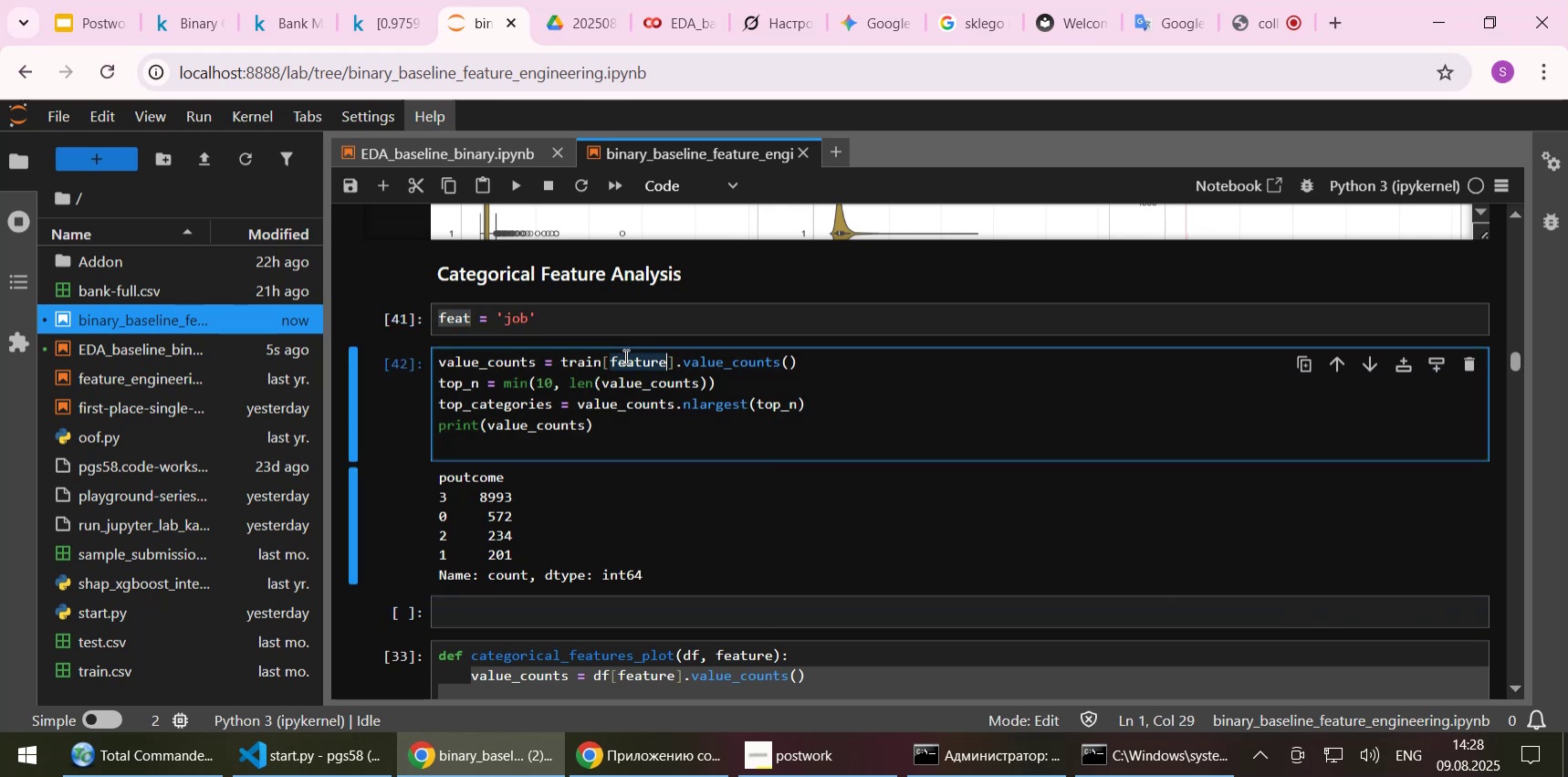 
key(Control+ControlLeft)
 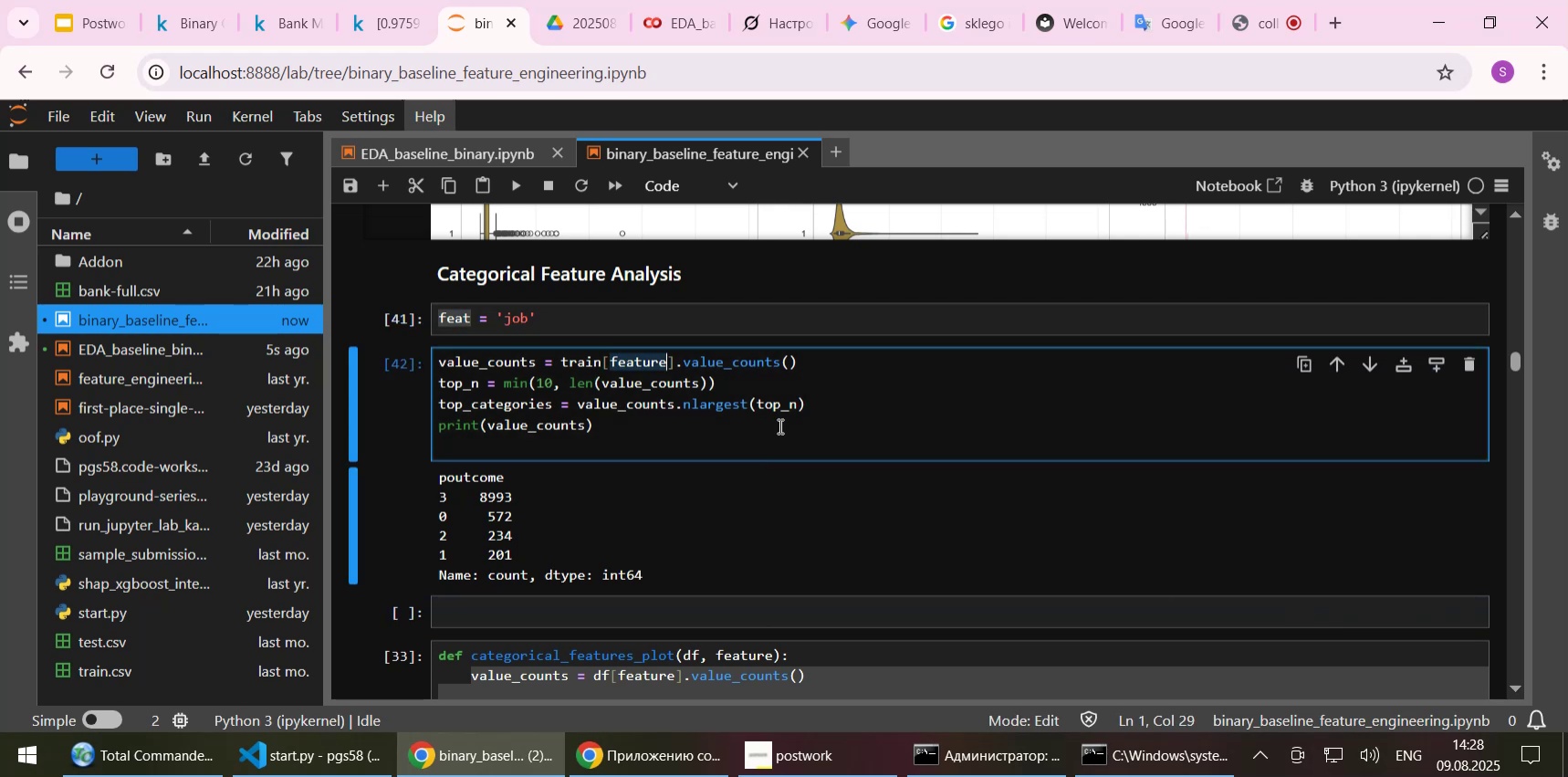 
key(Control+V)
 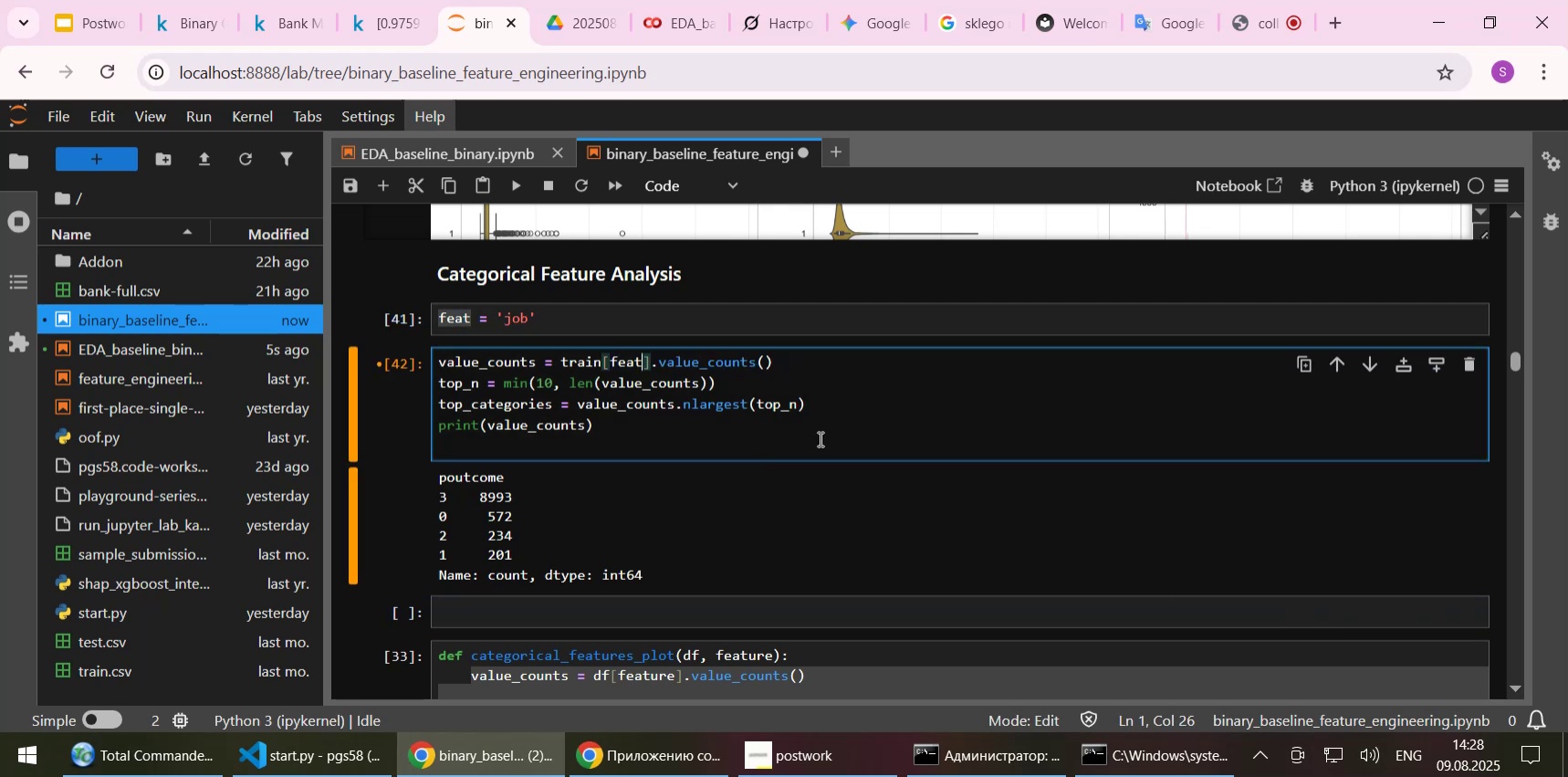 
key(Control+ControlLeft)
 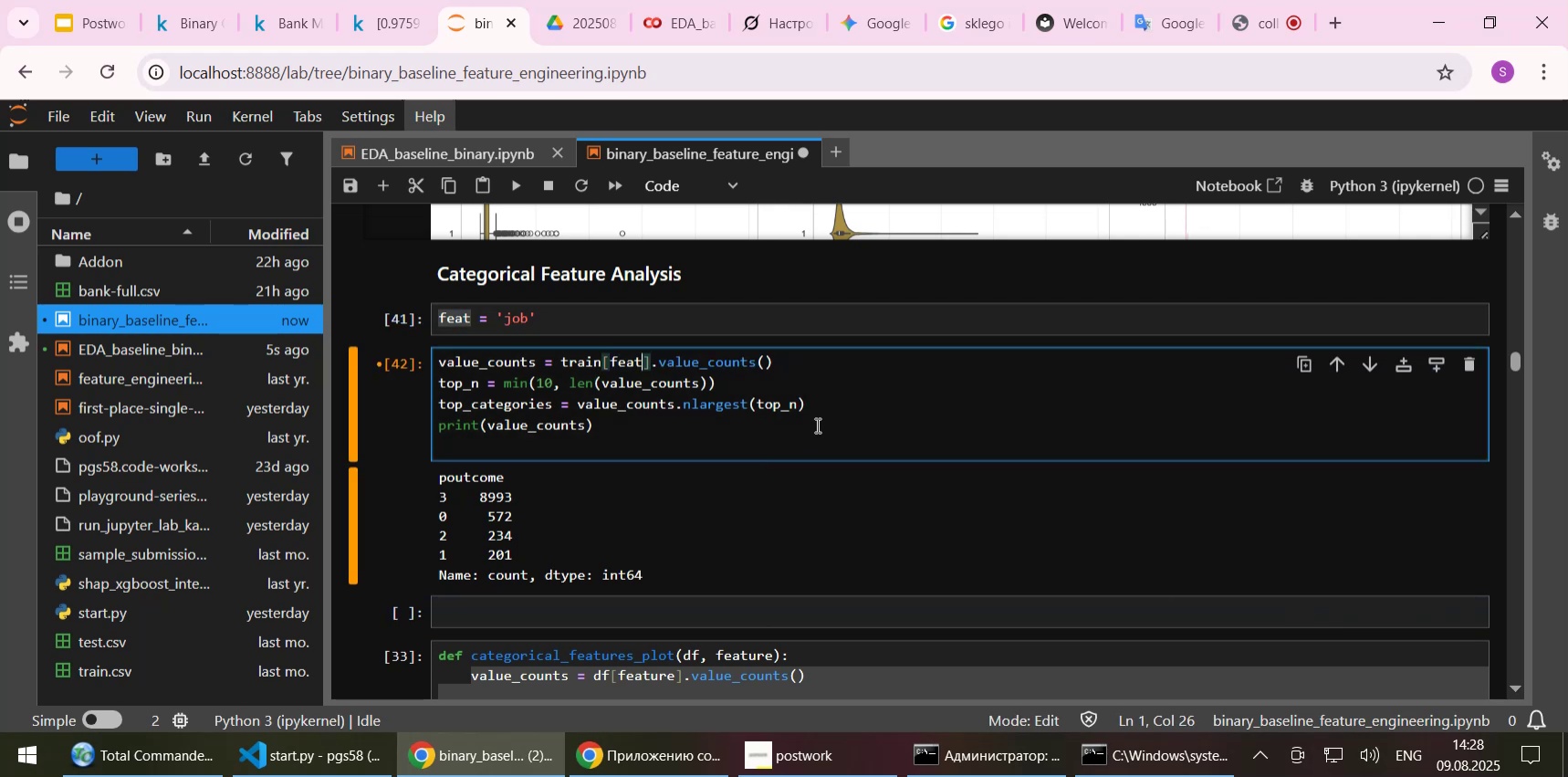 
key(Control+S)
 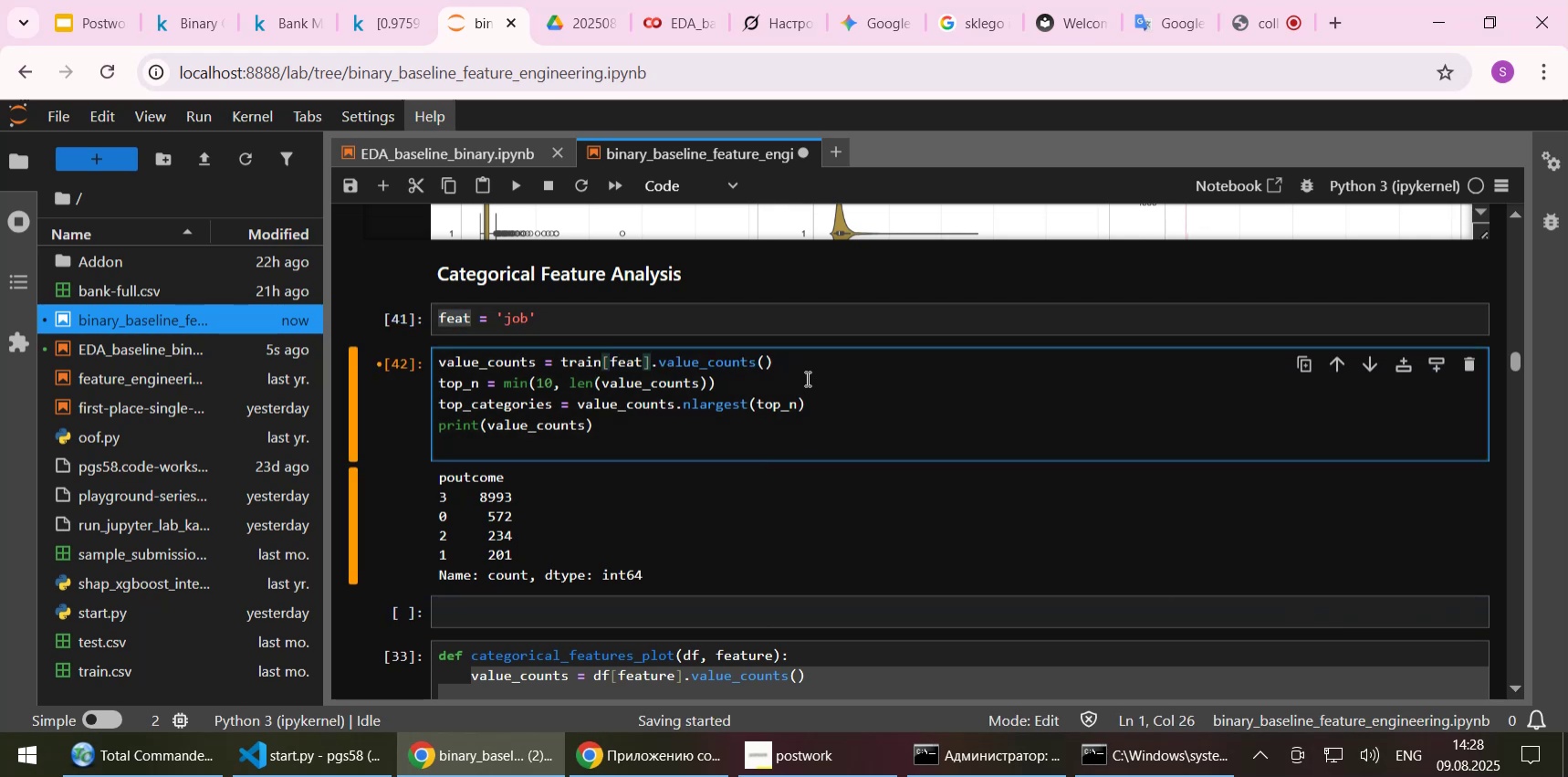 
left_click([806, 378])
 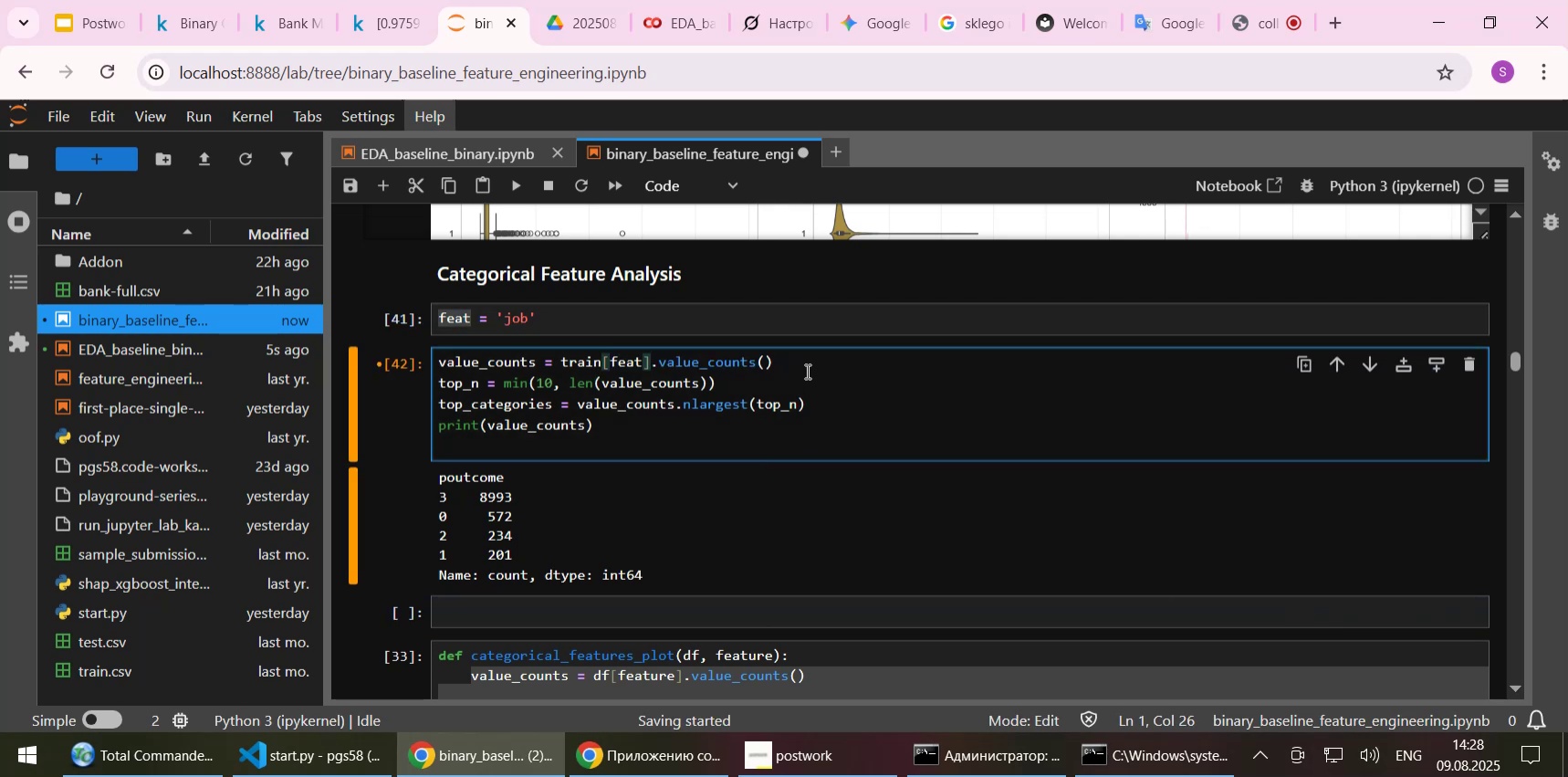 
key(Shift+ShiftLeft)
 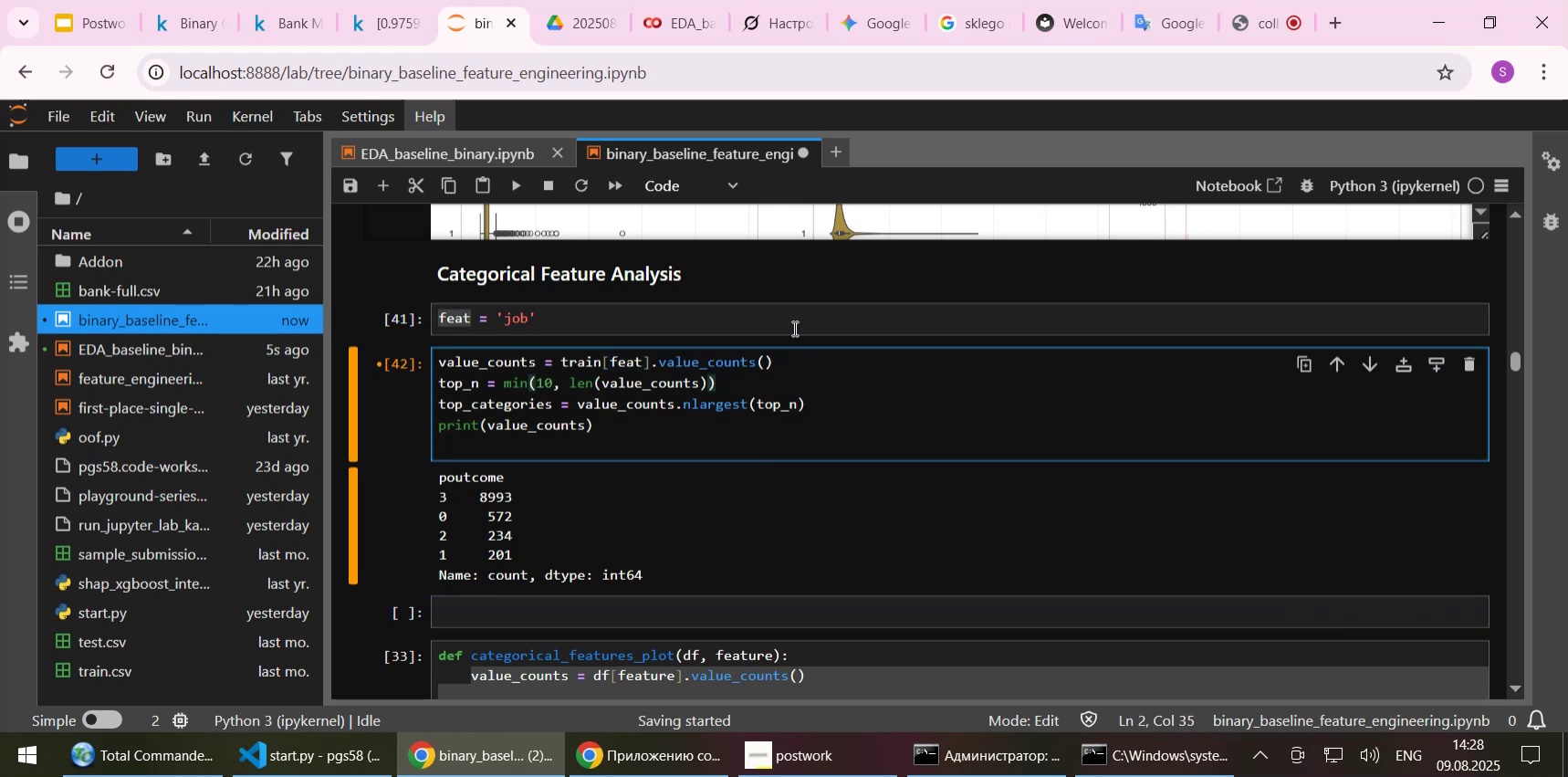 
key(Shift+Enter)
 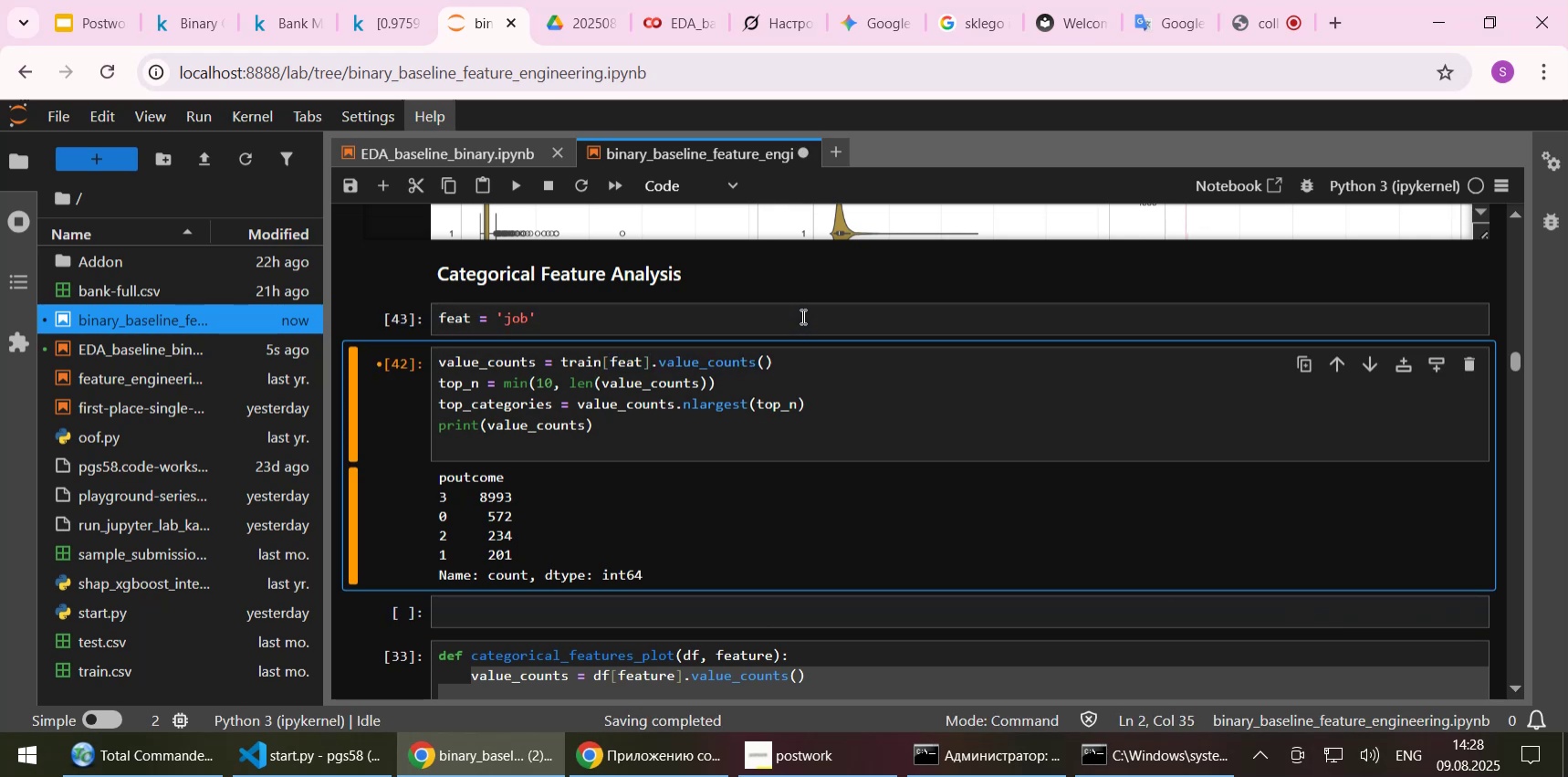 
key(Shift+Enter)
 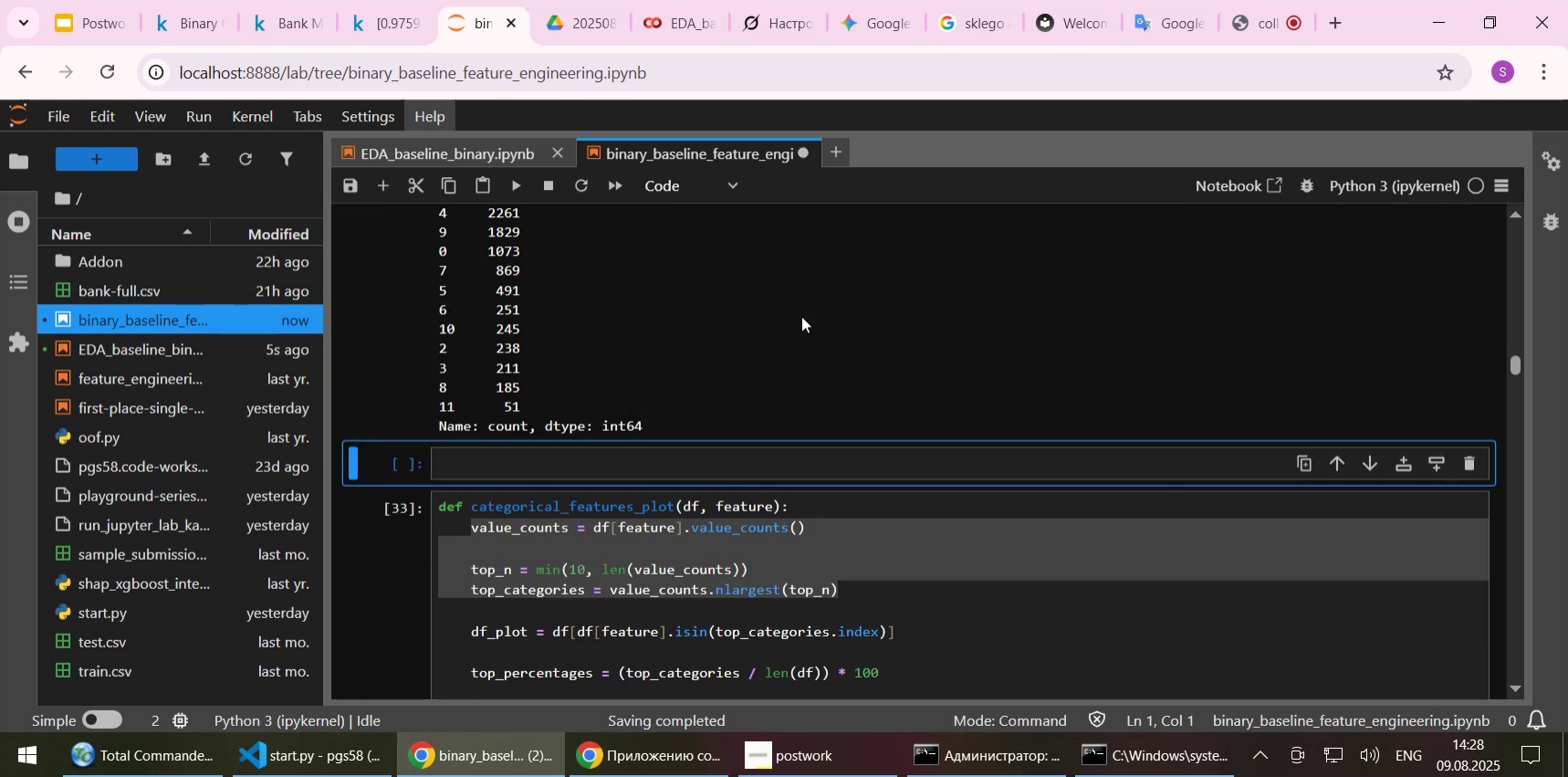 
scroll: coordinate [801, 332], scroll_direction: up, amount: 2.0
 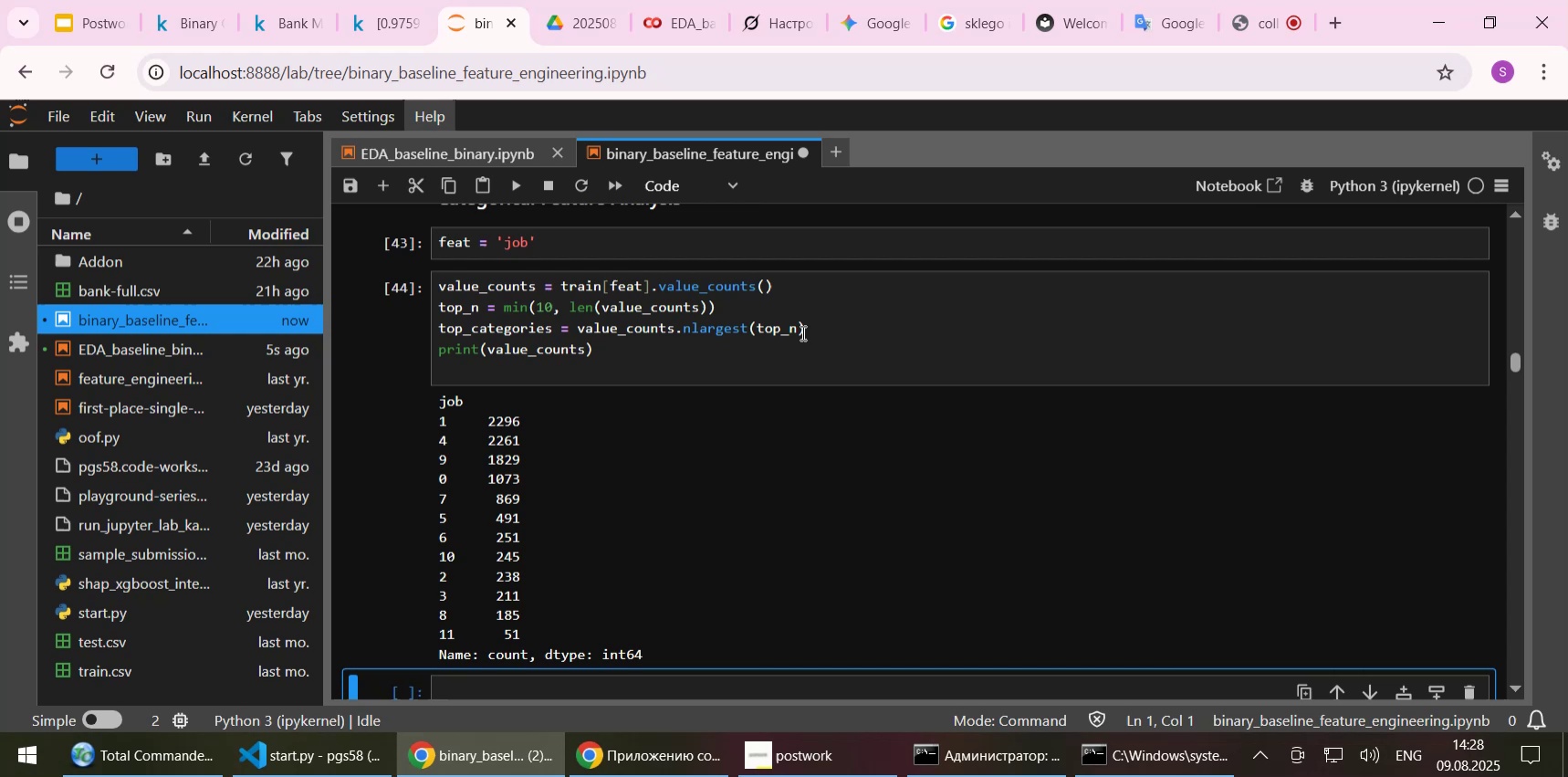 
left_click([654, 346])
 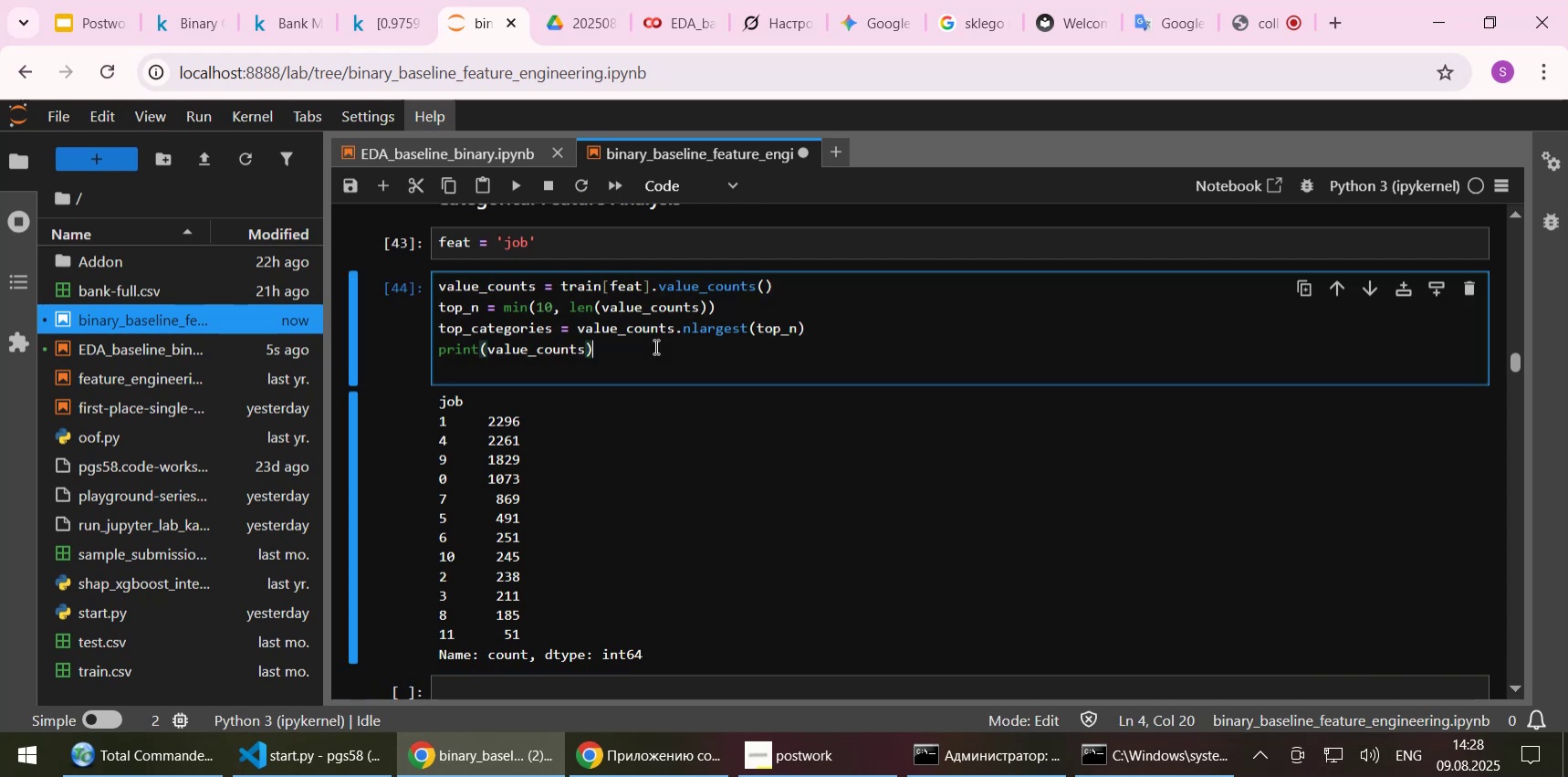 
key(Enter)
 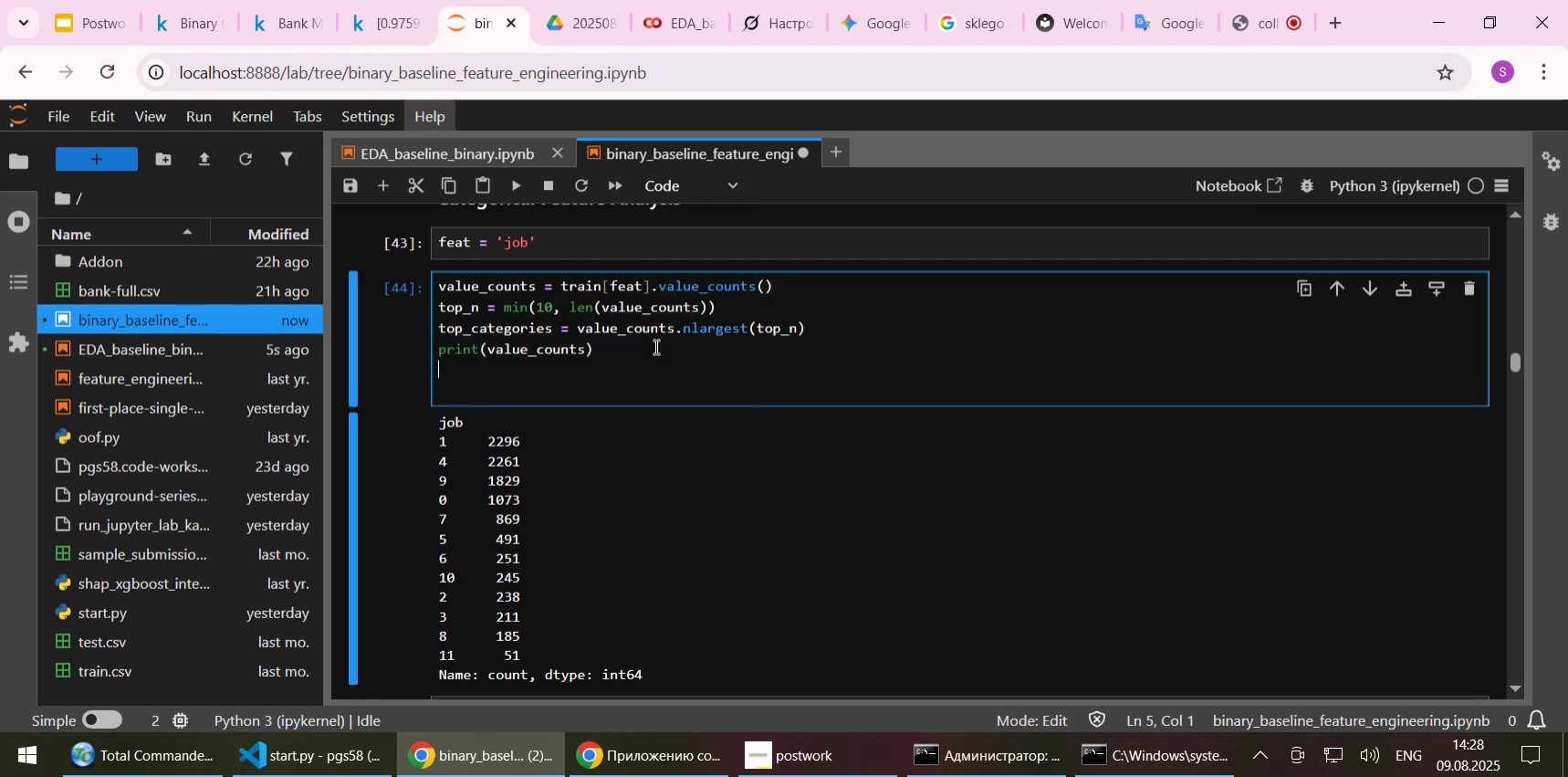 
key(ArrowUp)
 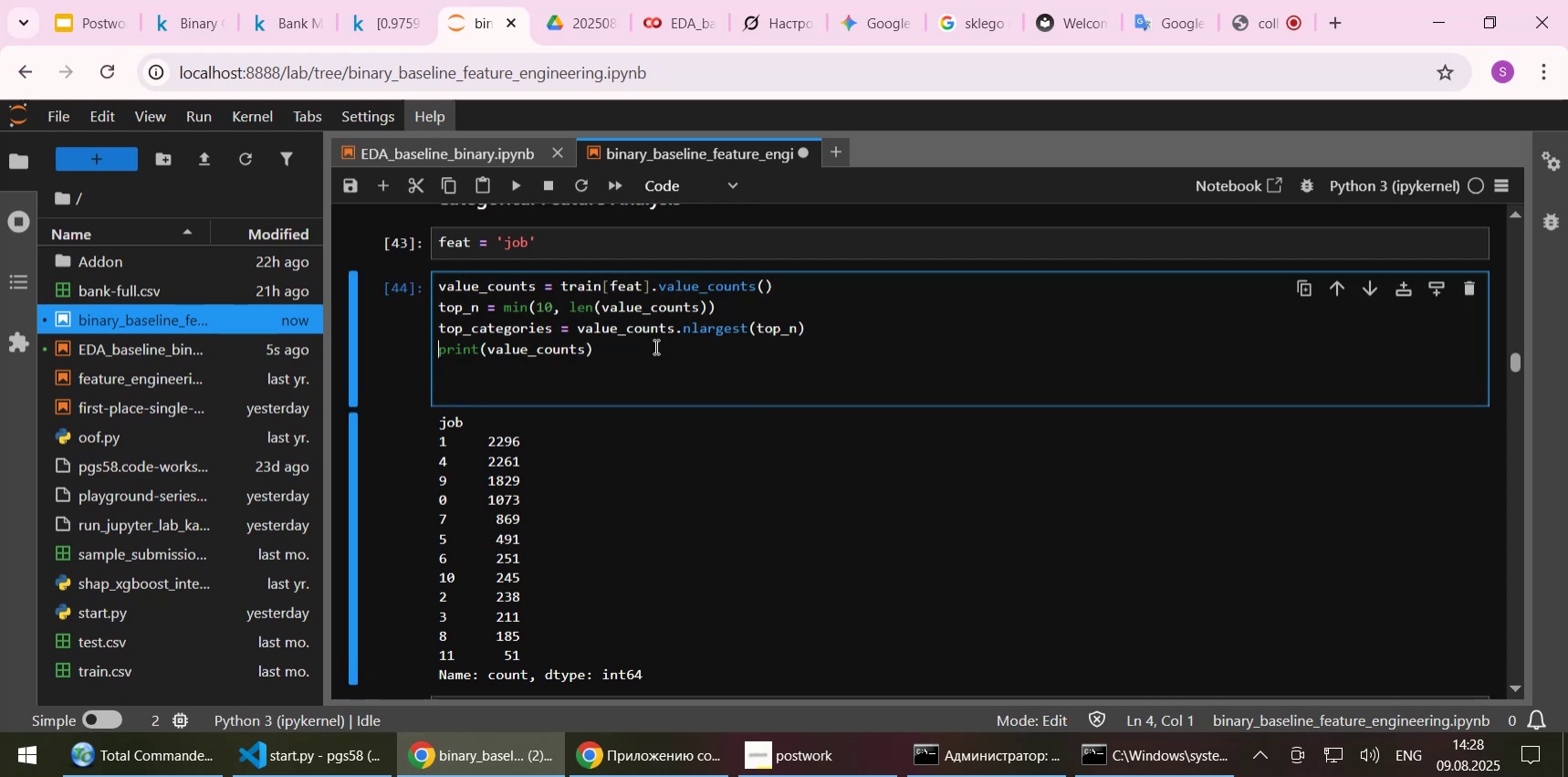 
key(Shift+ShiftLeft)
 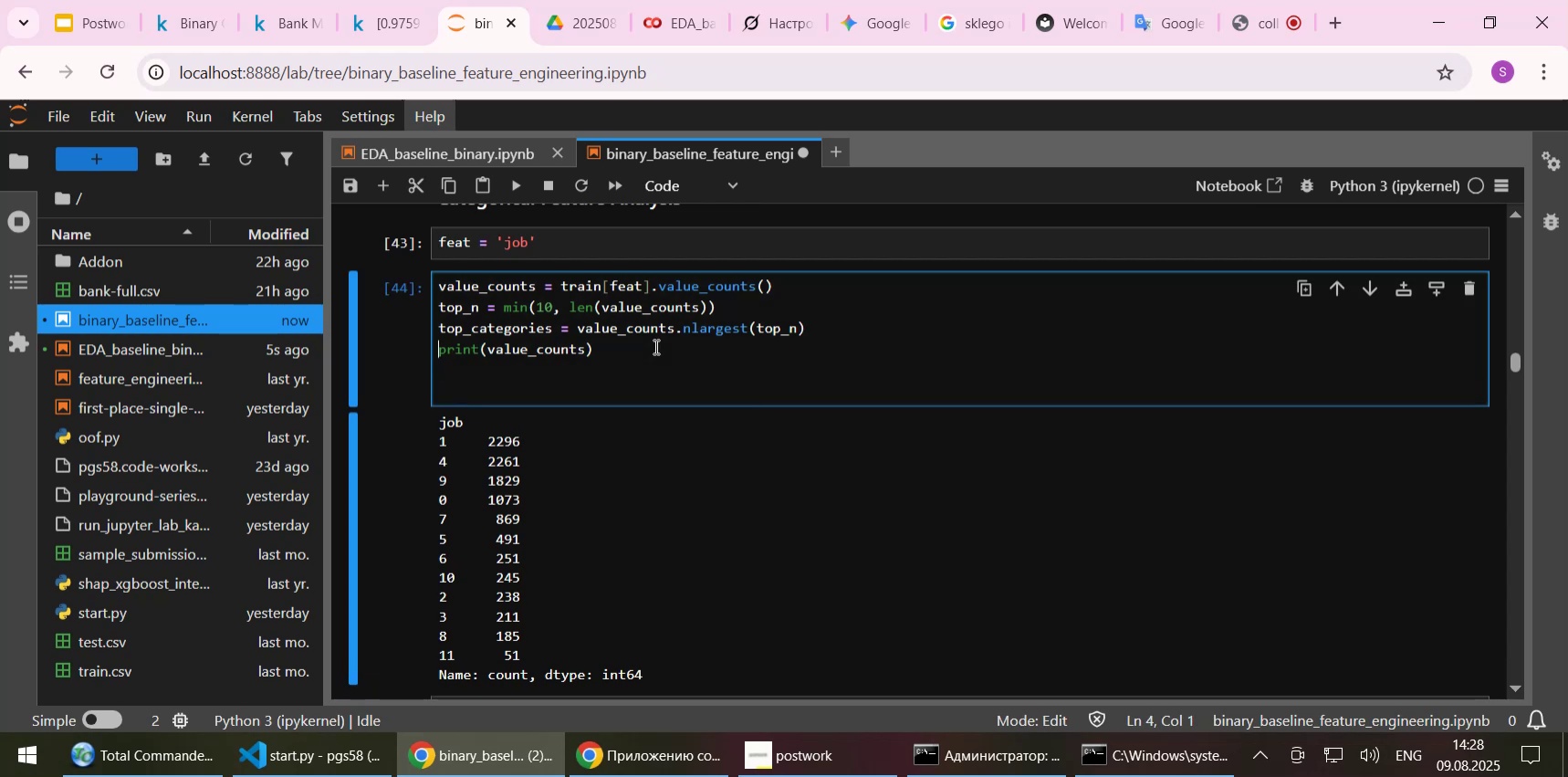 
key(Shift+End)
 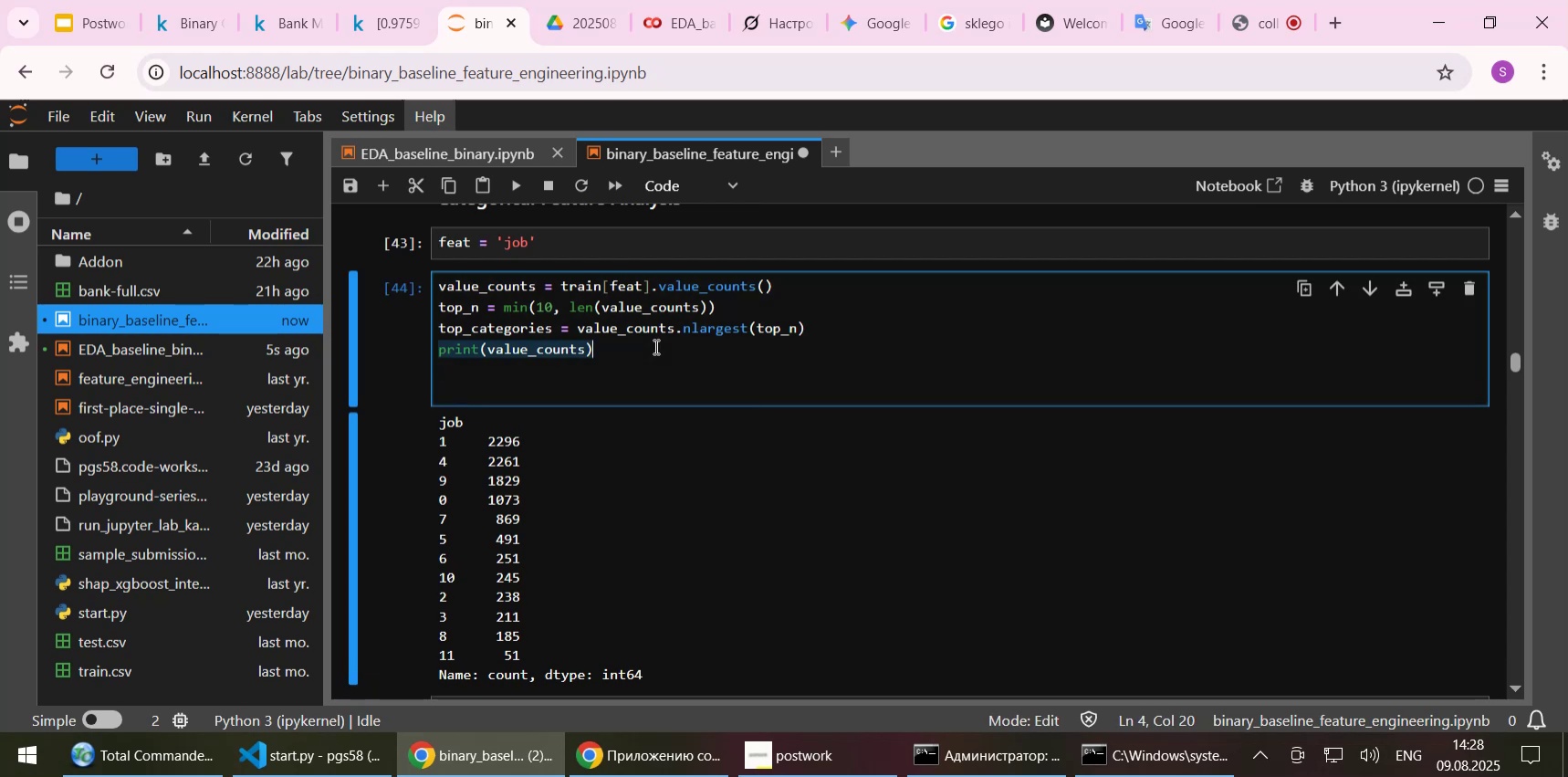 
key(Control+C)
 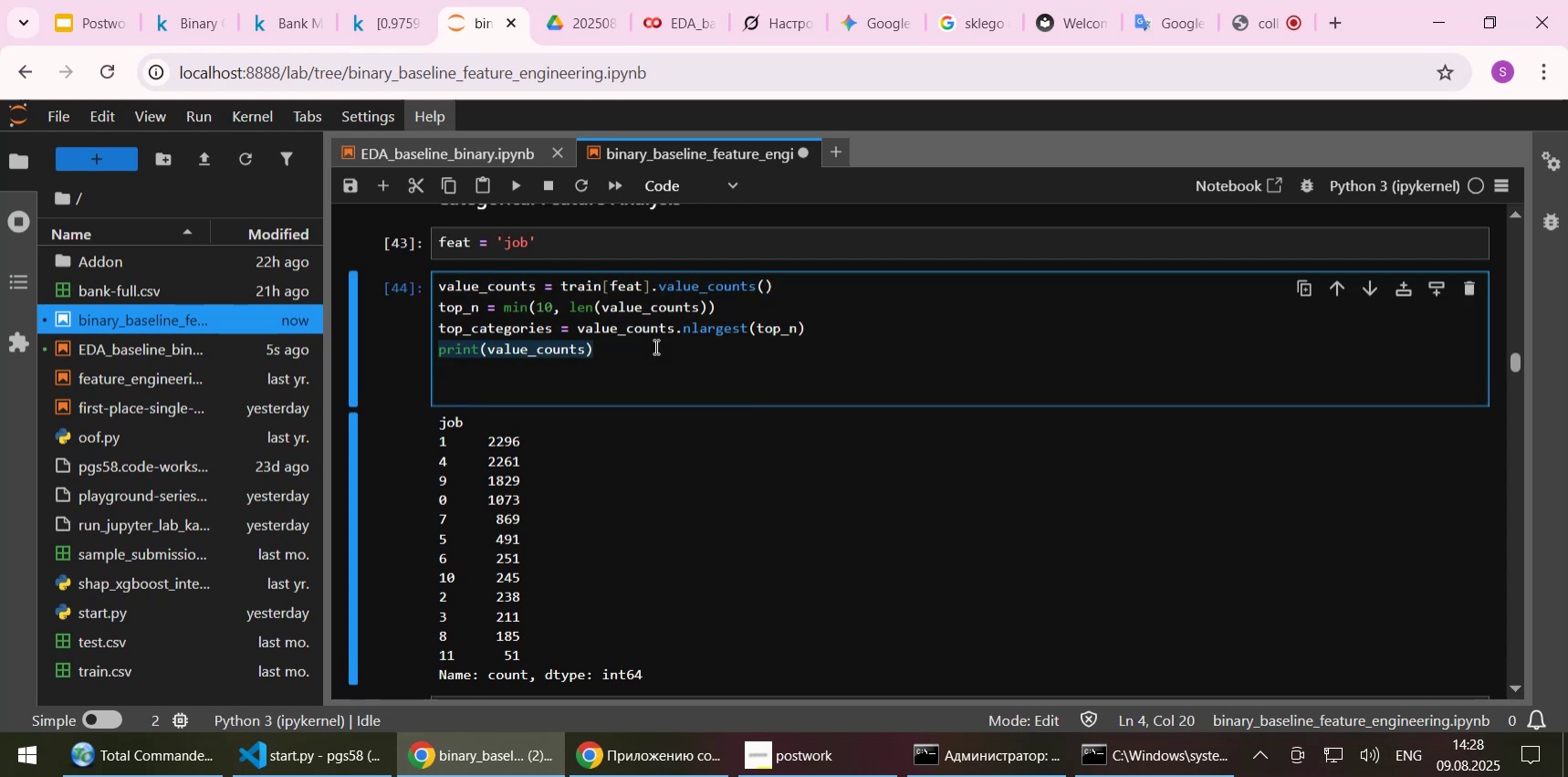 
key(ArrowDown)
 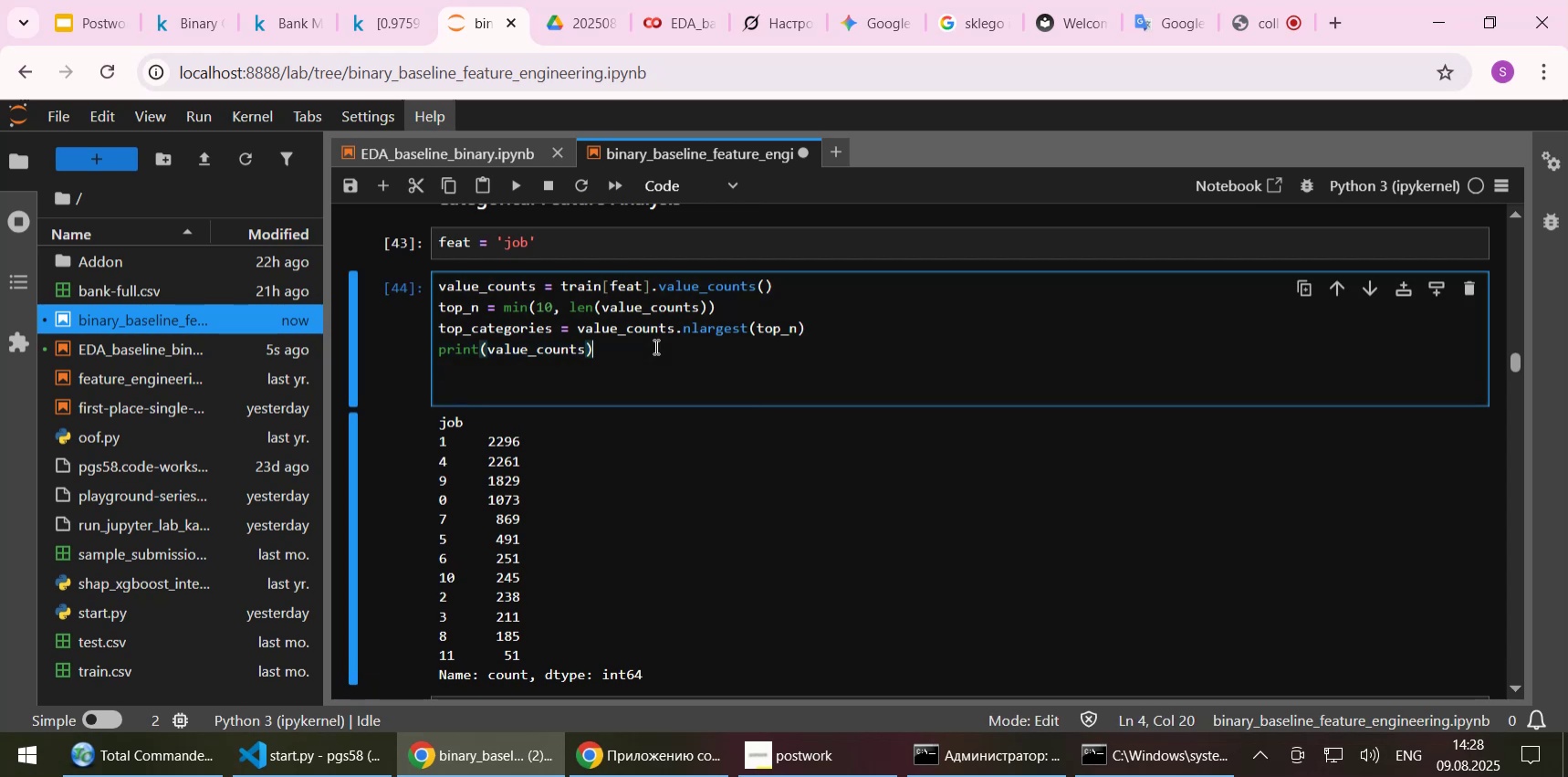 
key(ArrowDown)
 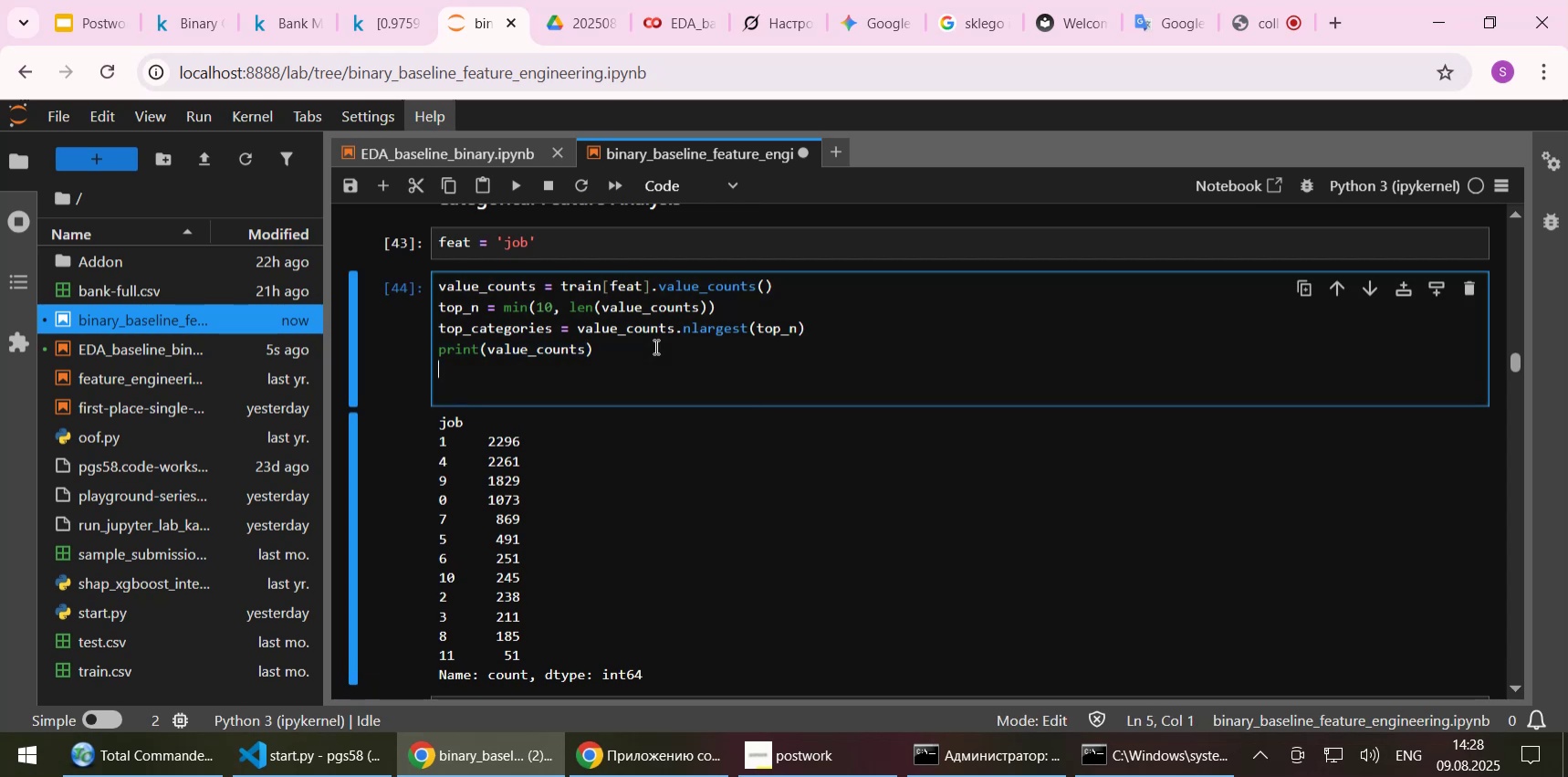 
key(Control+ControlLeft)
 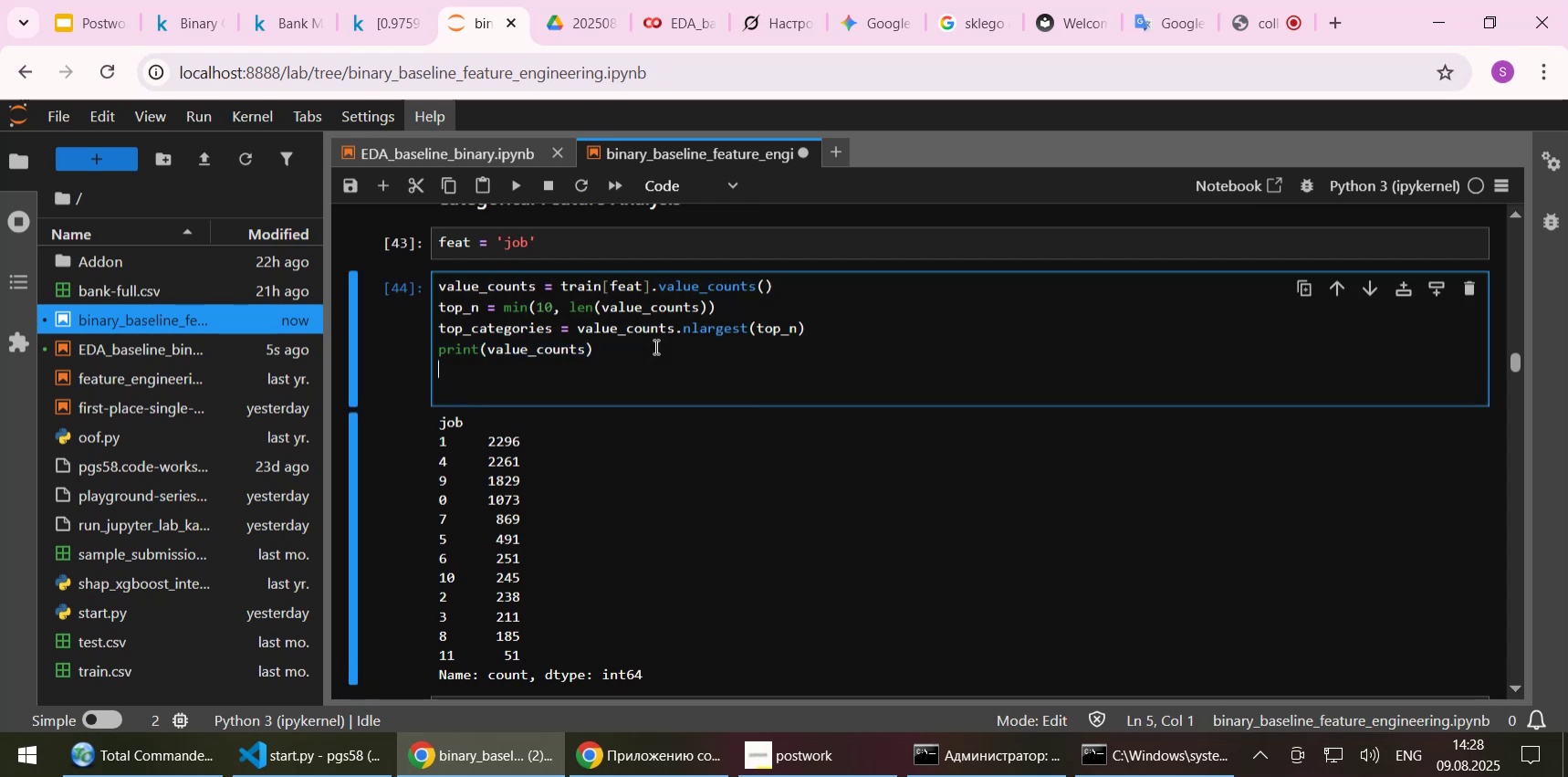 
key(Control+V)
 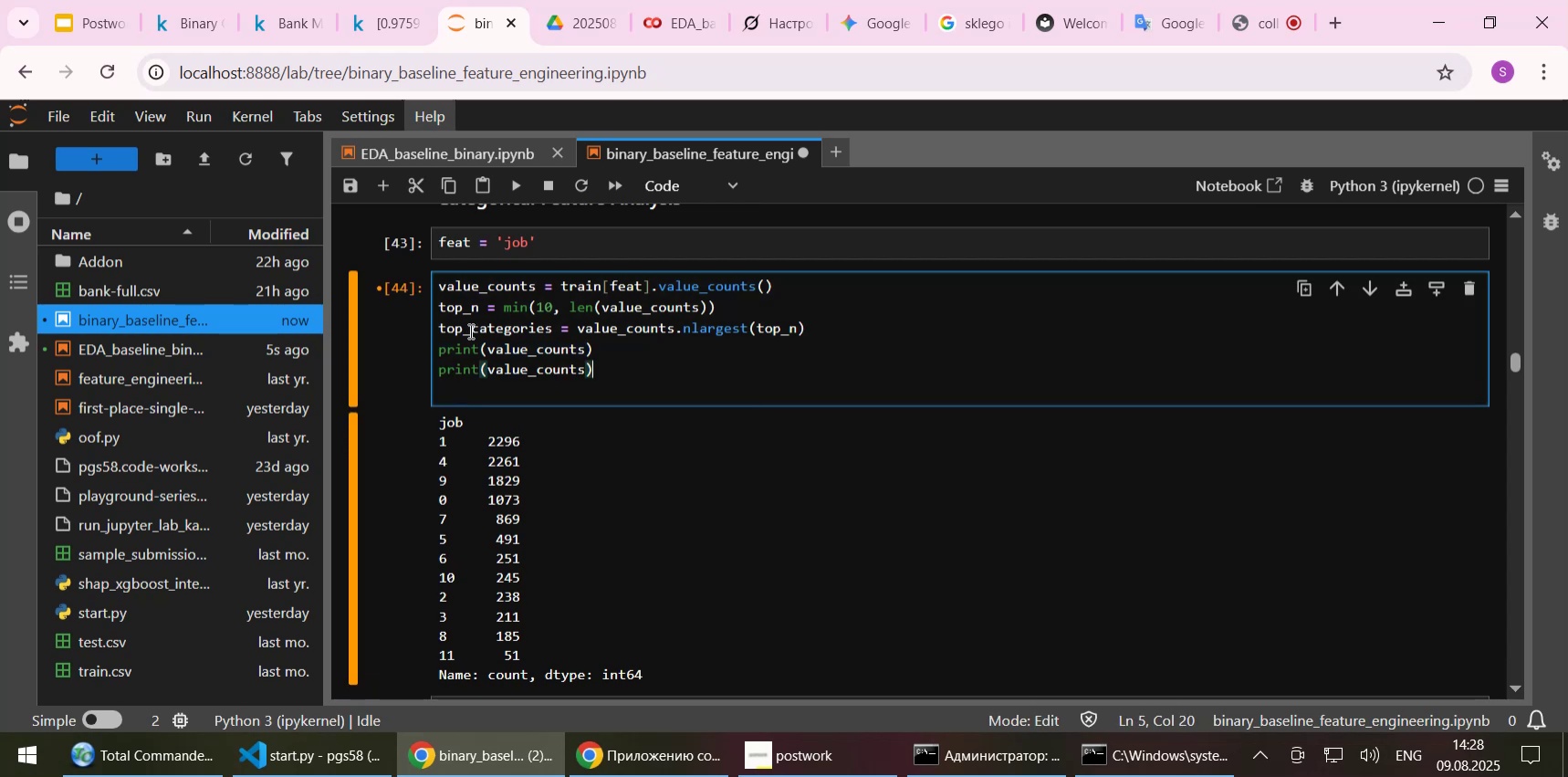 
double_click([469, 331])
 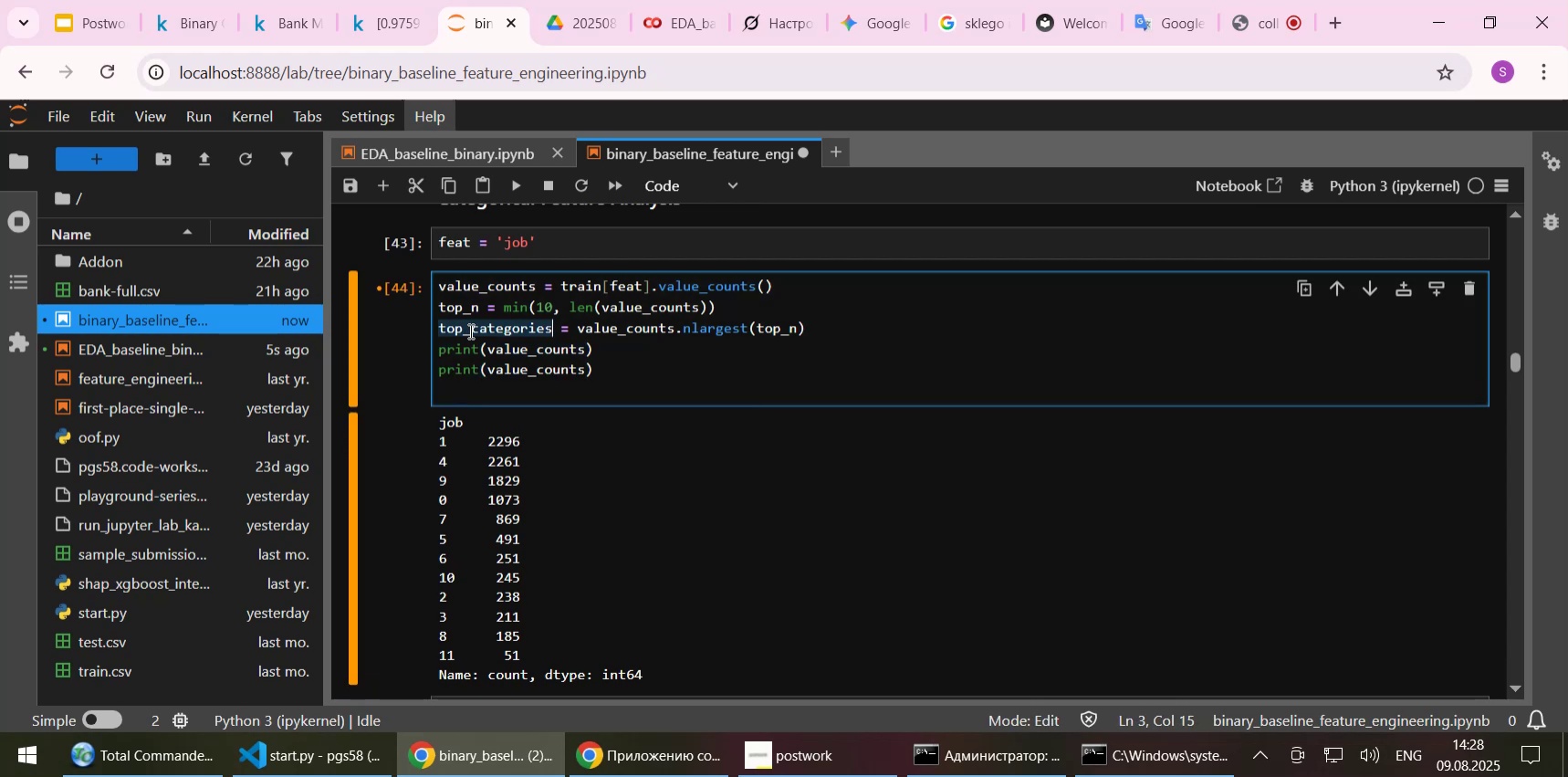 
key(Control+C)
 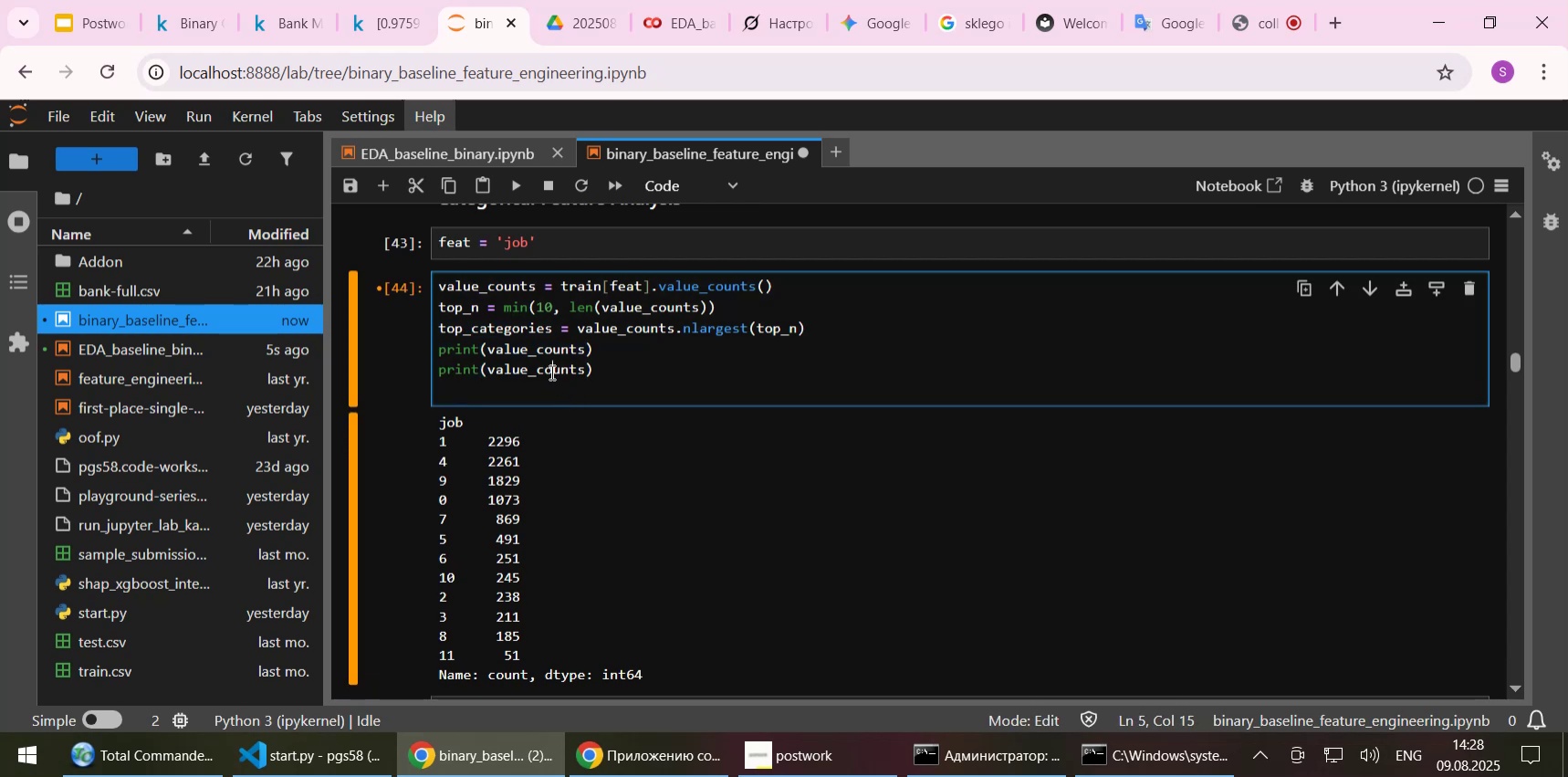 
double_click([550, 372])
 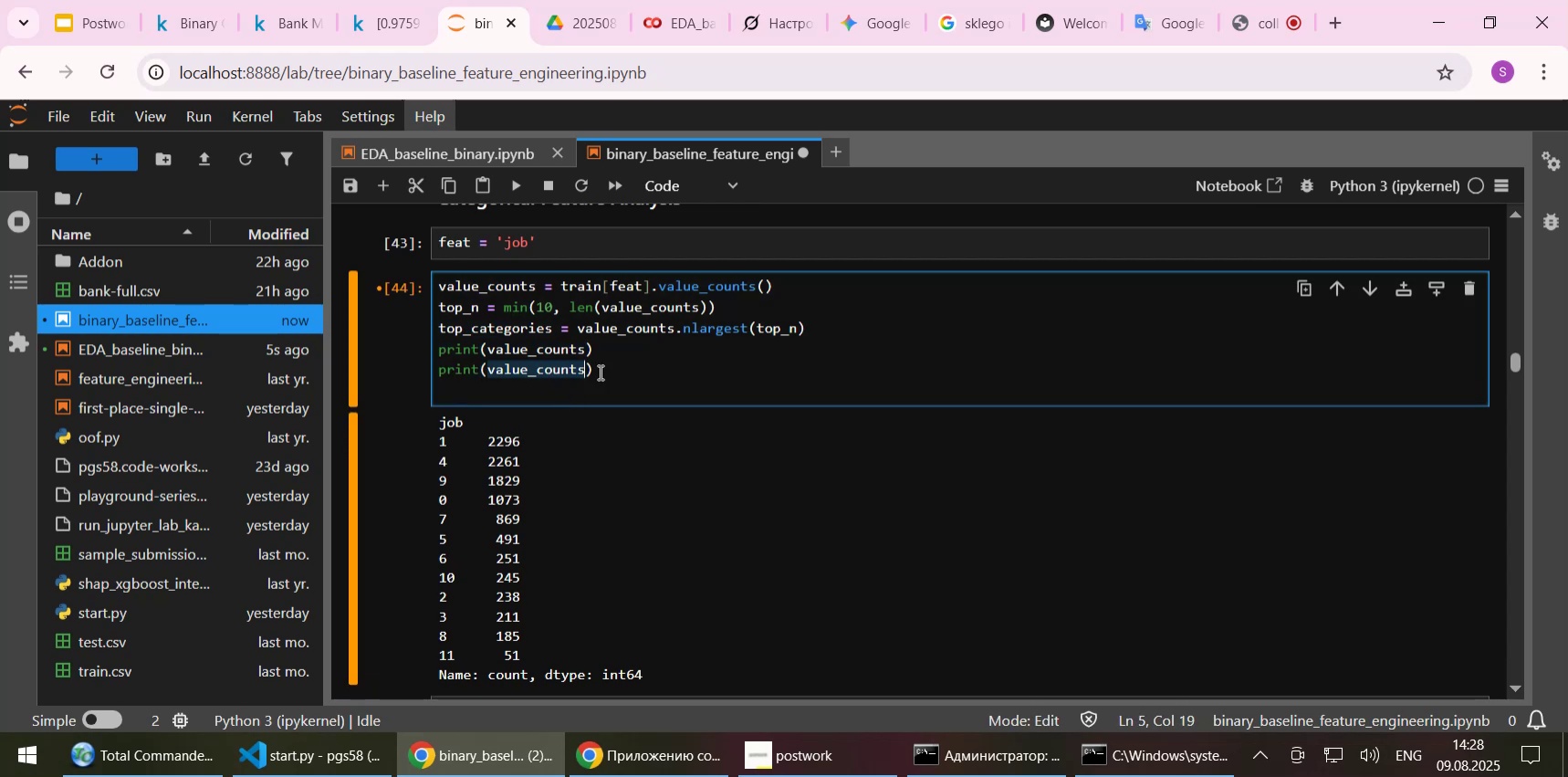 
key(Control+ControlLeft)
 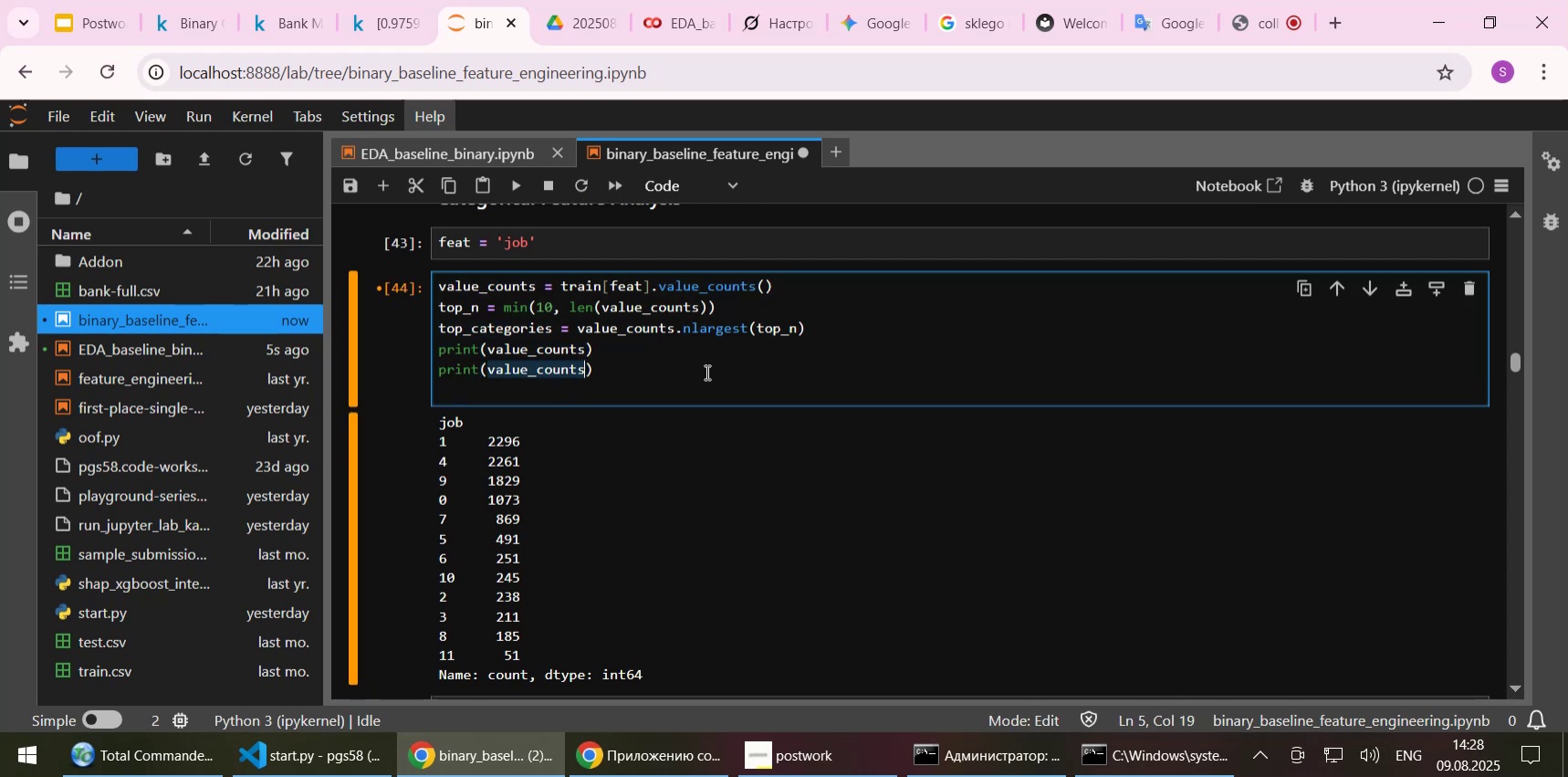 
key(Control+V)
 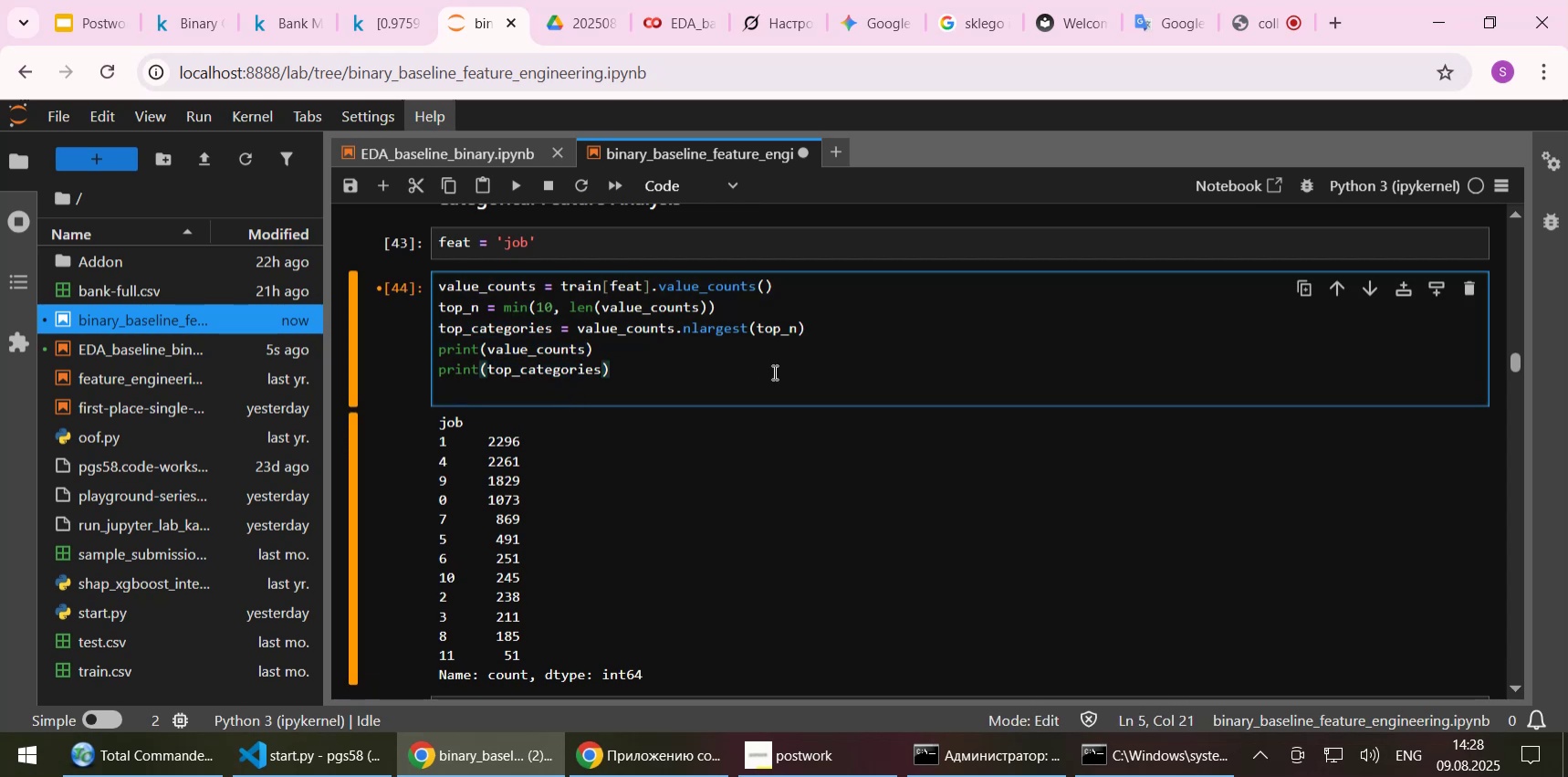 
key(End)
 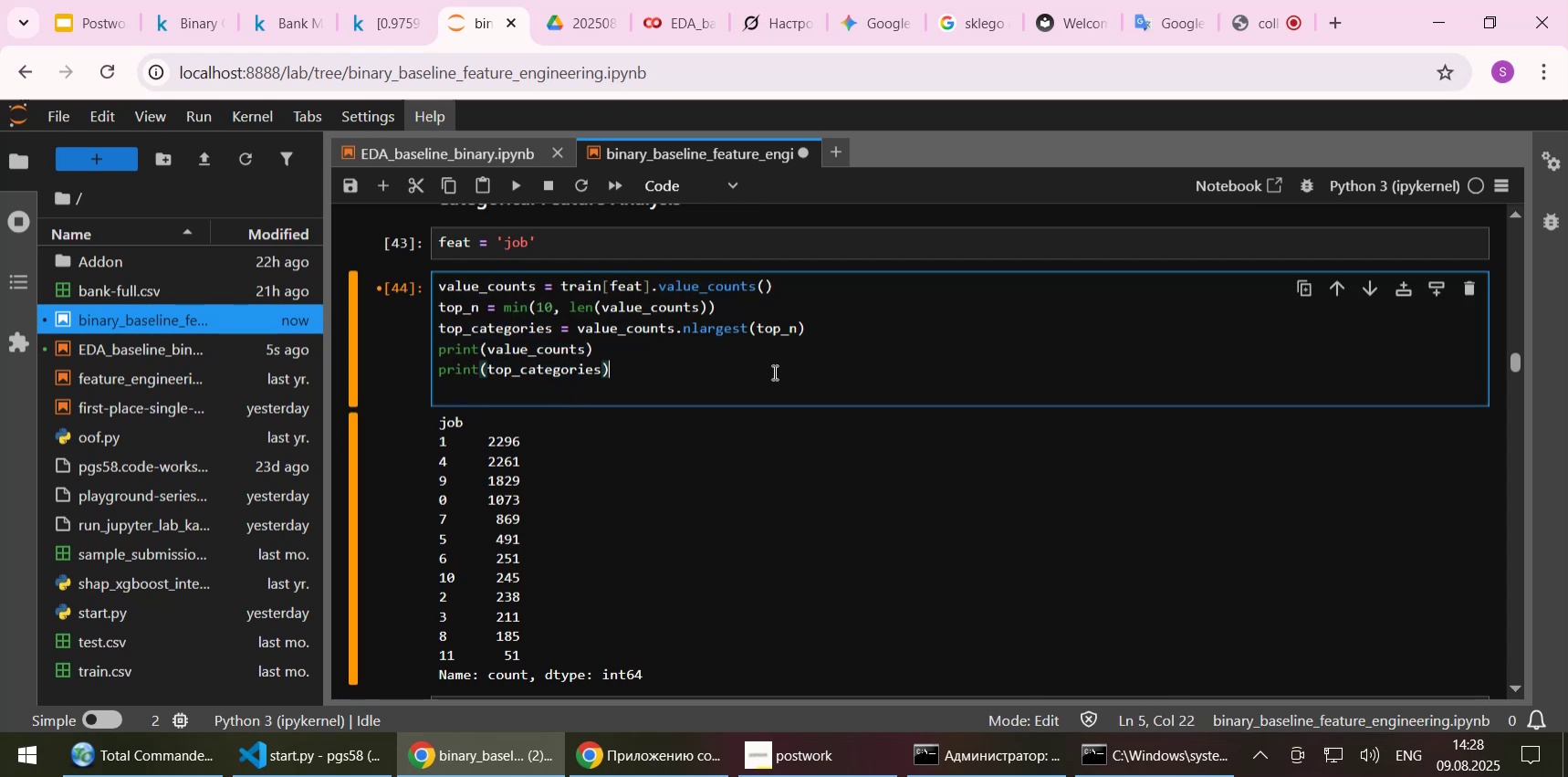 
key(Delete)
 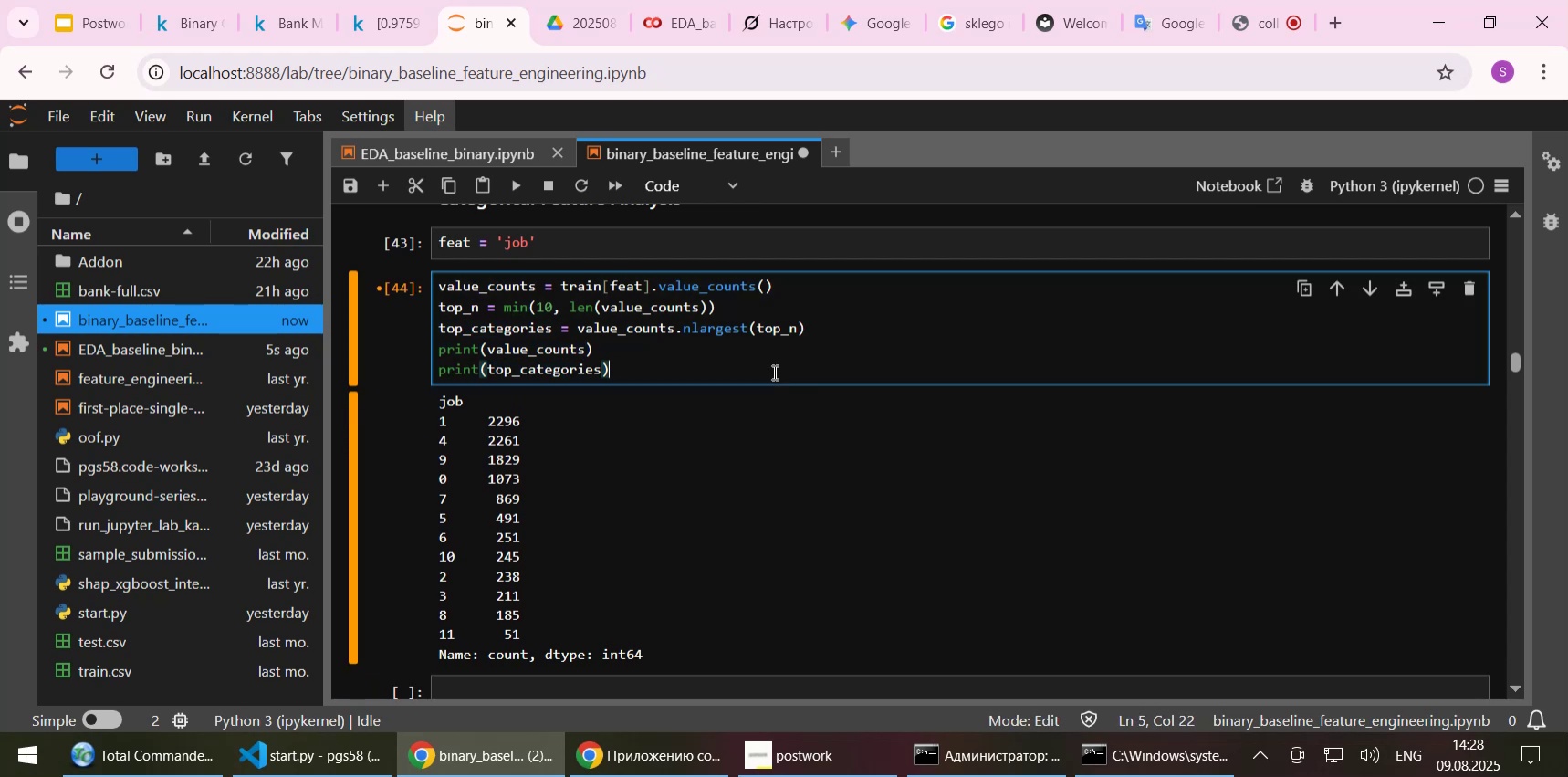 
key(Control+ControlLeft)
 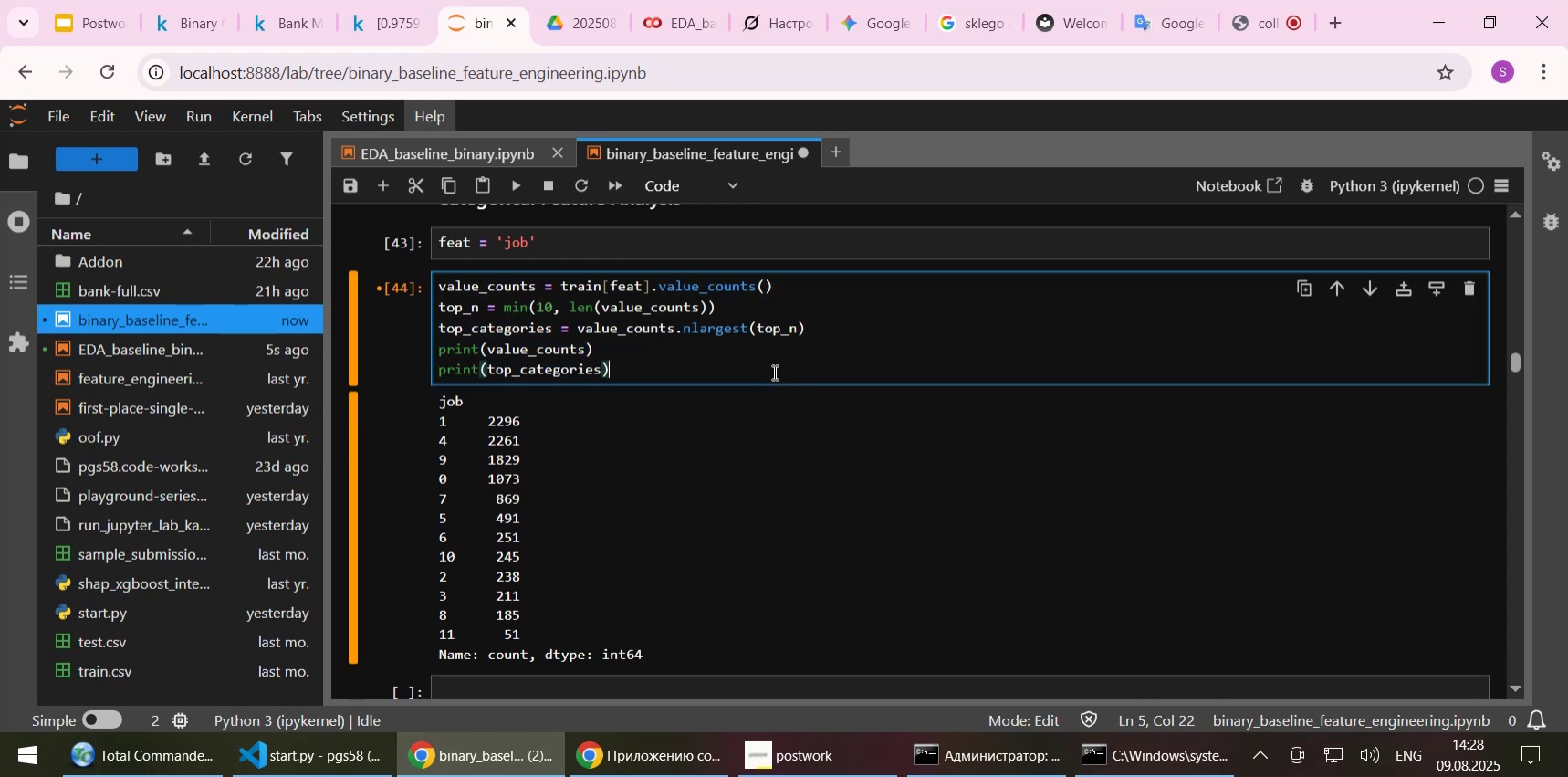 
key(Control+S)
 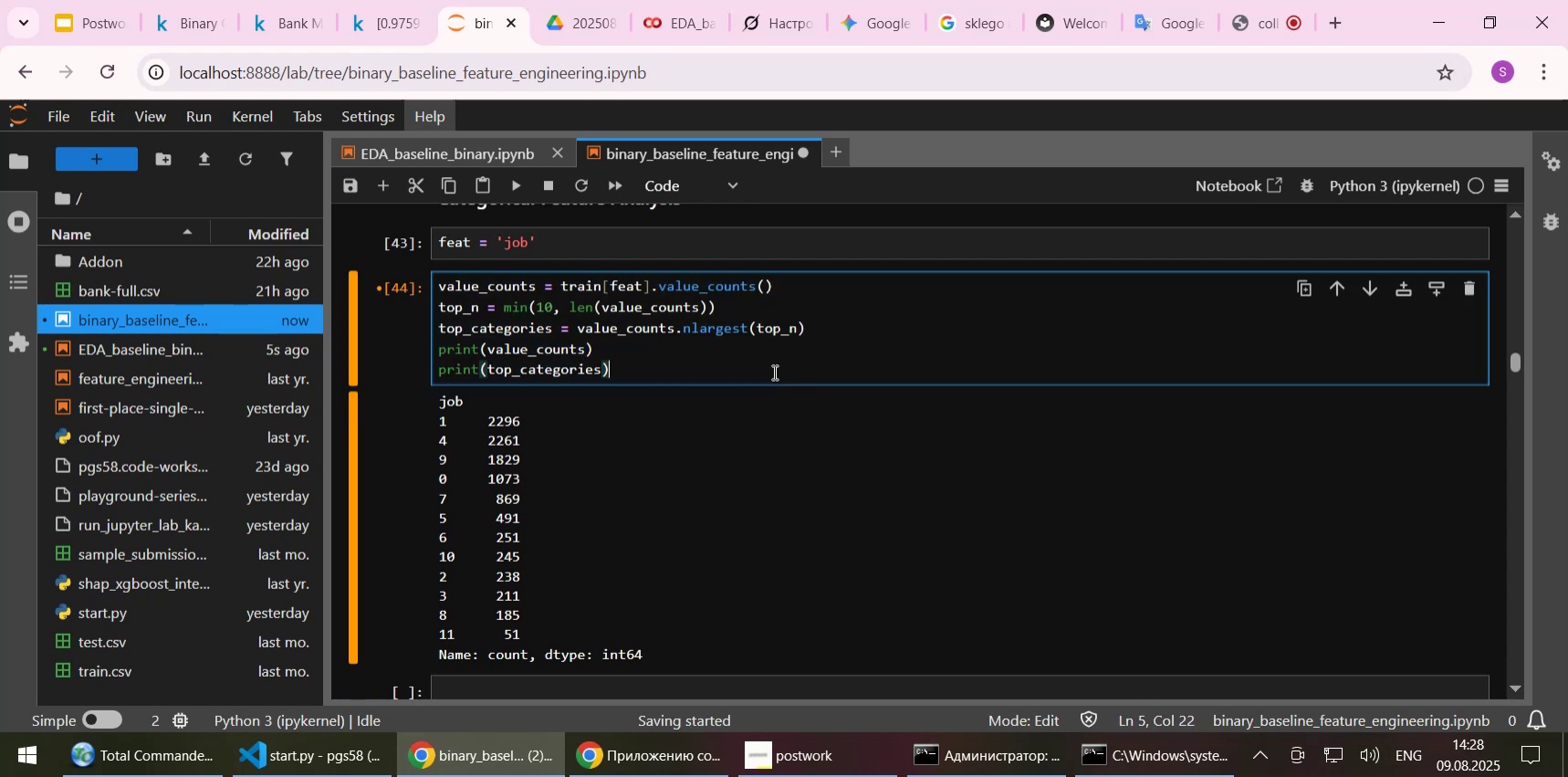 
key(Shift+ShiftLeft)
 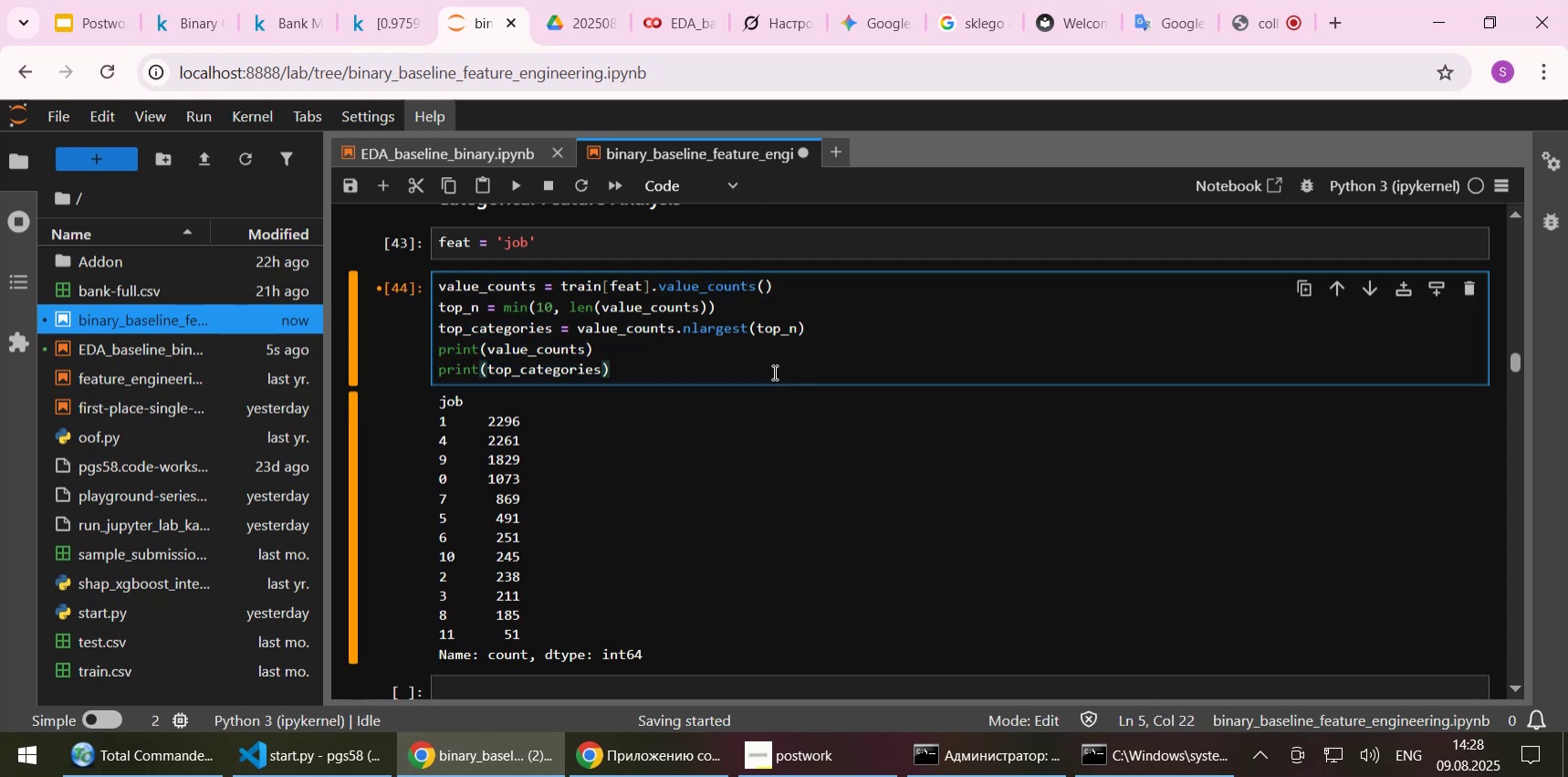 
key(Shift+Enter)
 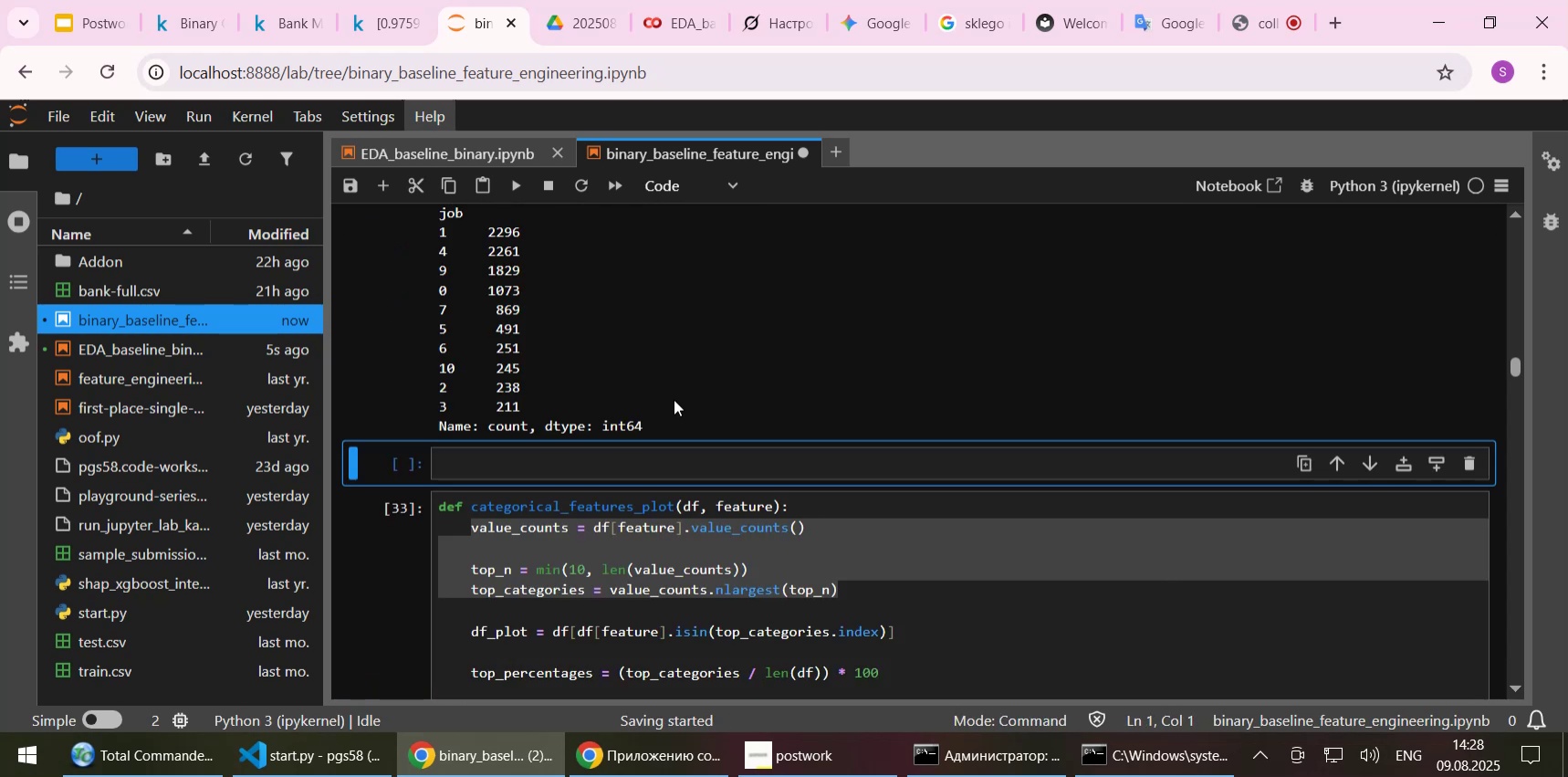 
scroll: coordinate [689, 396], scroll_direction: up, amount: 1.0
 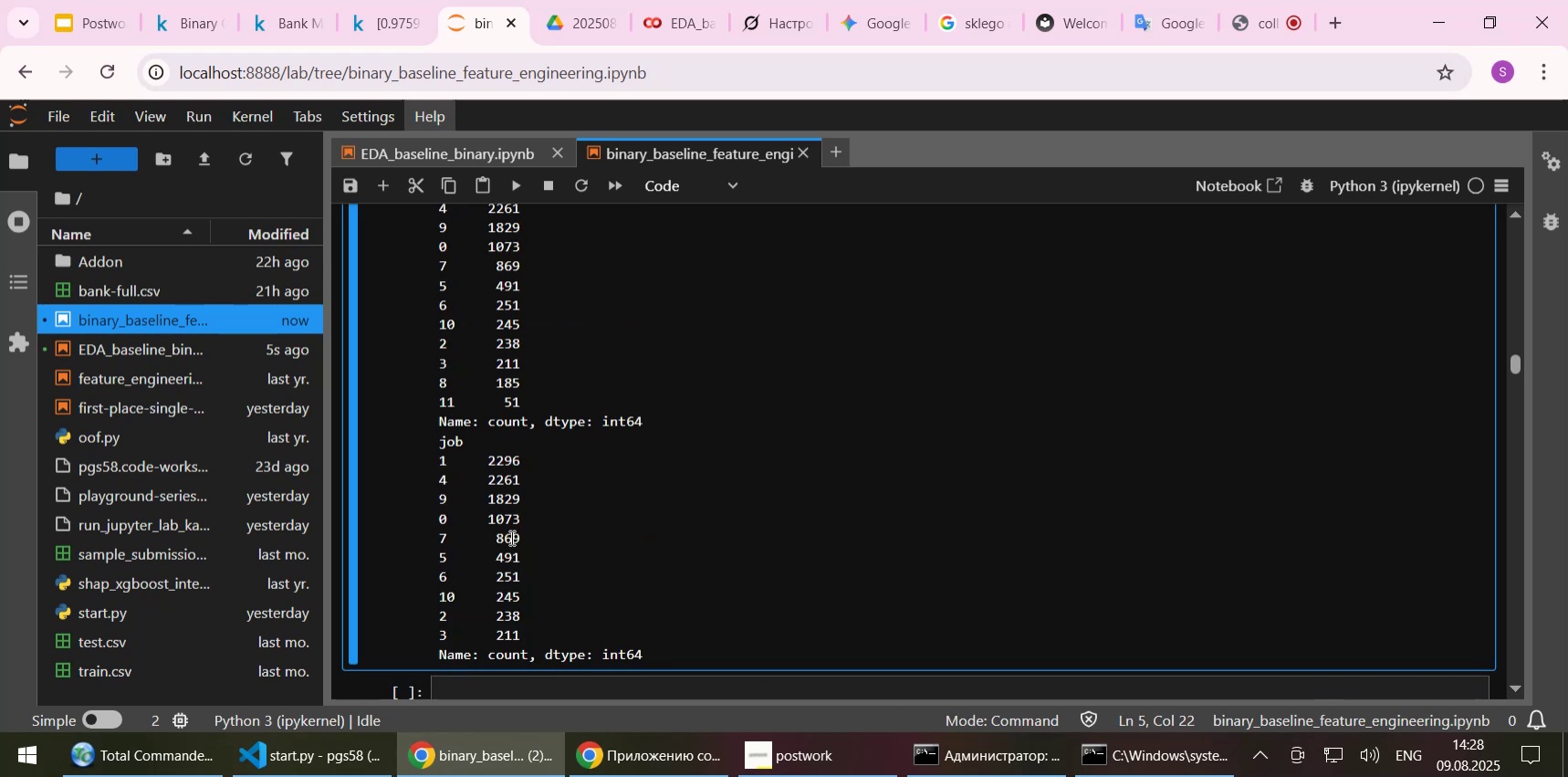 
wait(7.71)
 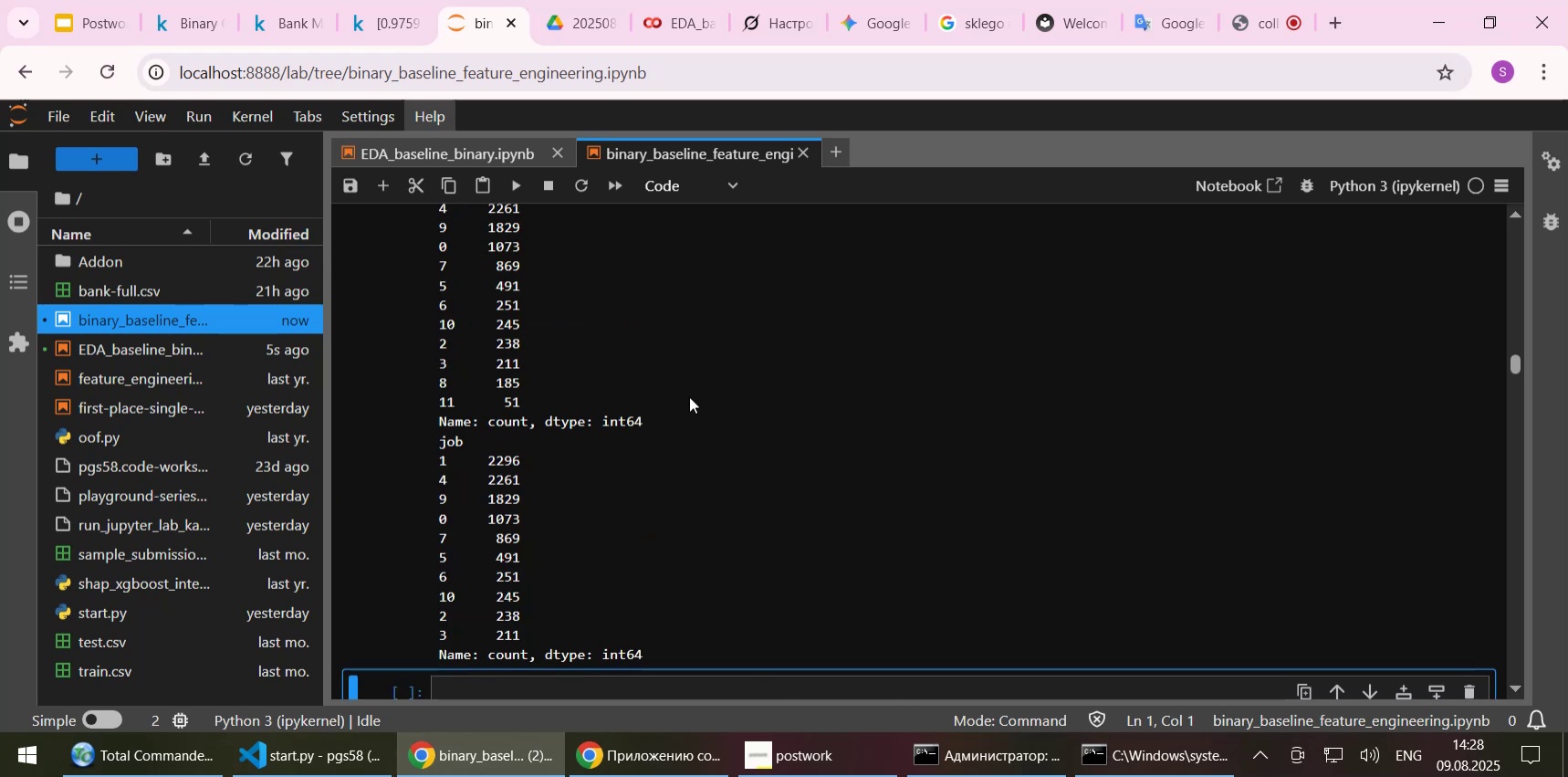 
left_click([510, 537])
 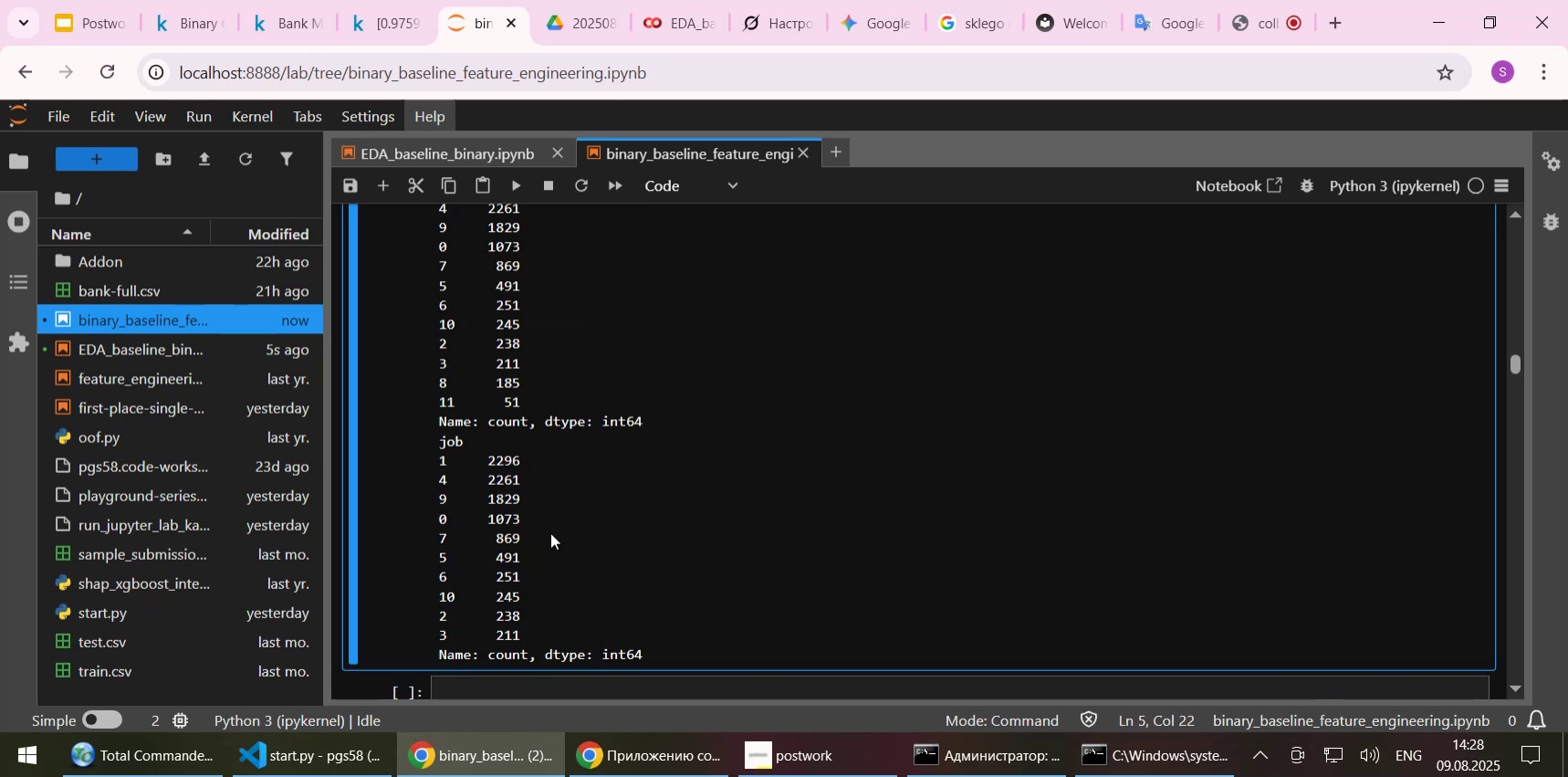 
scroll: coordinate [550, 532], scroll_direction: up, amount: 3.0
 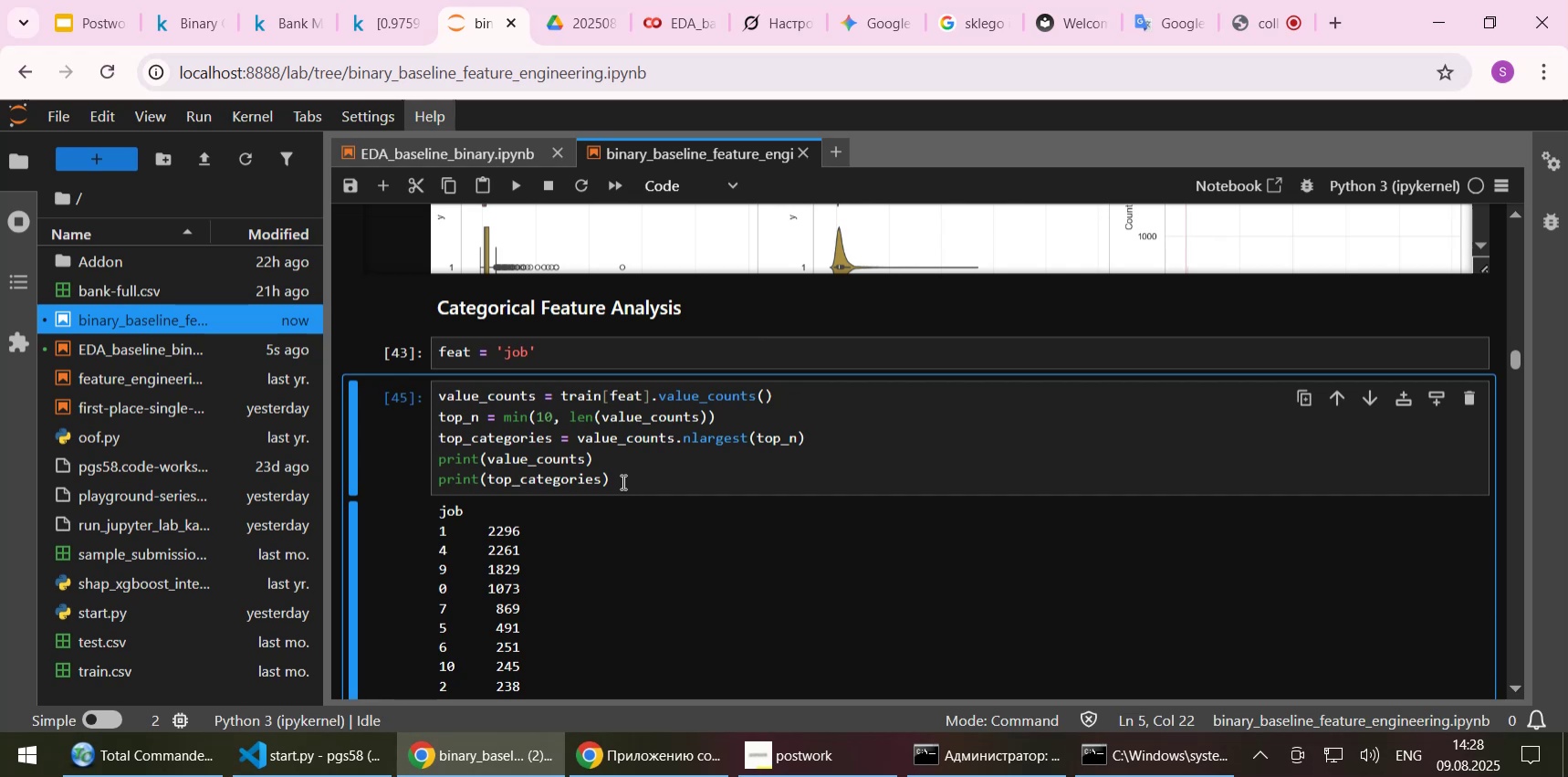 
left_click_drag(start_coordinate=[622, 478], to_coordinate=[422, 398])
 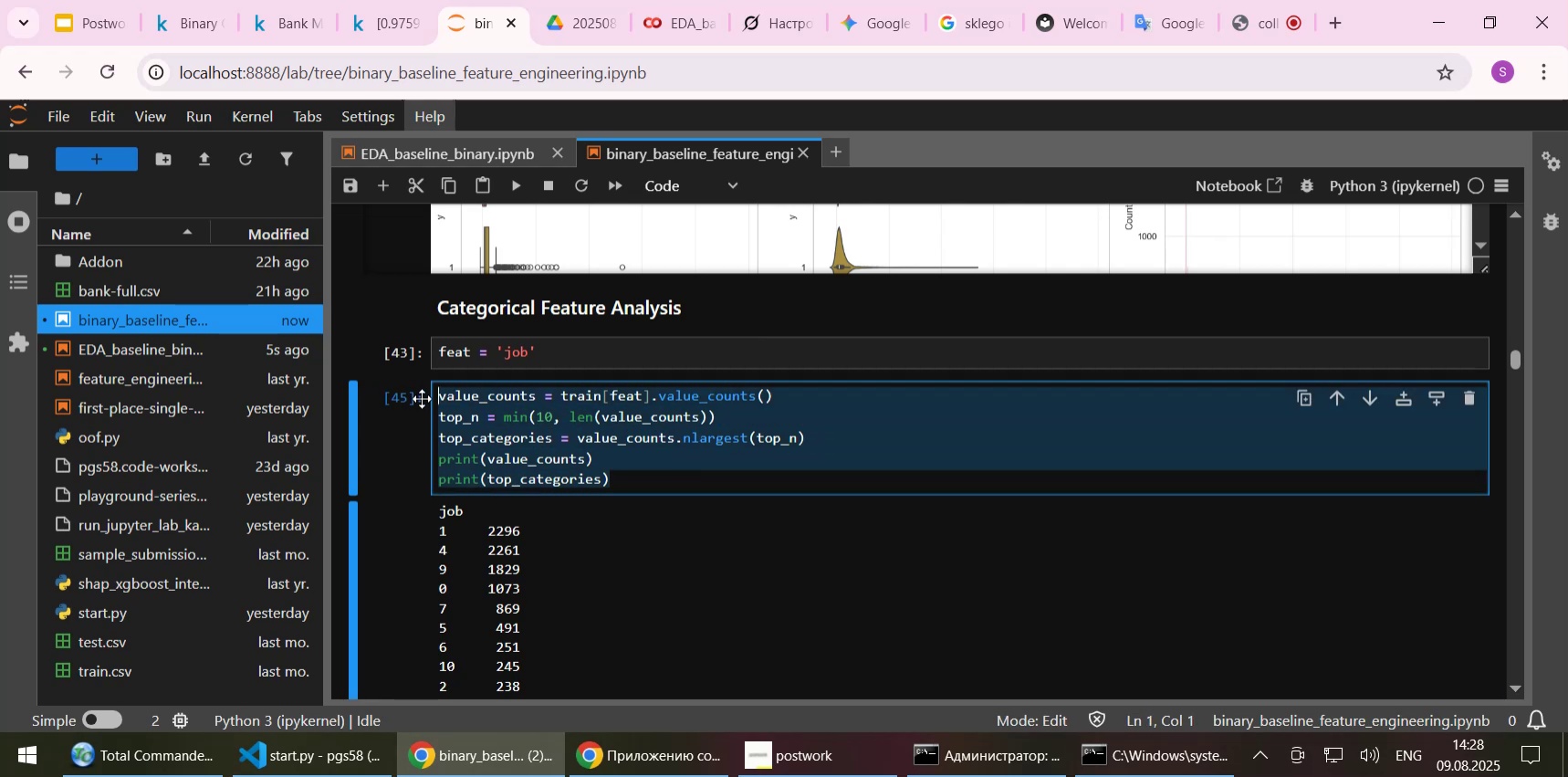 
key(Control+C)
 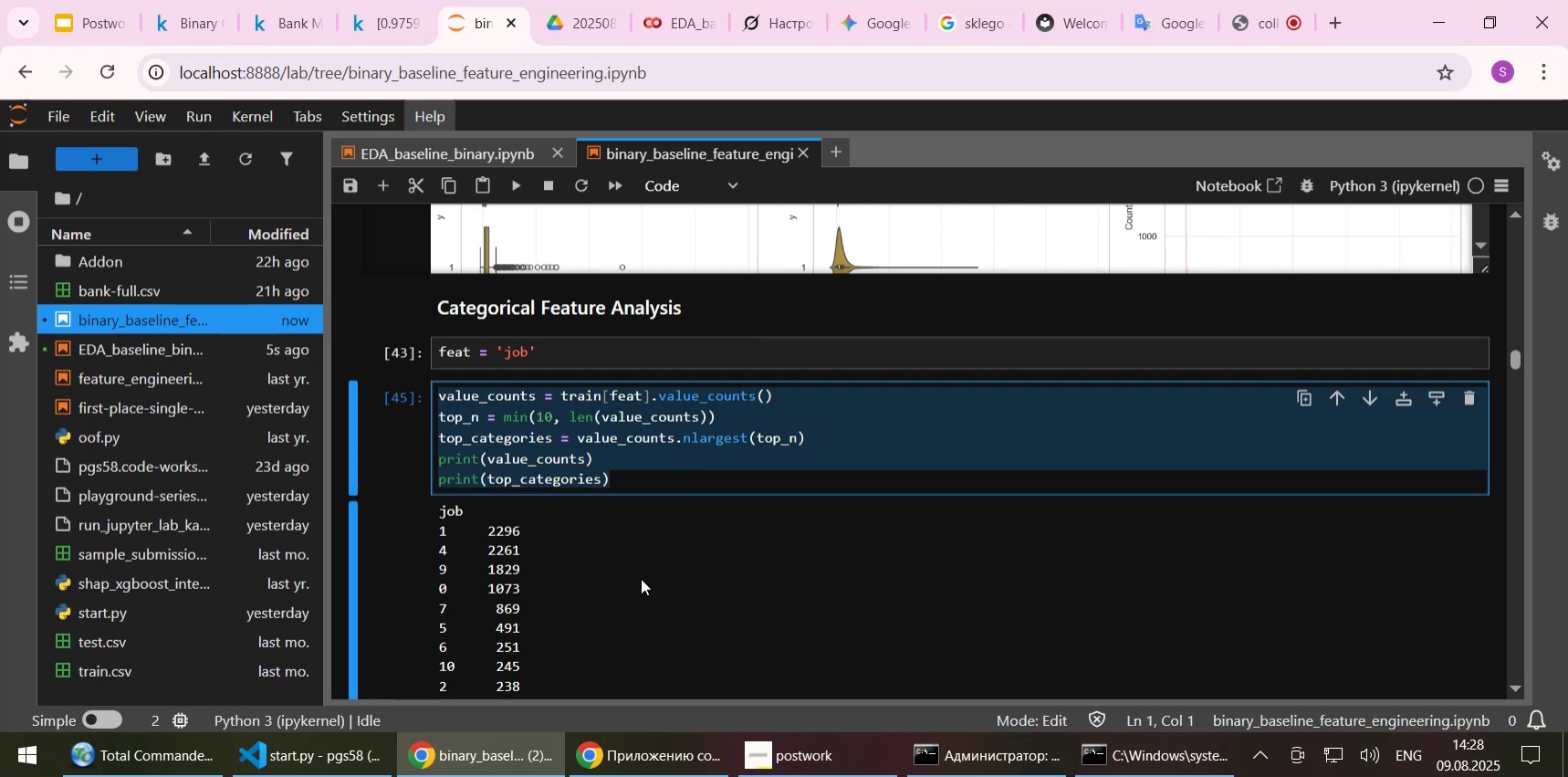 
scroll: coordinate [641, 578], scroll_direction: down, amount: 4.0
 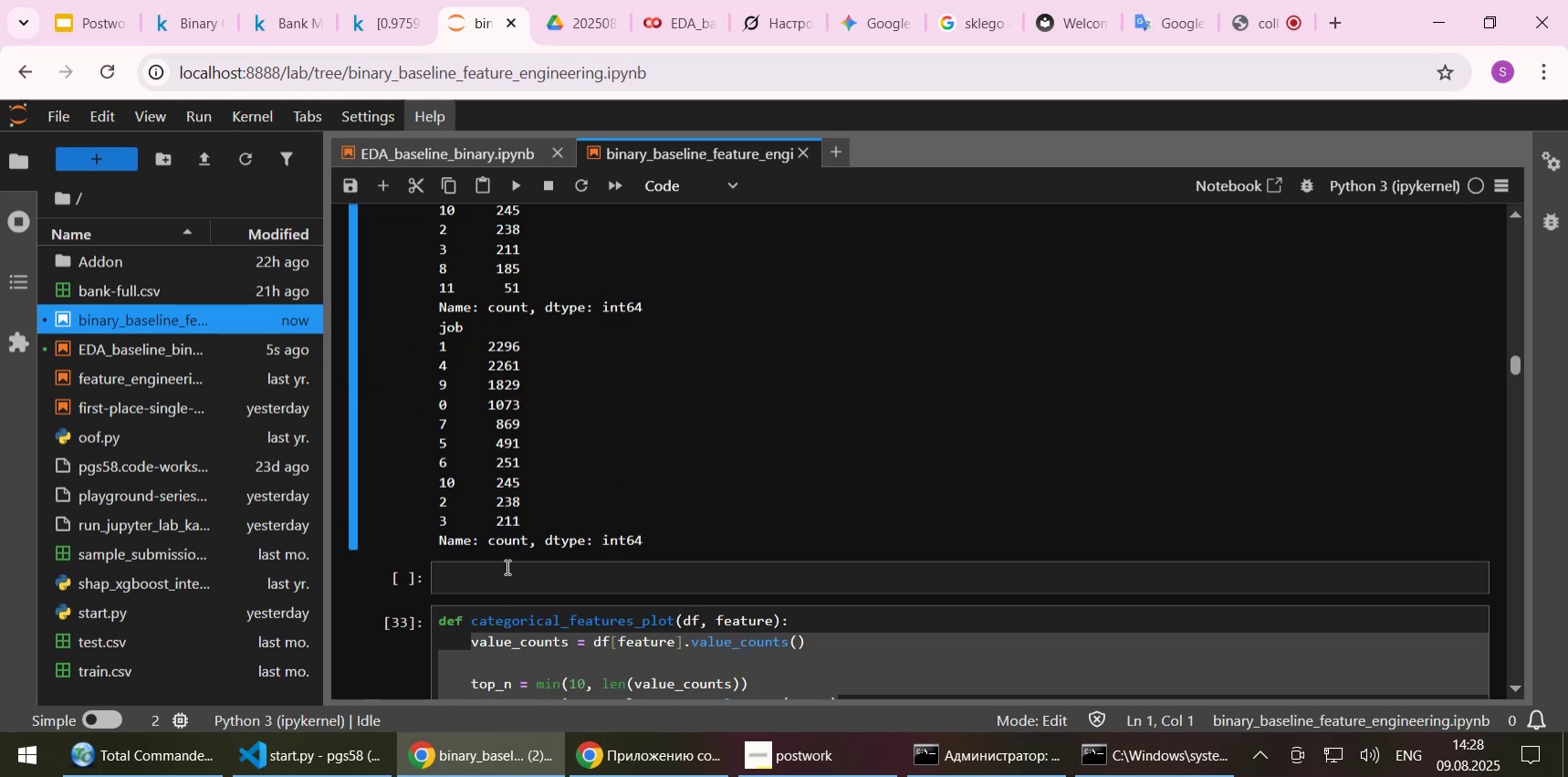 
left_click([506, 566])
 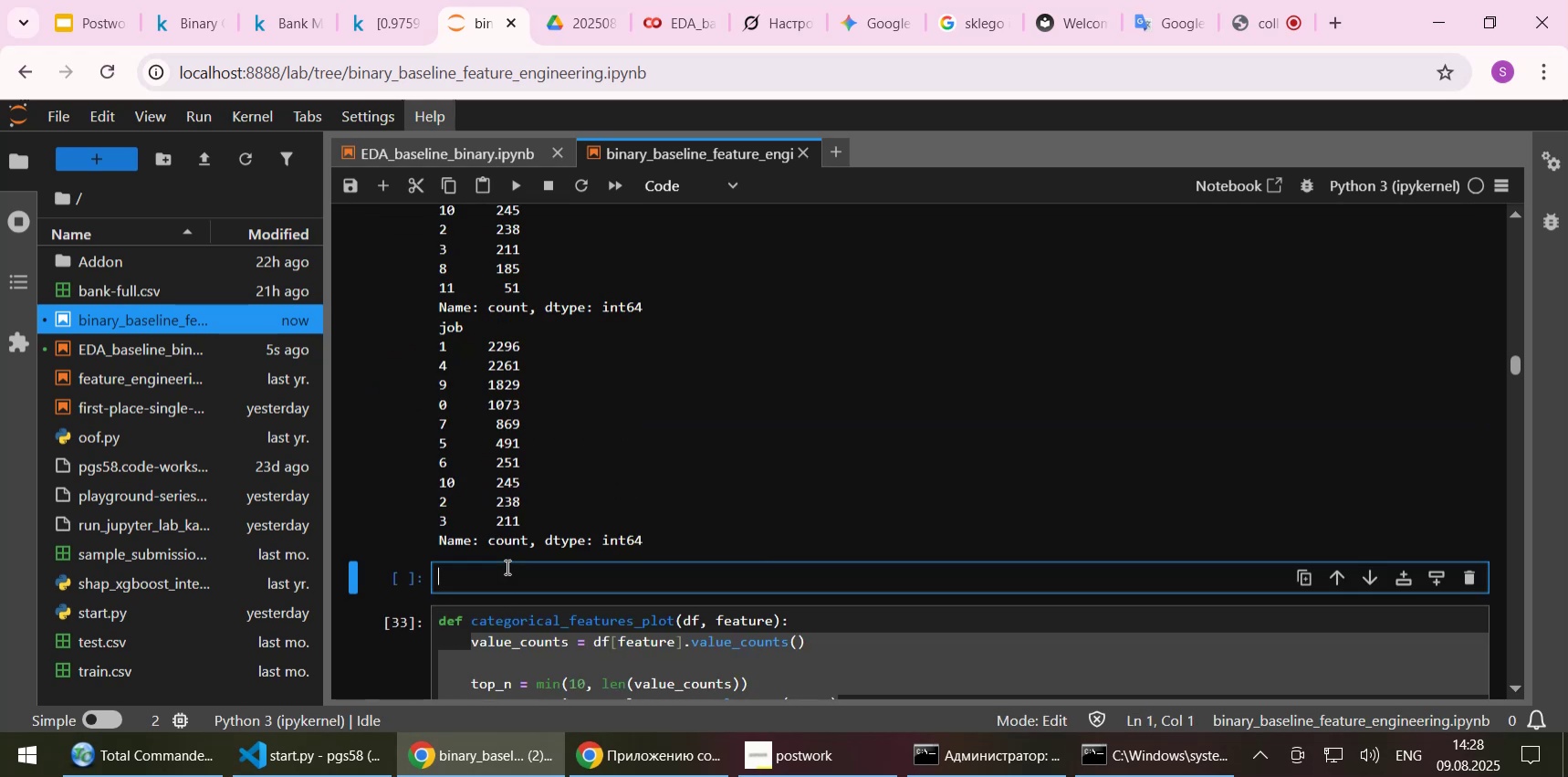 
key(Control+ControlLeft)
 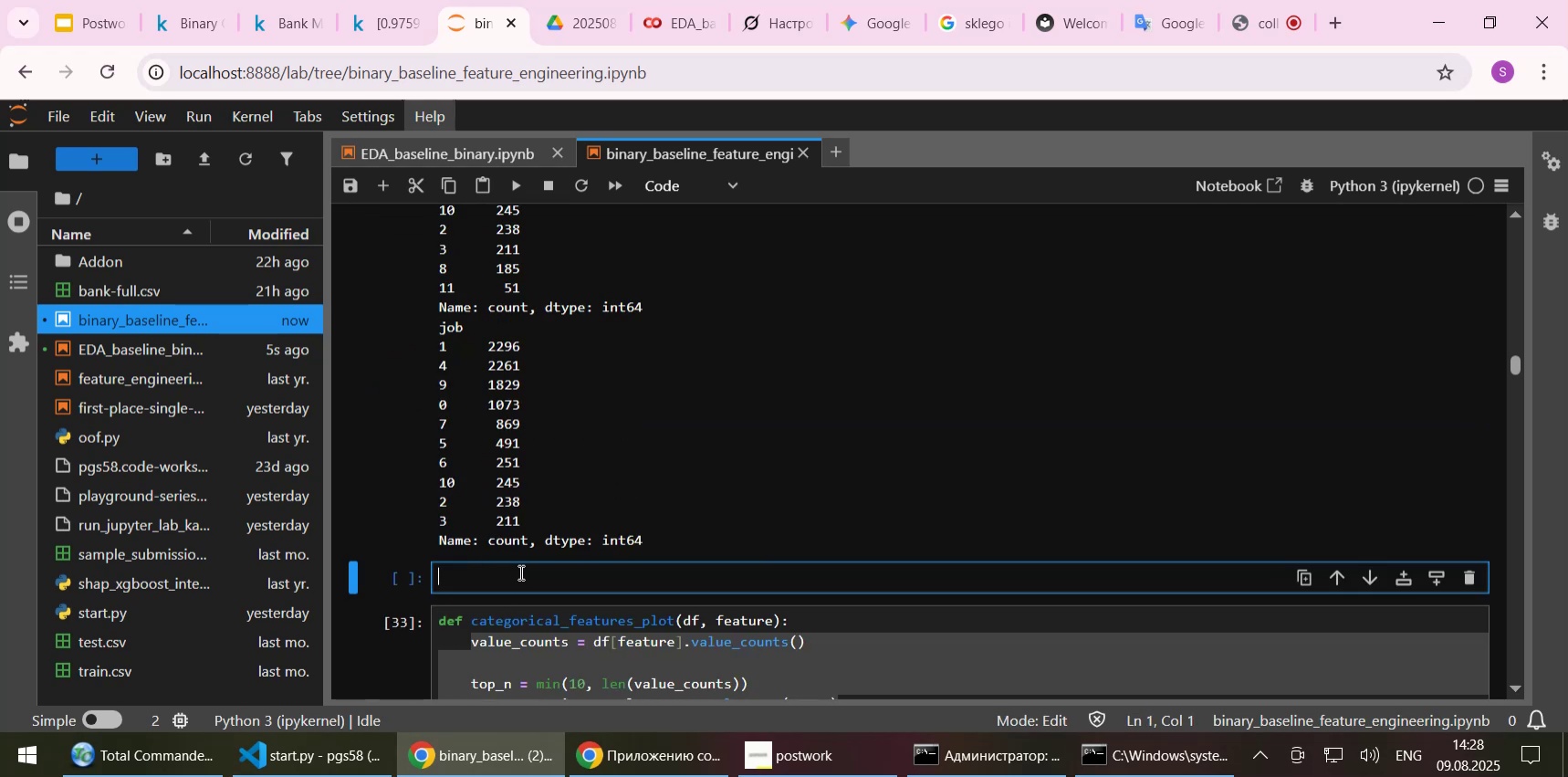 
key(Control+V)
 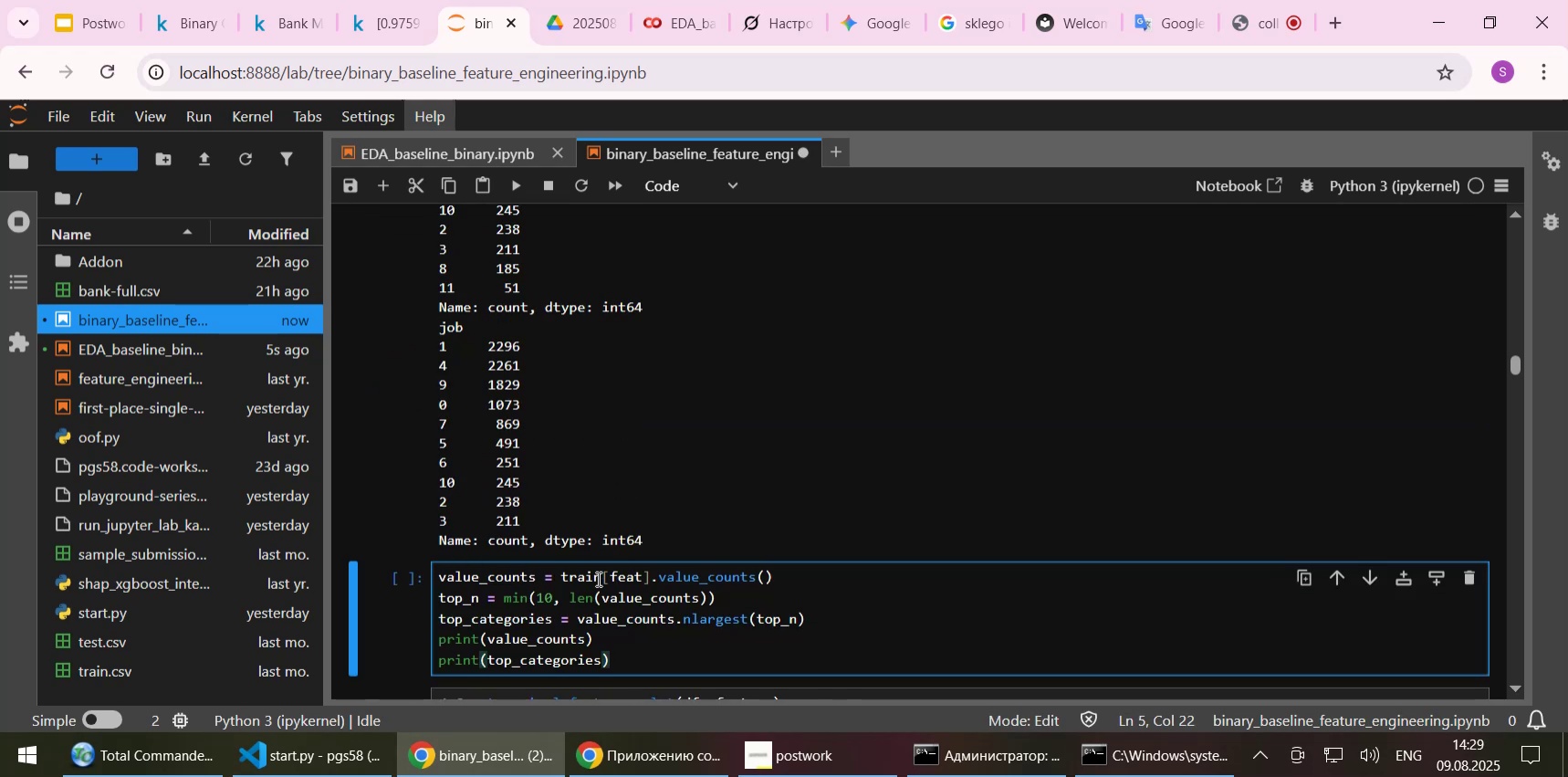 
left_click([597, 578])
 